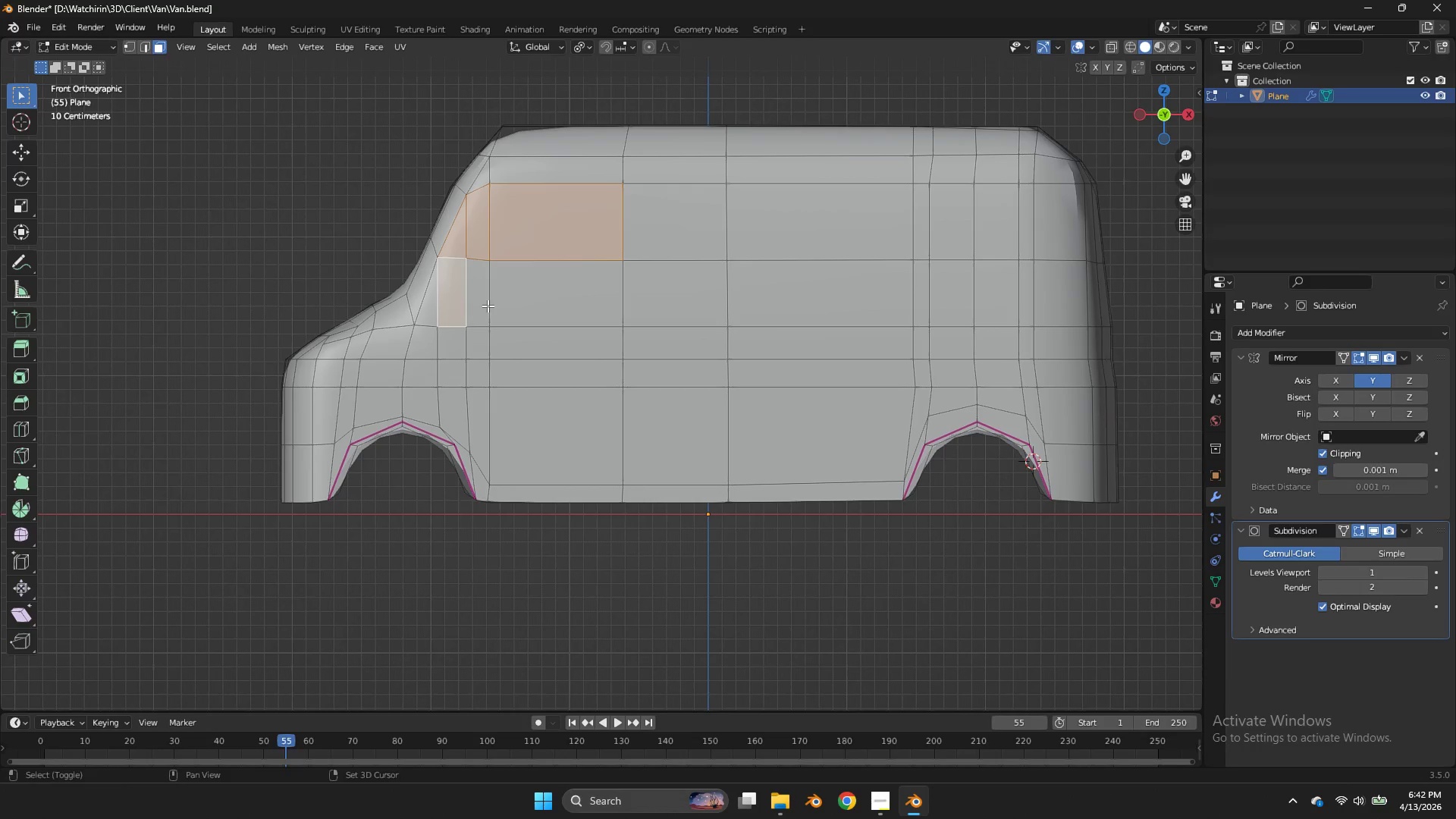 
triple_click([453, 300])
 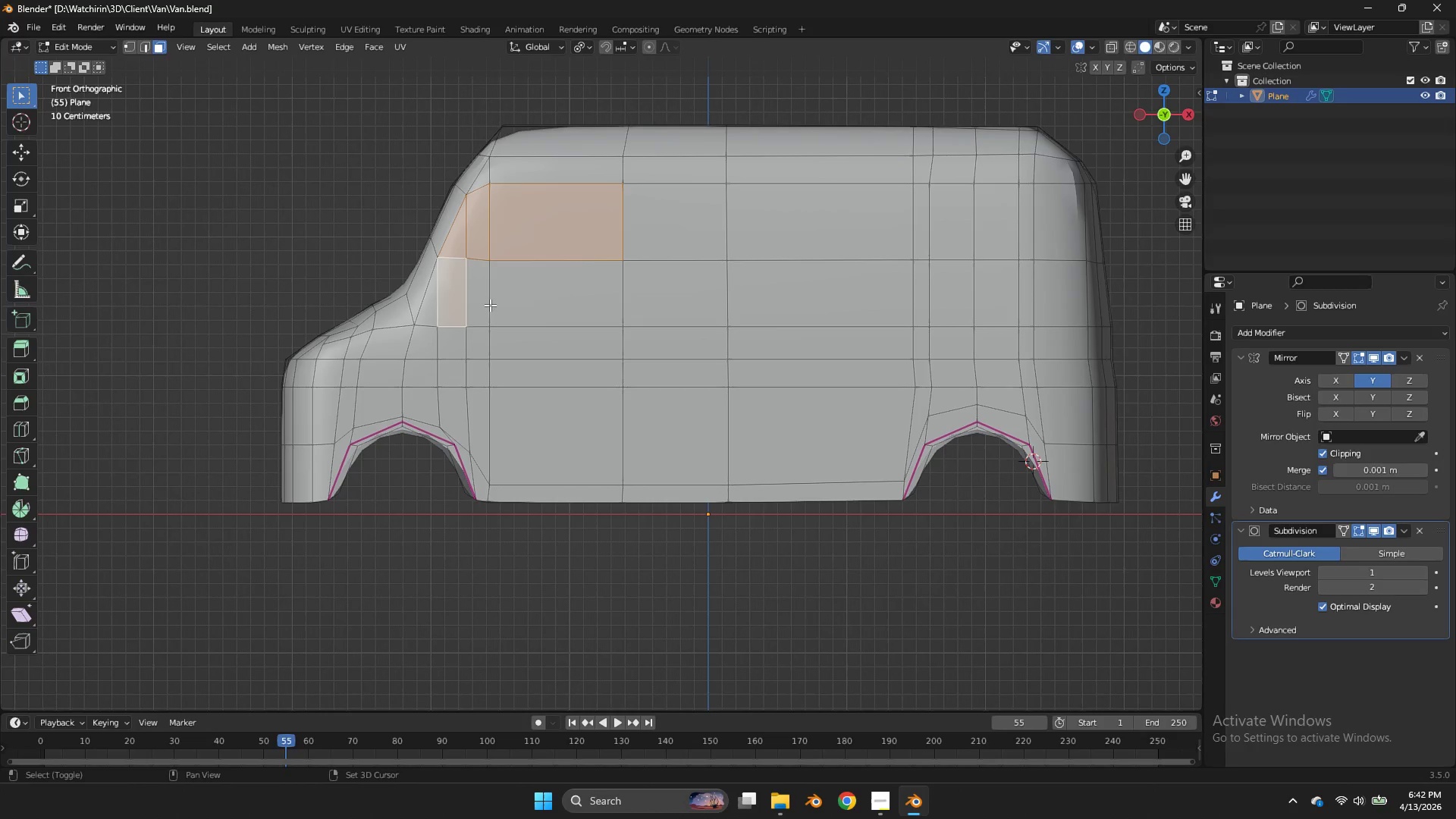 
triple_click([490, 305])
 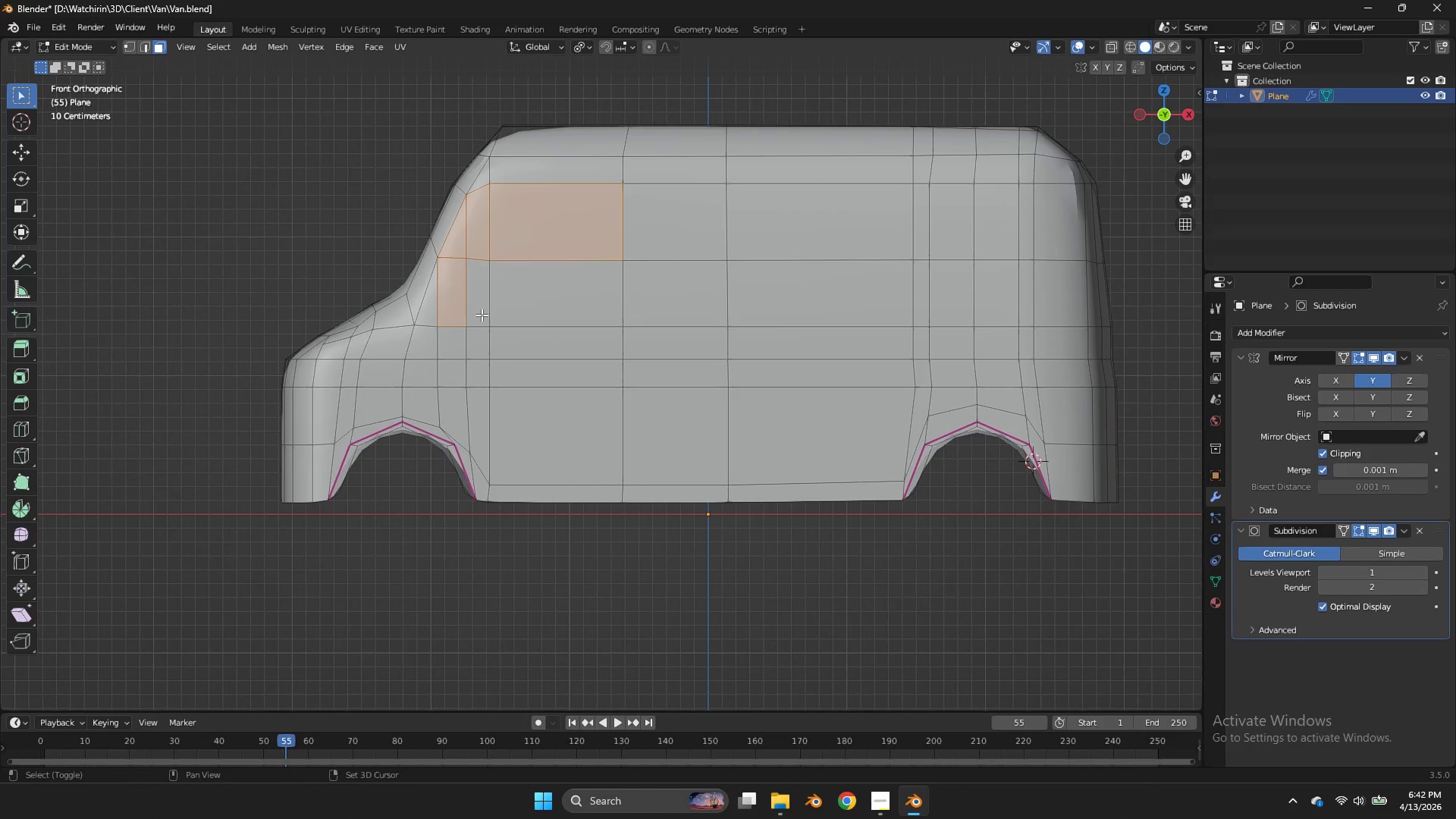 
triple_click([490, 305])
 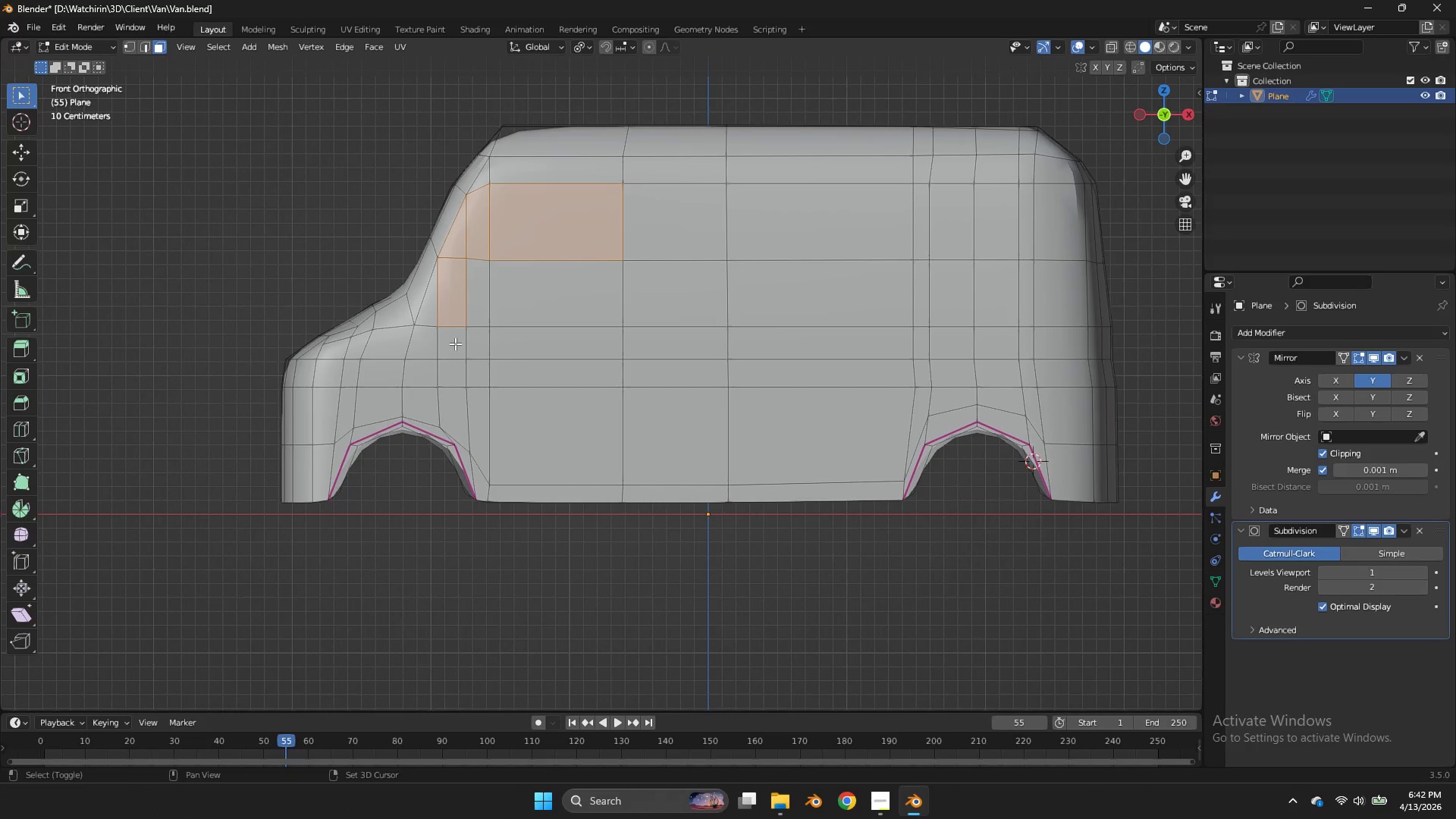 
triple_click([455, 344])
 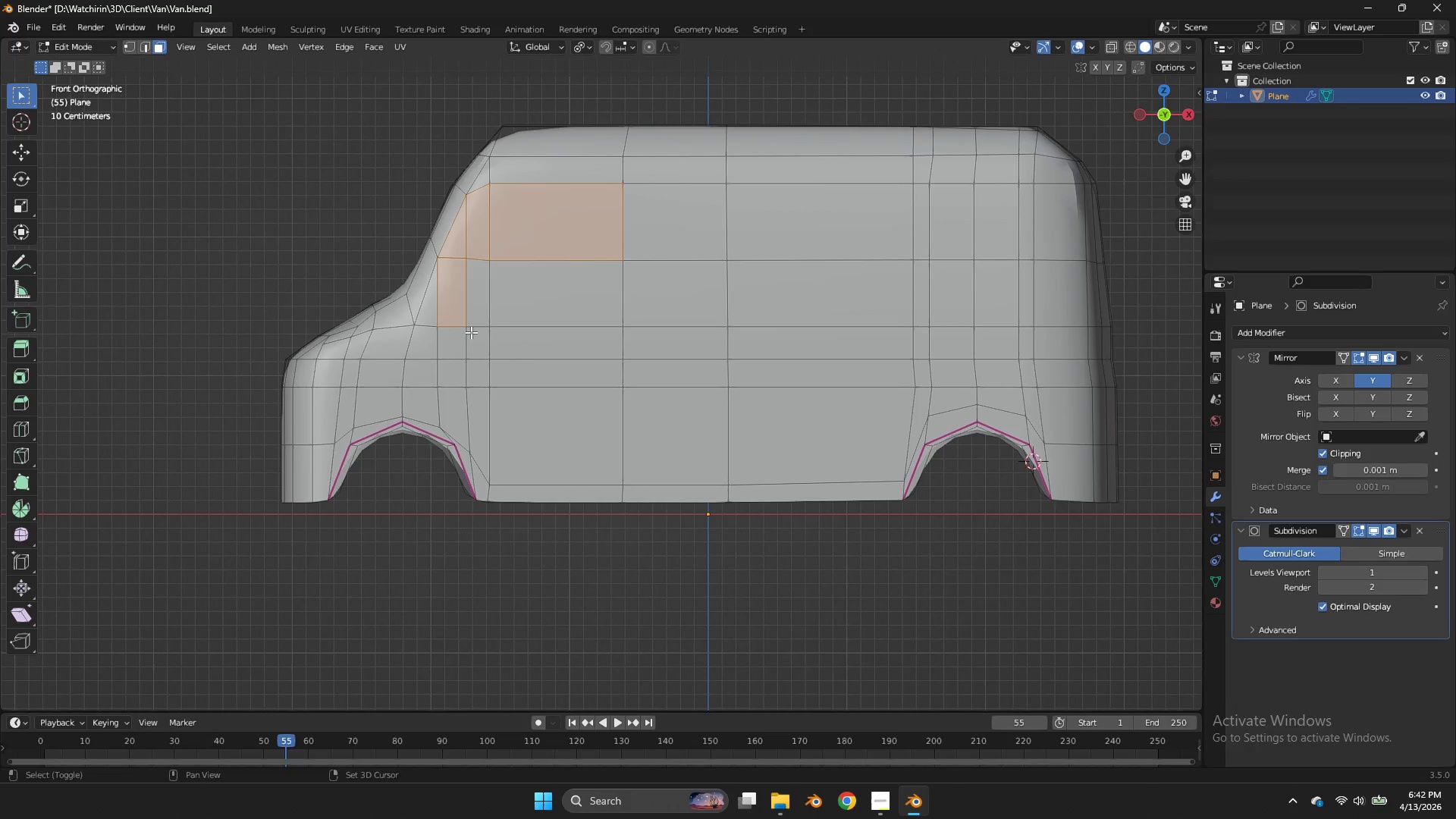 
triple_click([455, 344])
 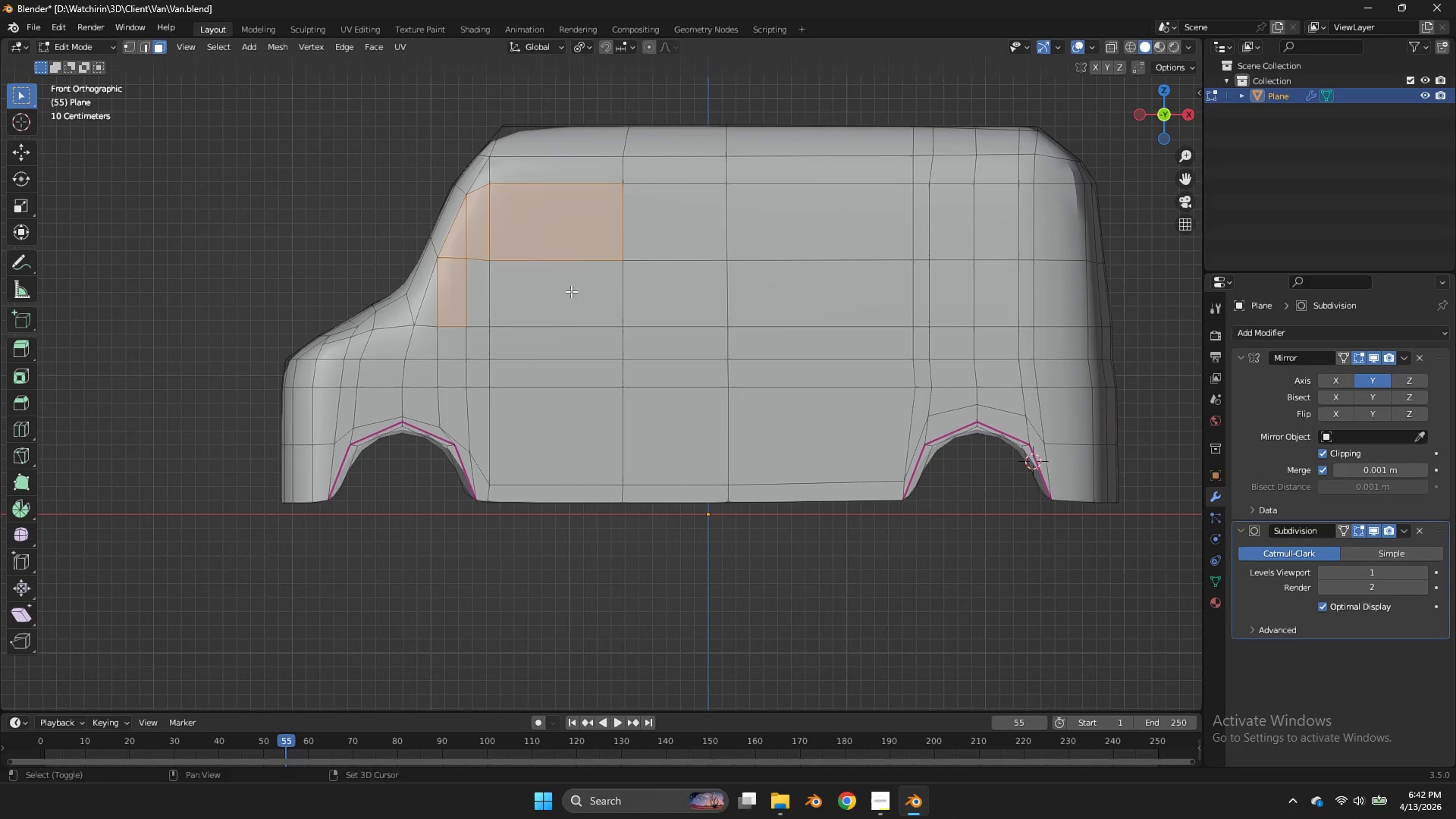 
left_click_drag(start_coordinate=[571, 291], to_coordinate=[491, 385])
 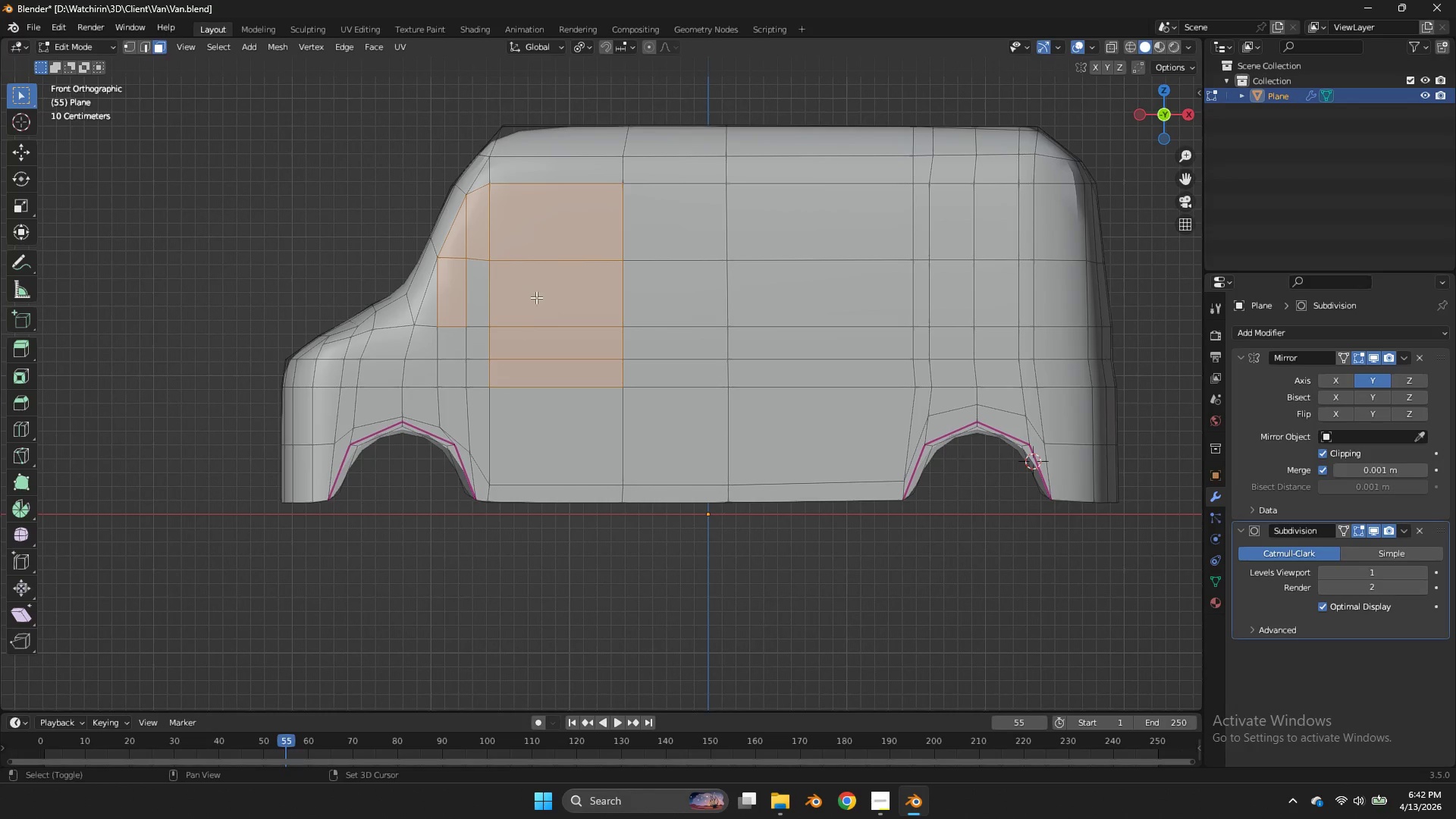 
left_click_drag(start_coordinate=[540, 292], to_coordinate=[453, 419])
 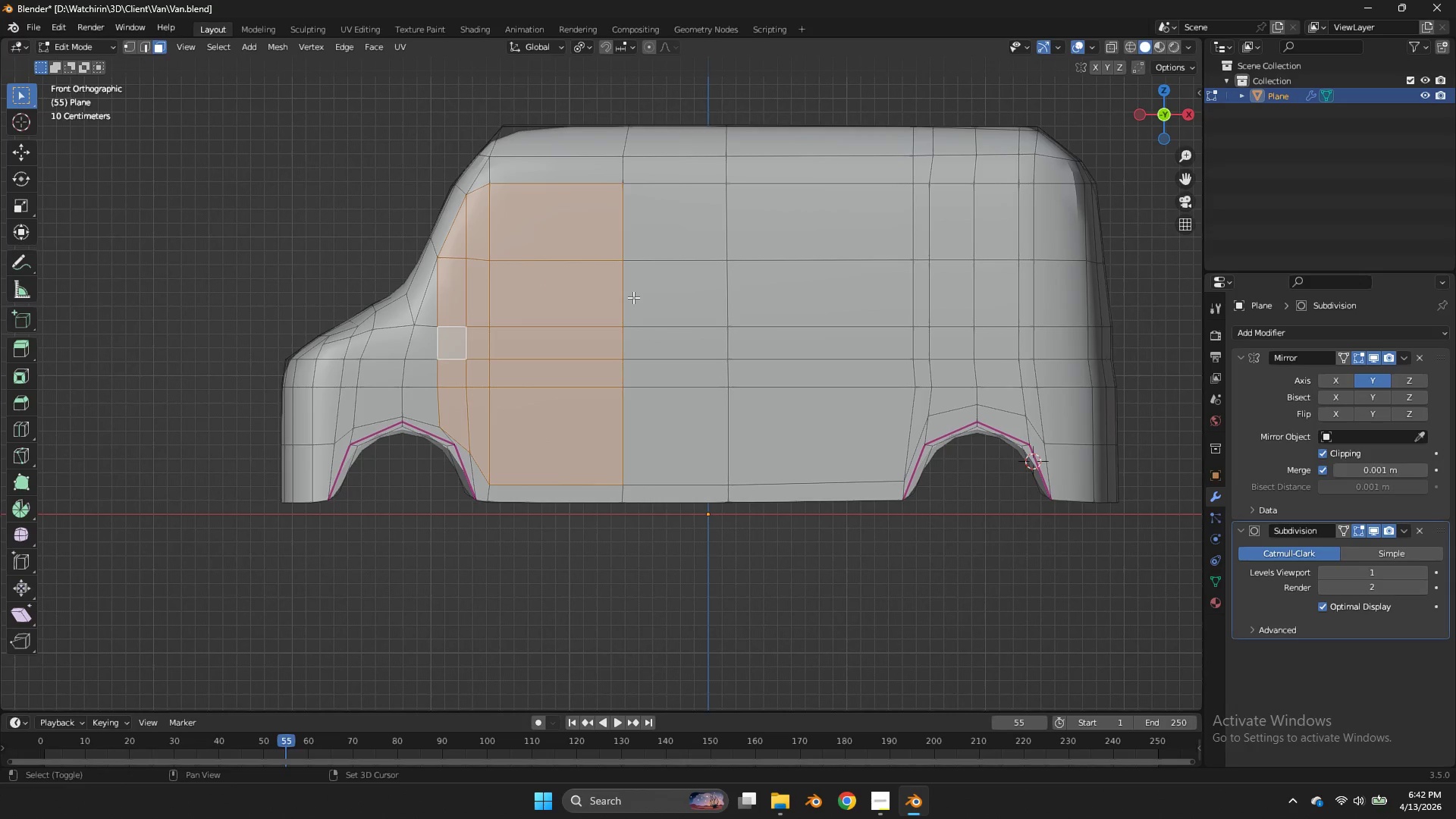 
hold_key(key=ControlLeft, duration=1.59)
 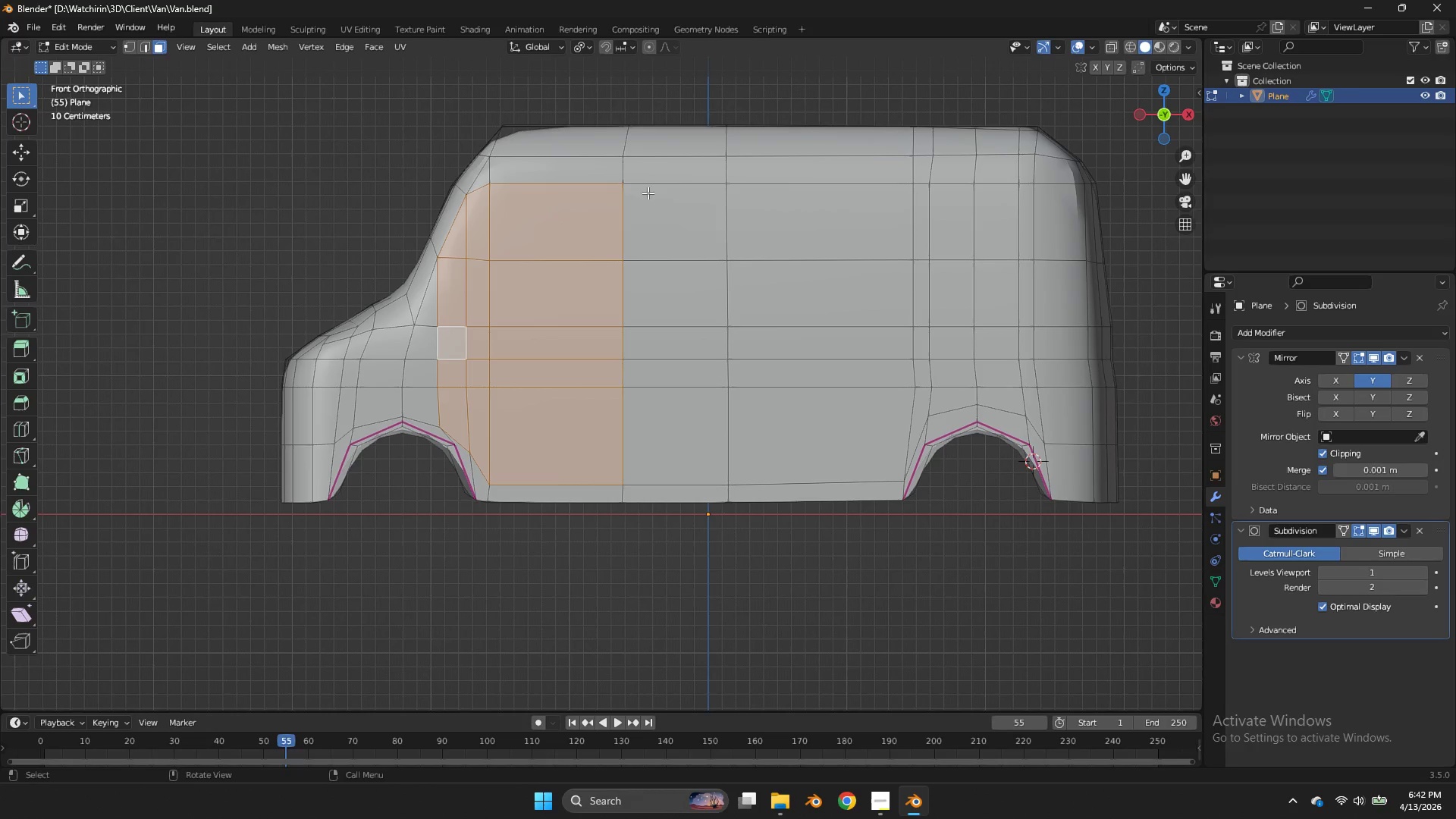 
wait(10.62)
 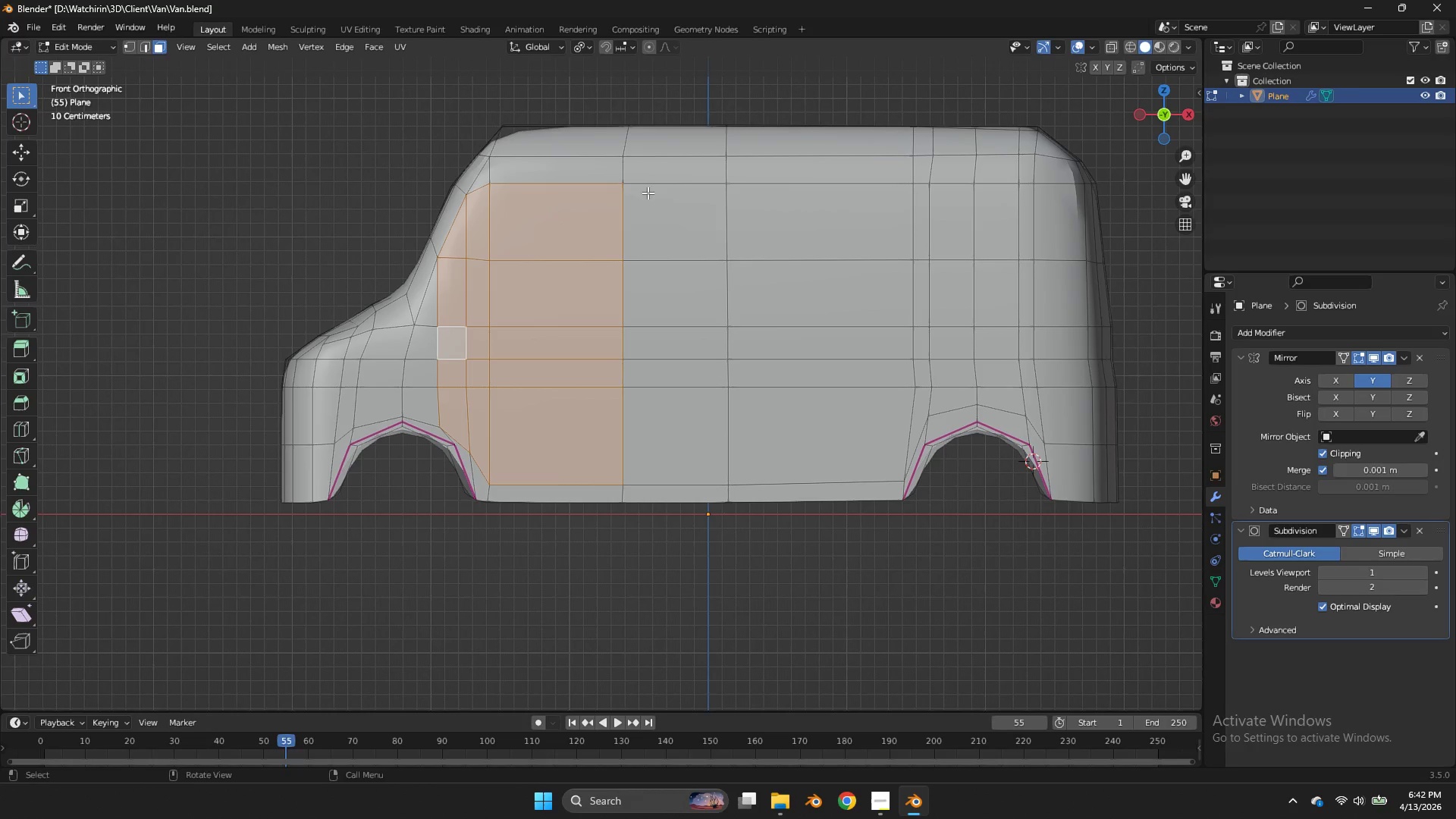 
left_click([133, 44])
 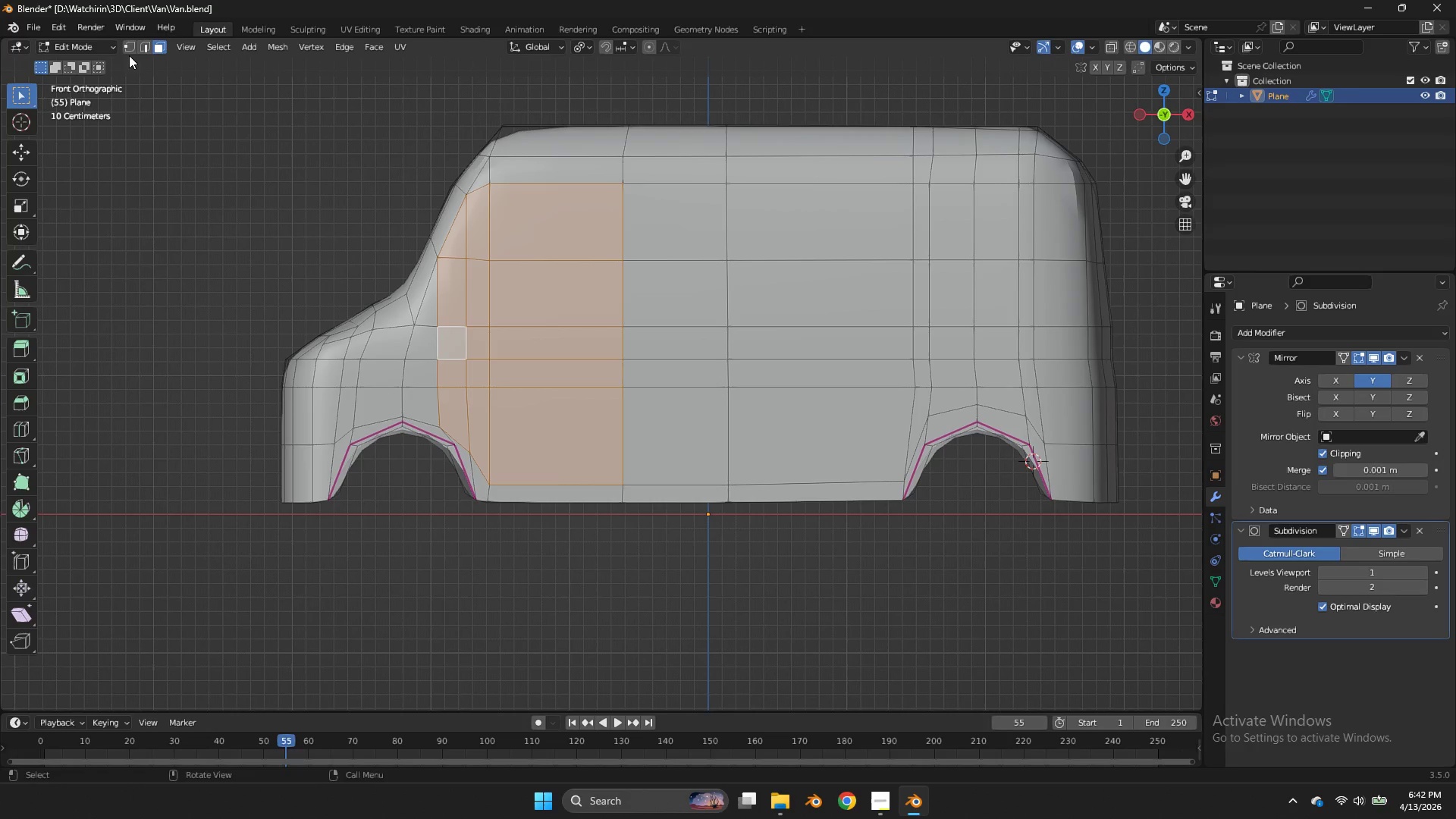 
left_click([129, 50])
 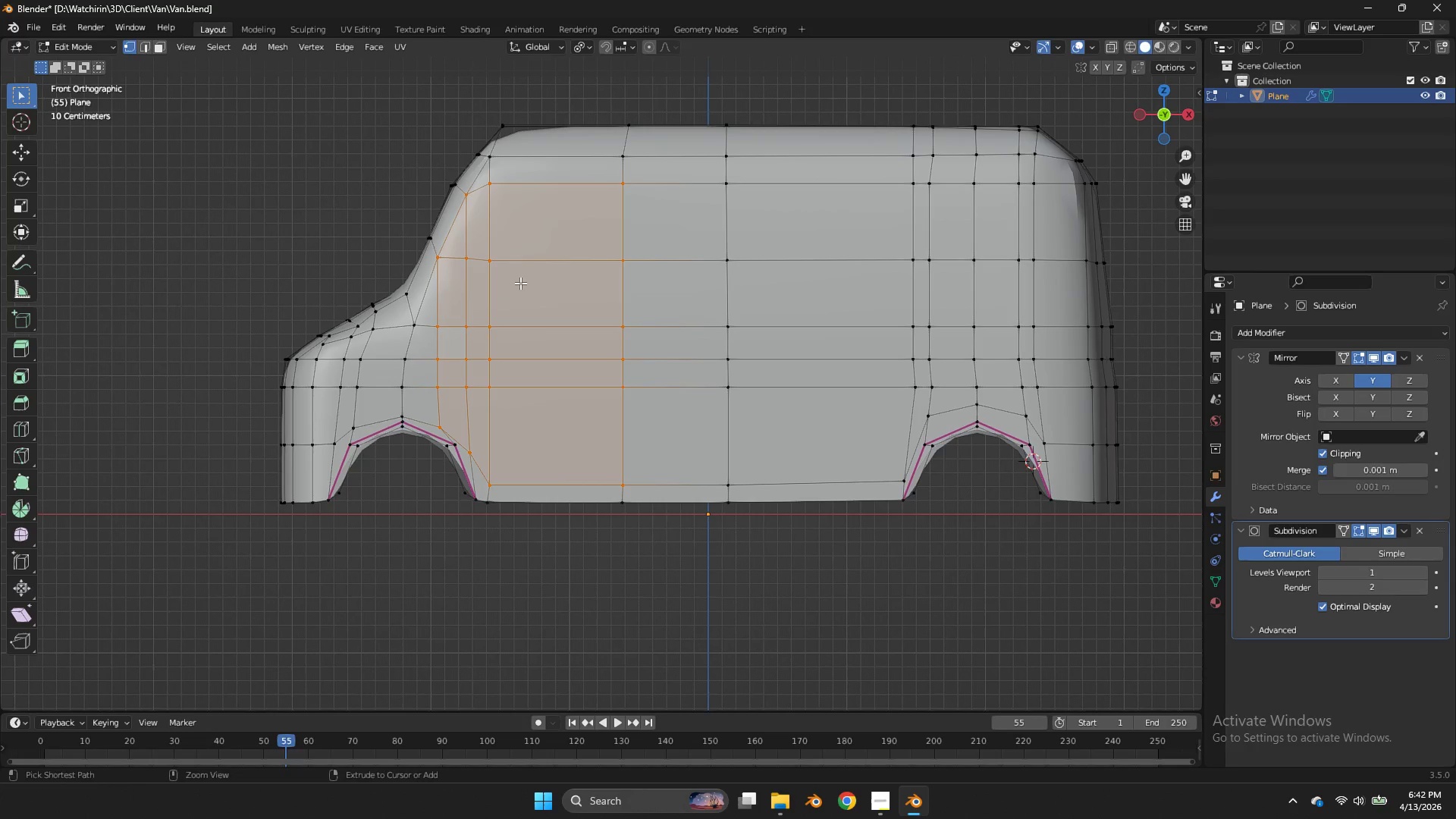 
hold_key(key=ControlLeft, duration=2.3)
left_click_drag(start_coordinate=[516, 242], to_coordinate=[452, 337])
 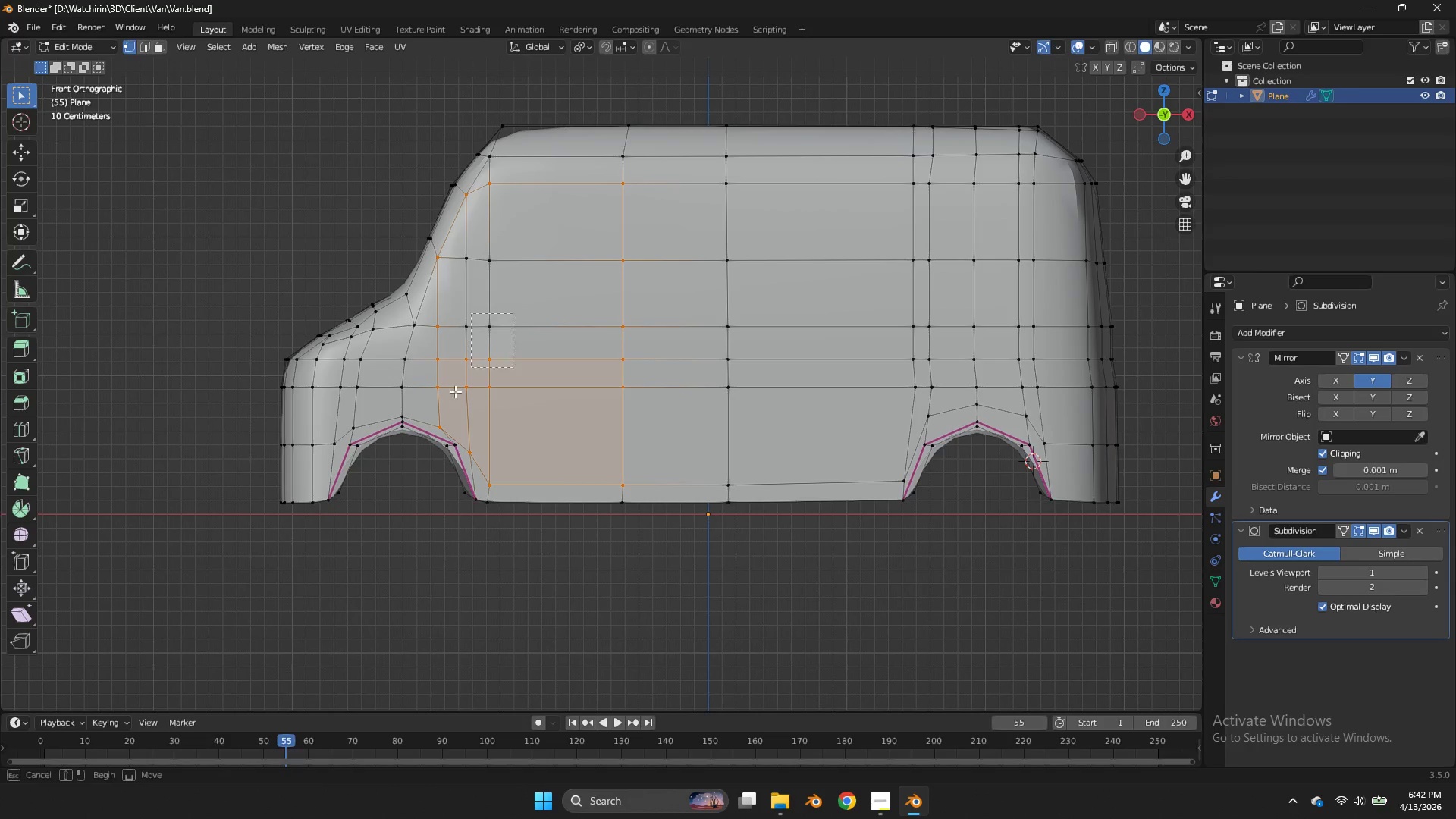 
left_click_drag(start_coordinate=[513, 313], to_coordinate=[457, 409])
 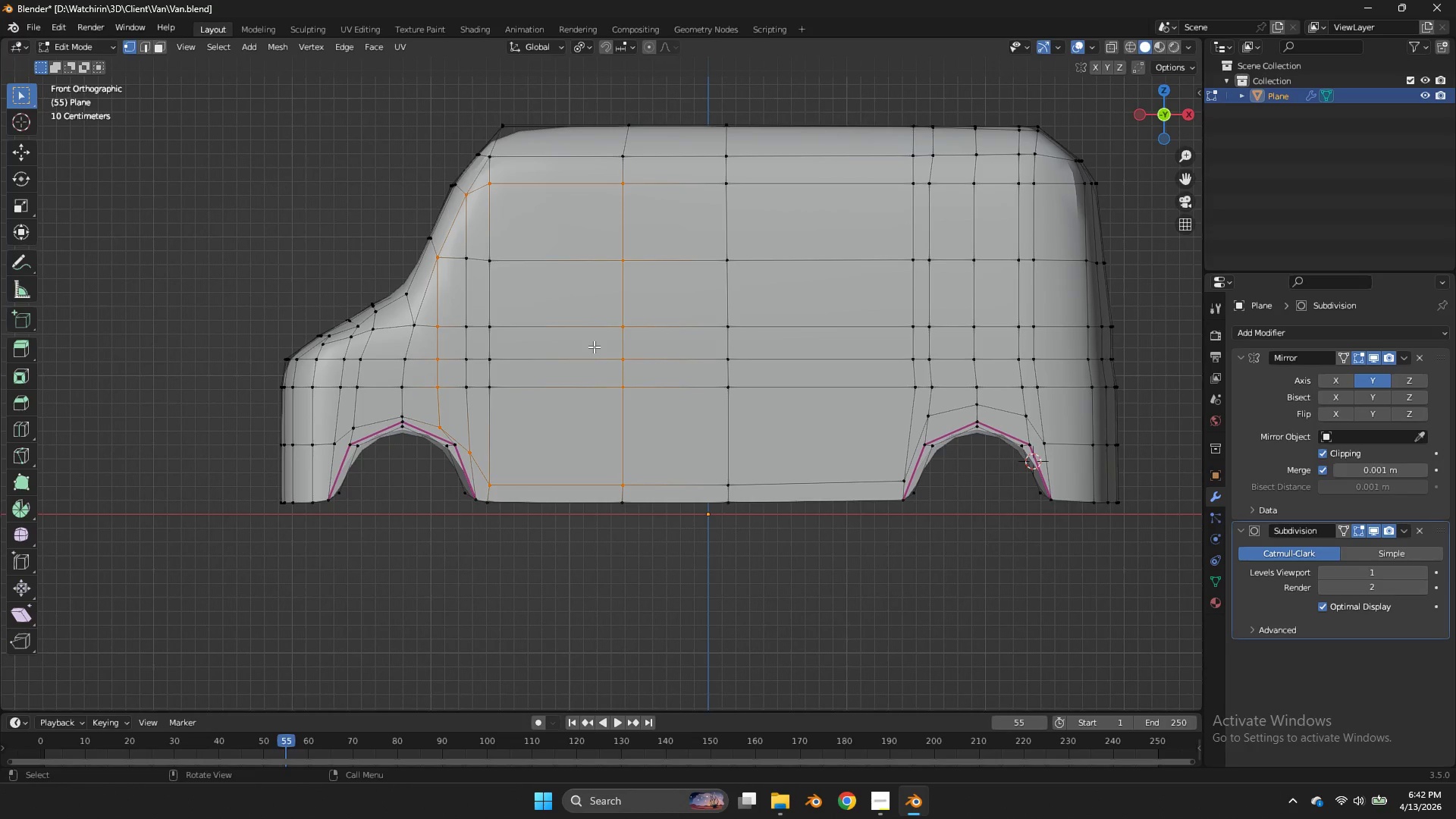 
key(V)
 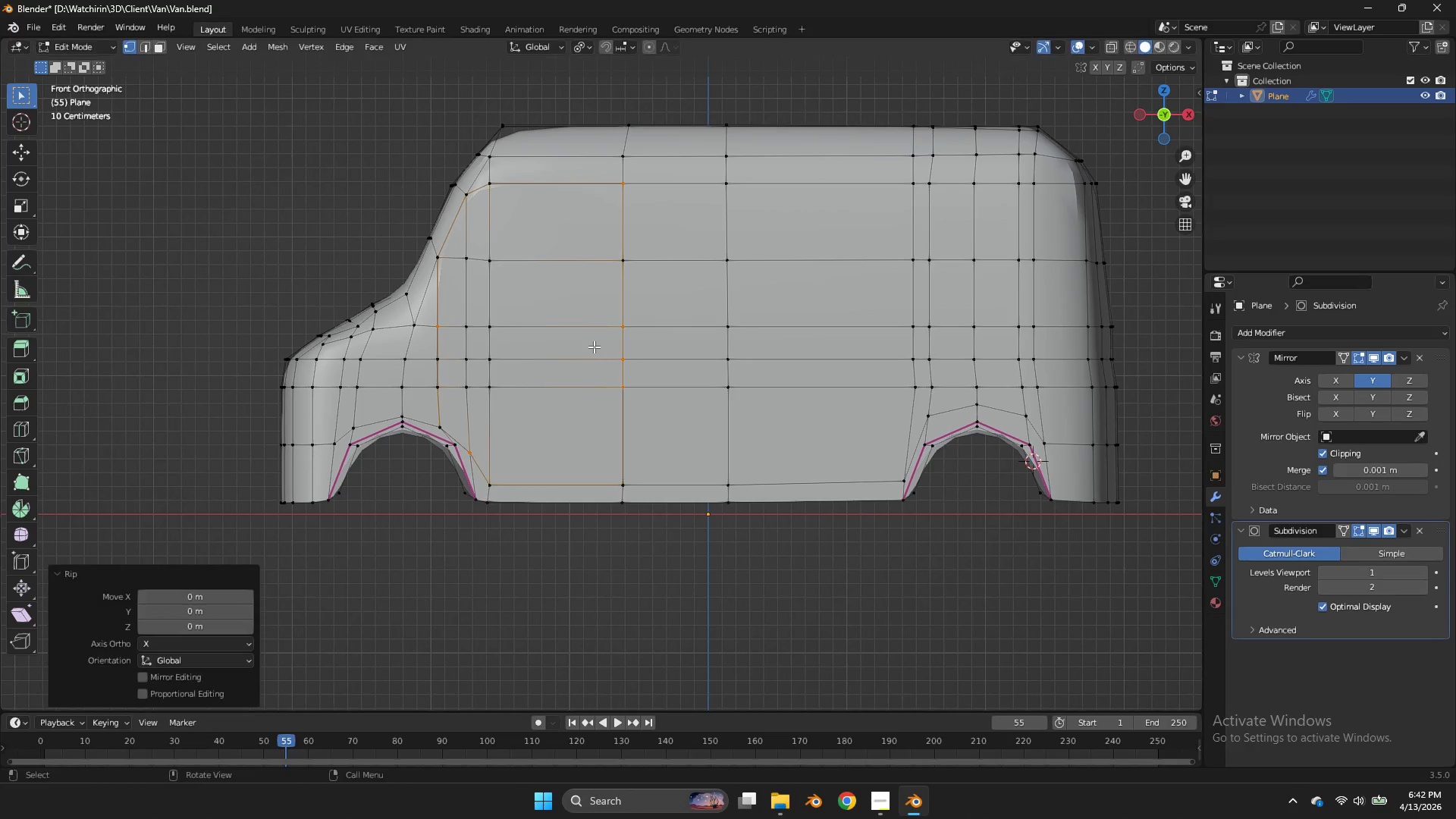 
right_click([594, 347])
 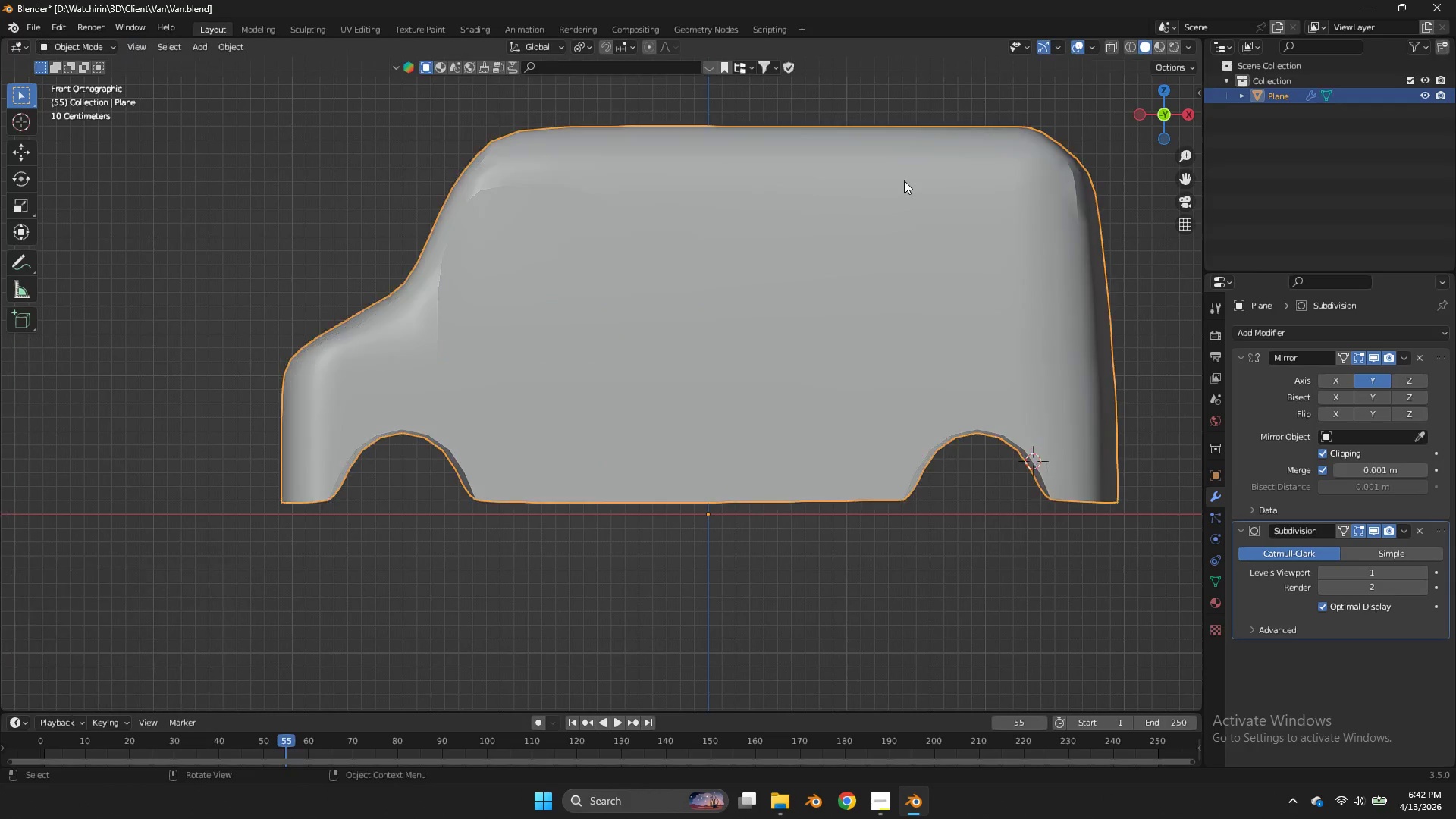 
key(Tab)
 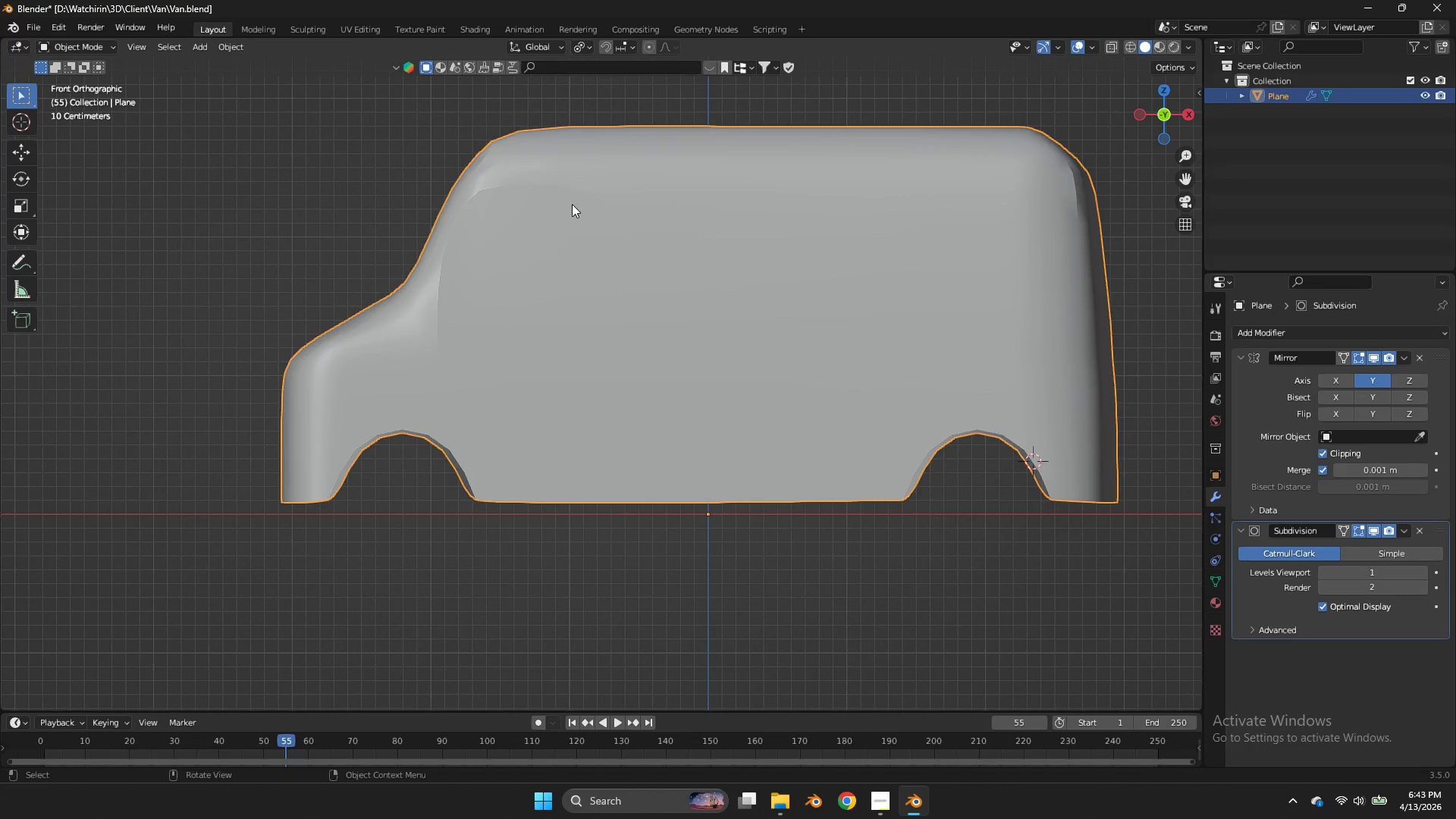 
key(Tab)
 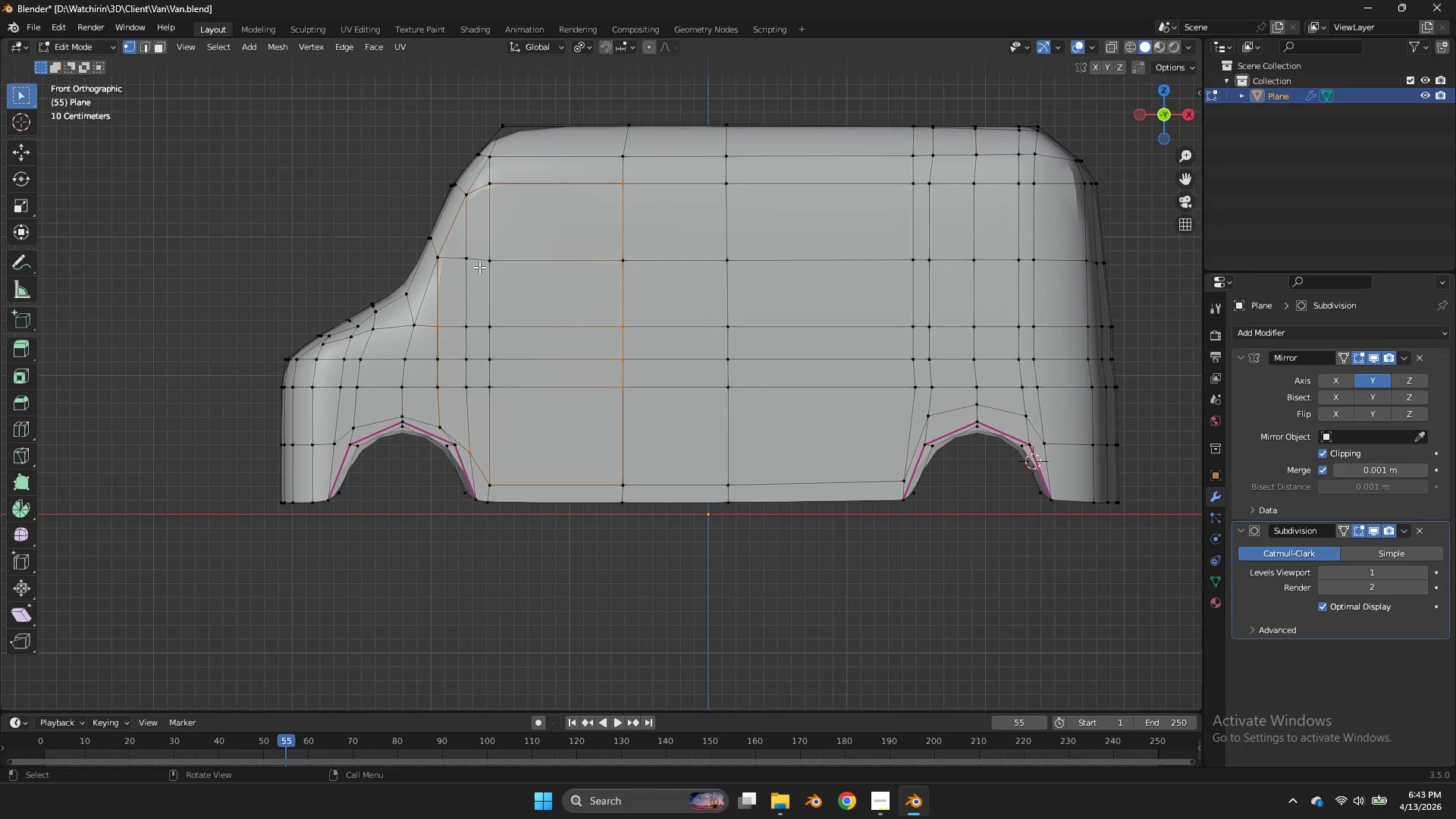 
left_click([479, 267])
 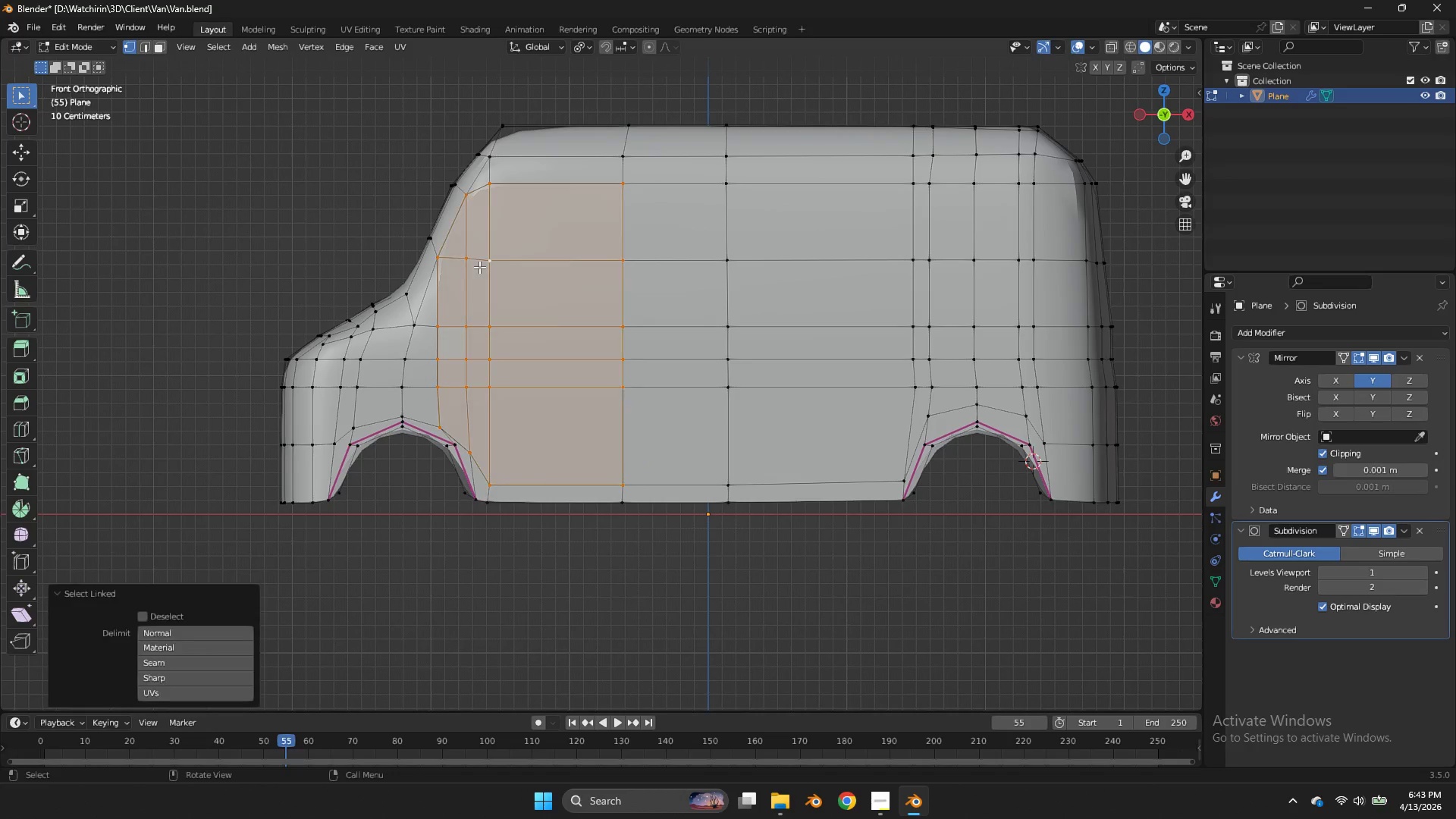 
type(lp)
 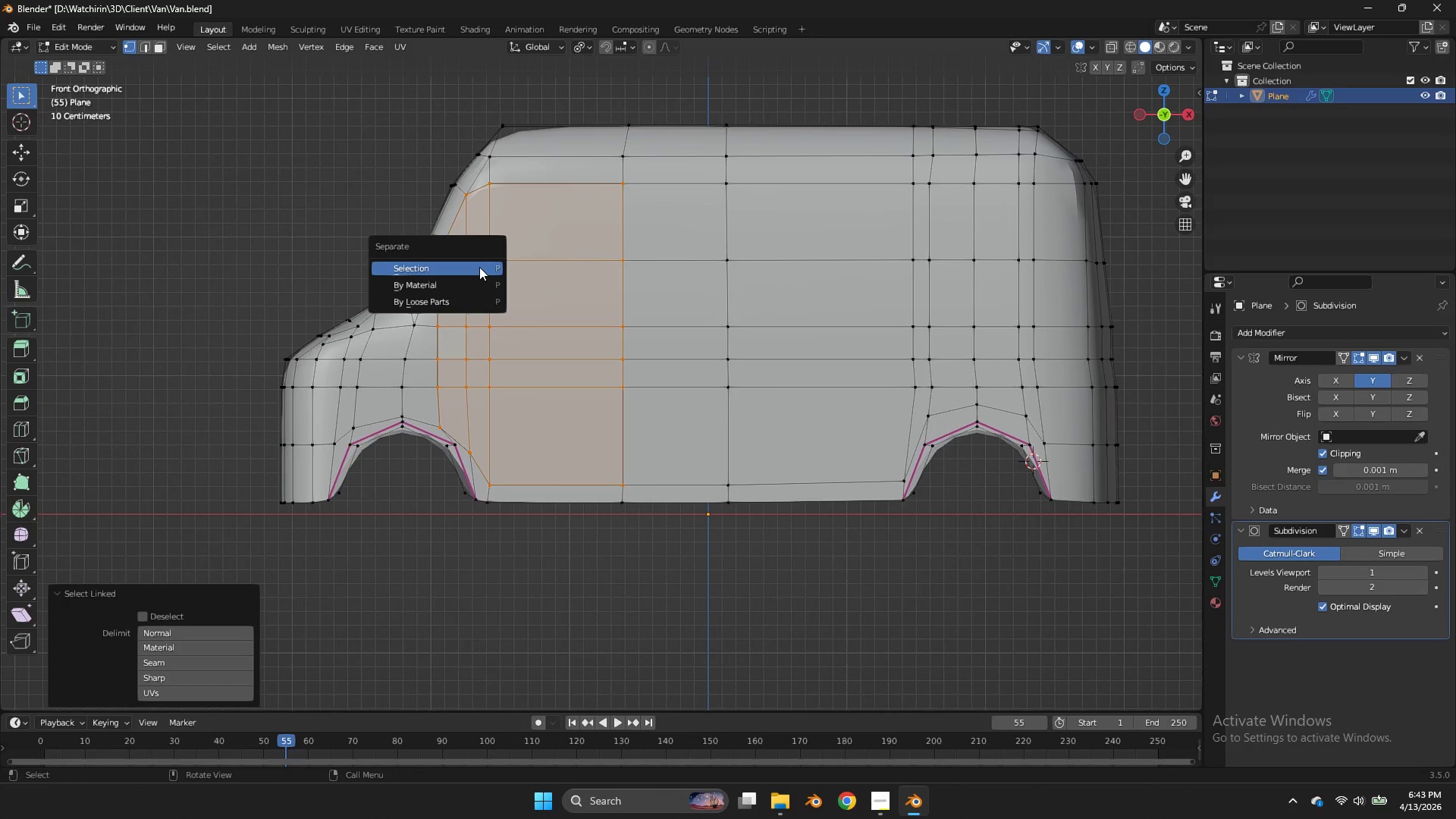 
left_click([479, 267])
 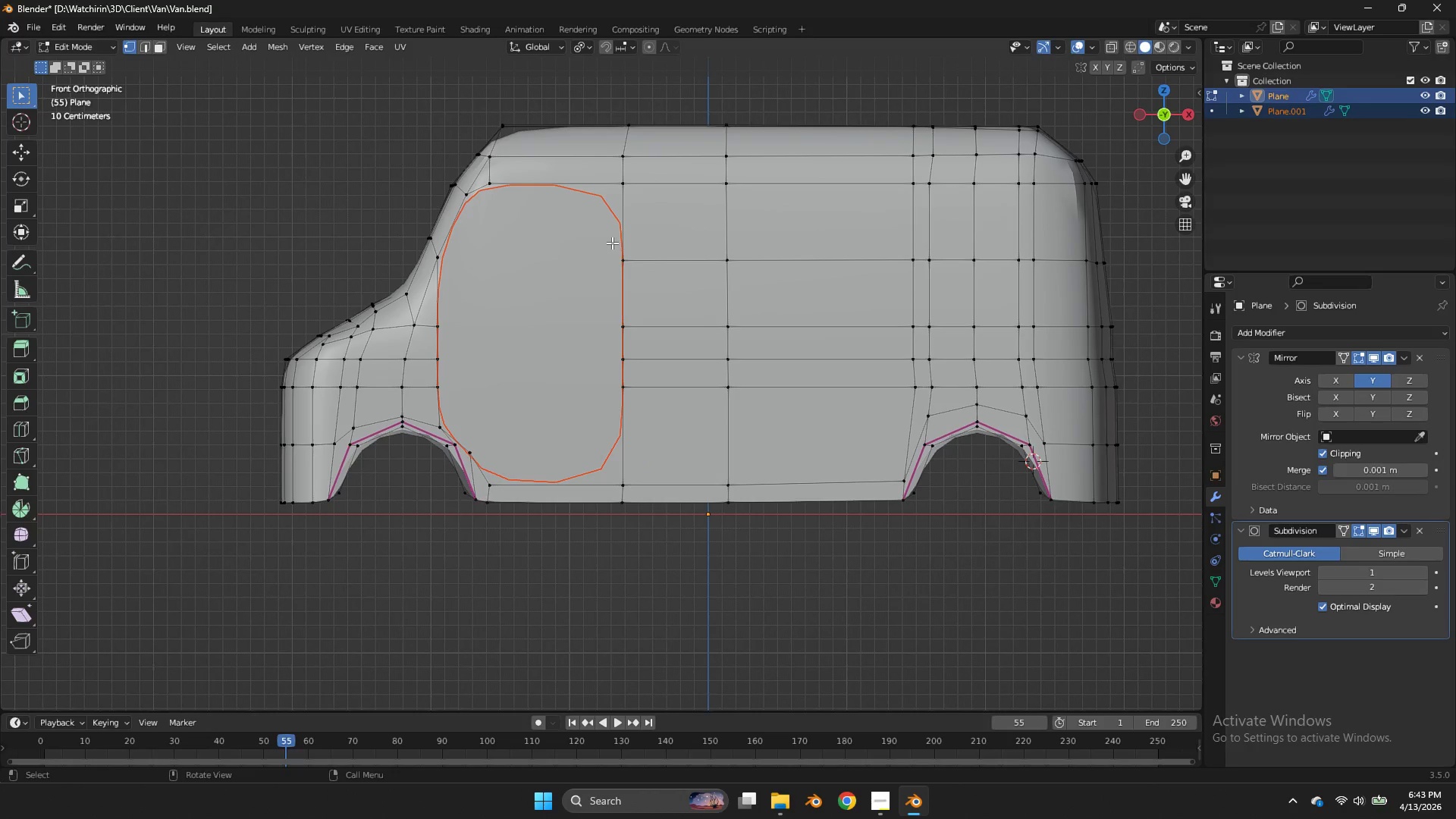 
key(Tab)
 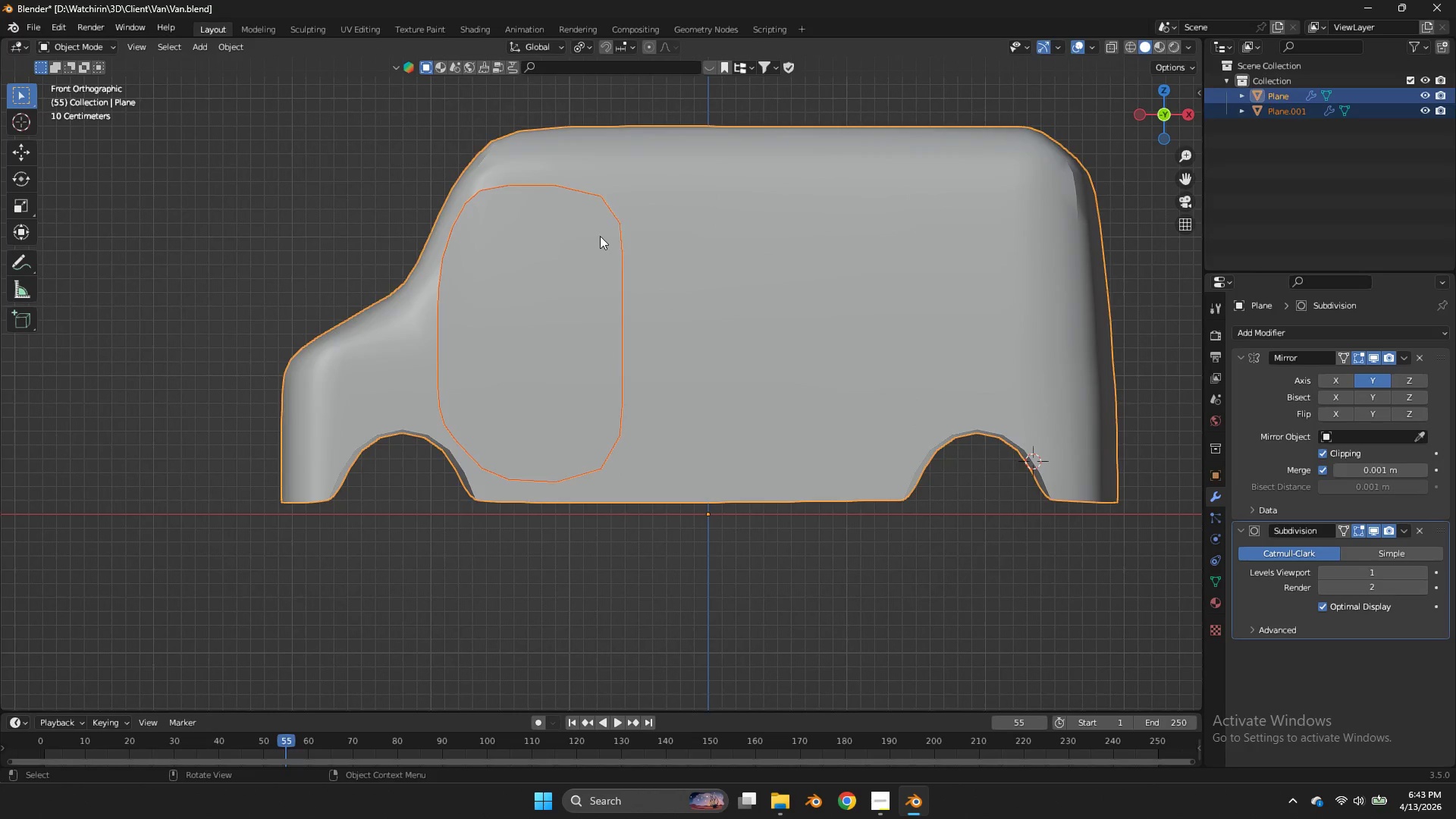 
left_click([600, 236])
 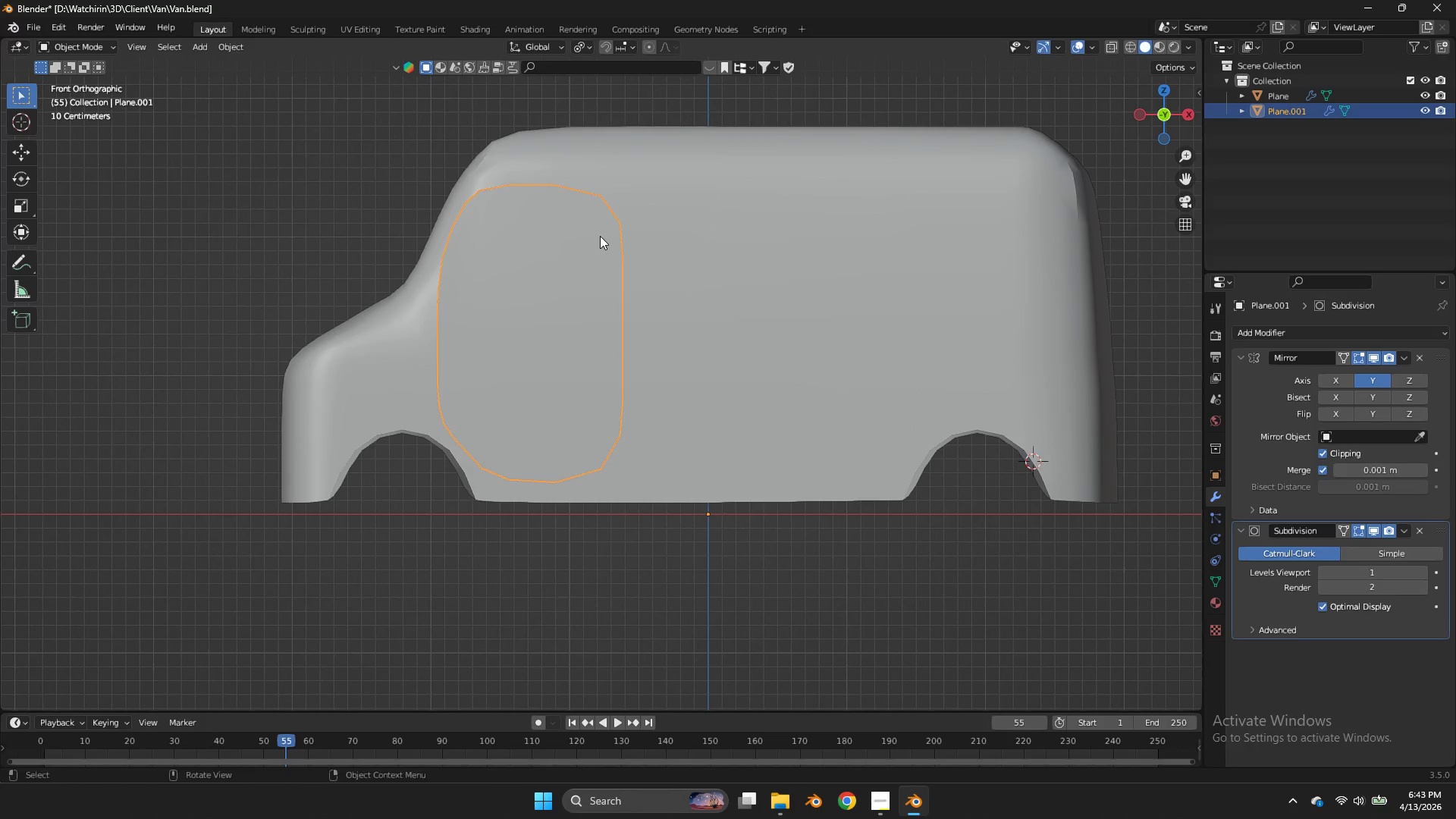 
type(gh)
 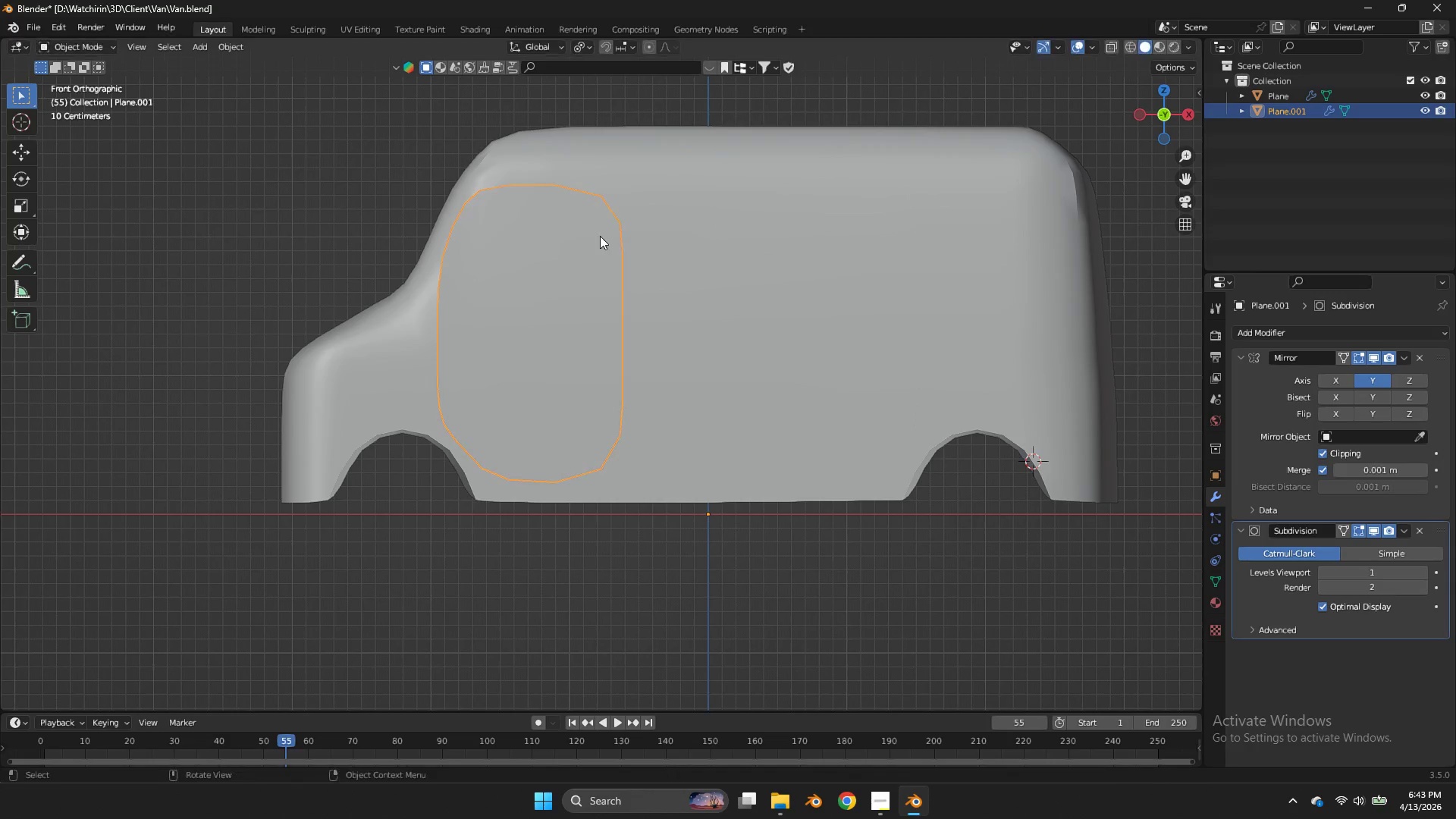 
right_click([600, 236])
 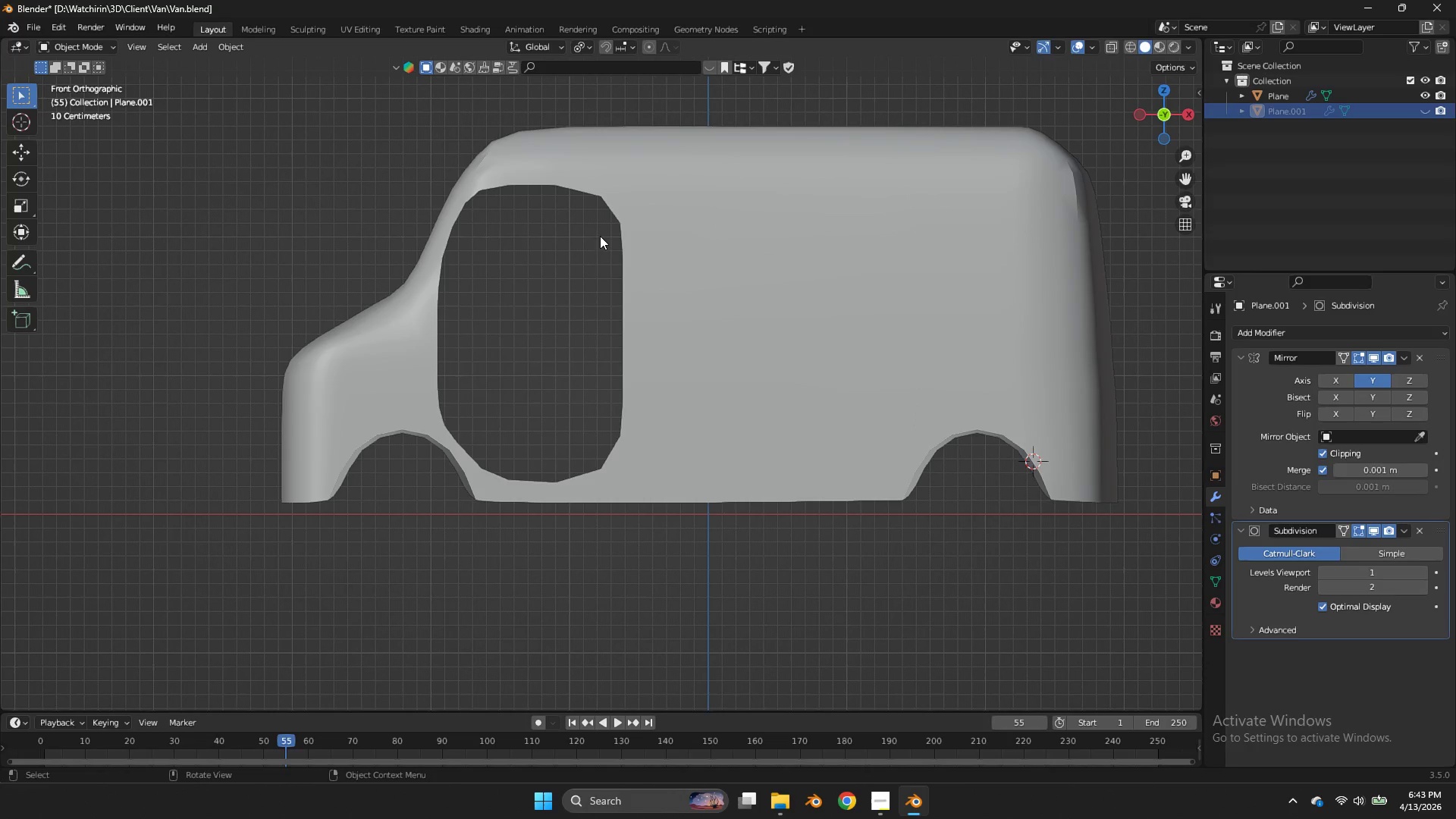 
key(H)
 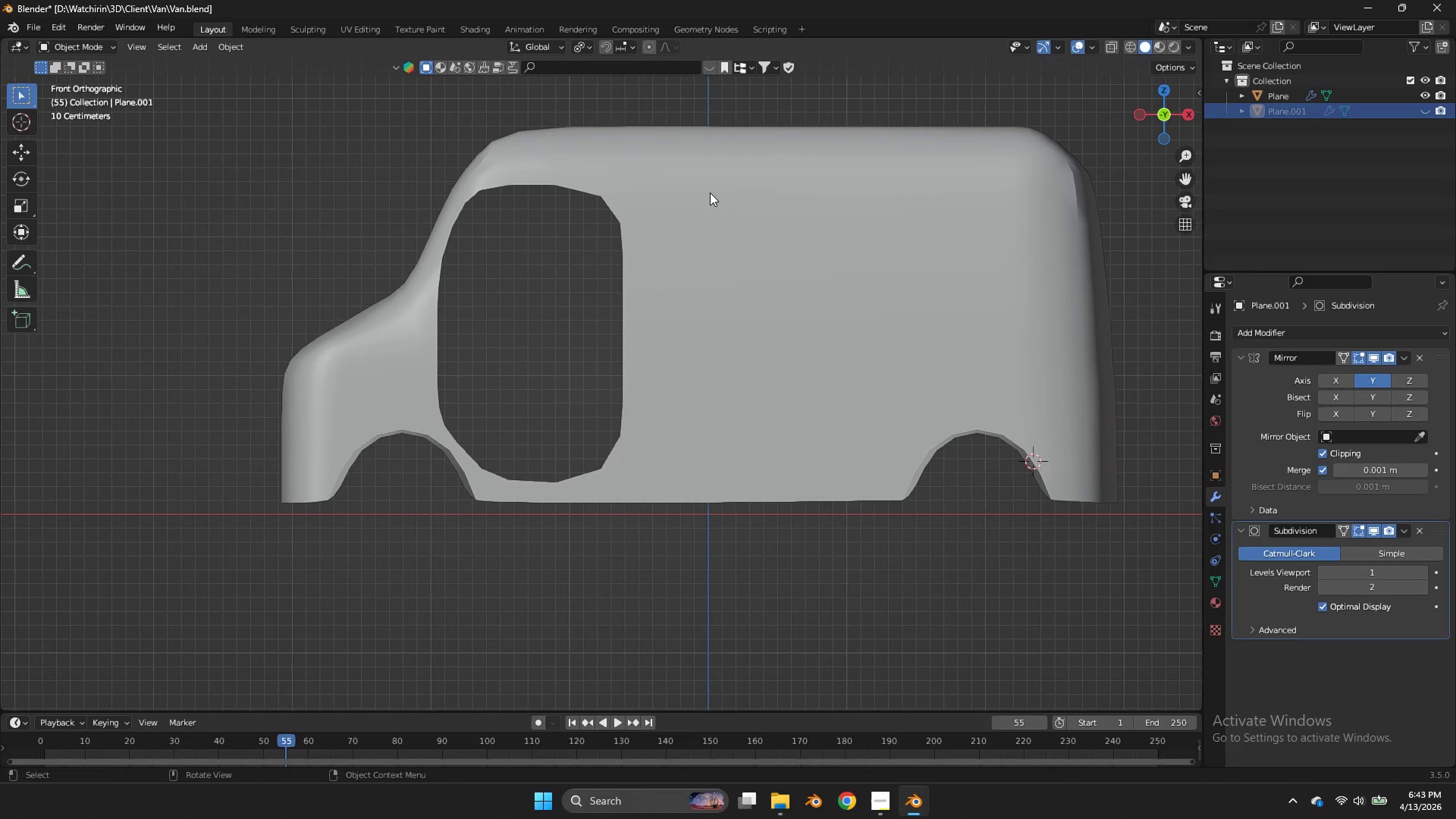 
key(Tab)
 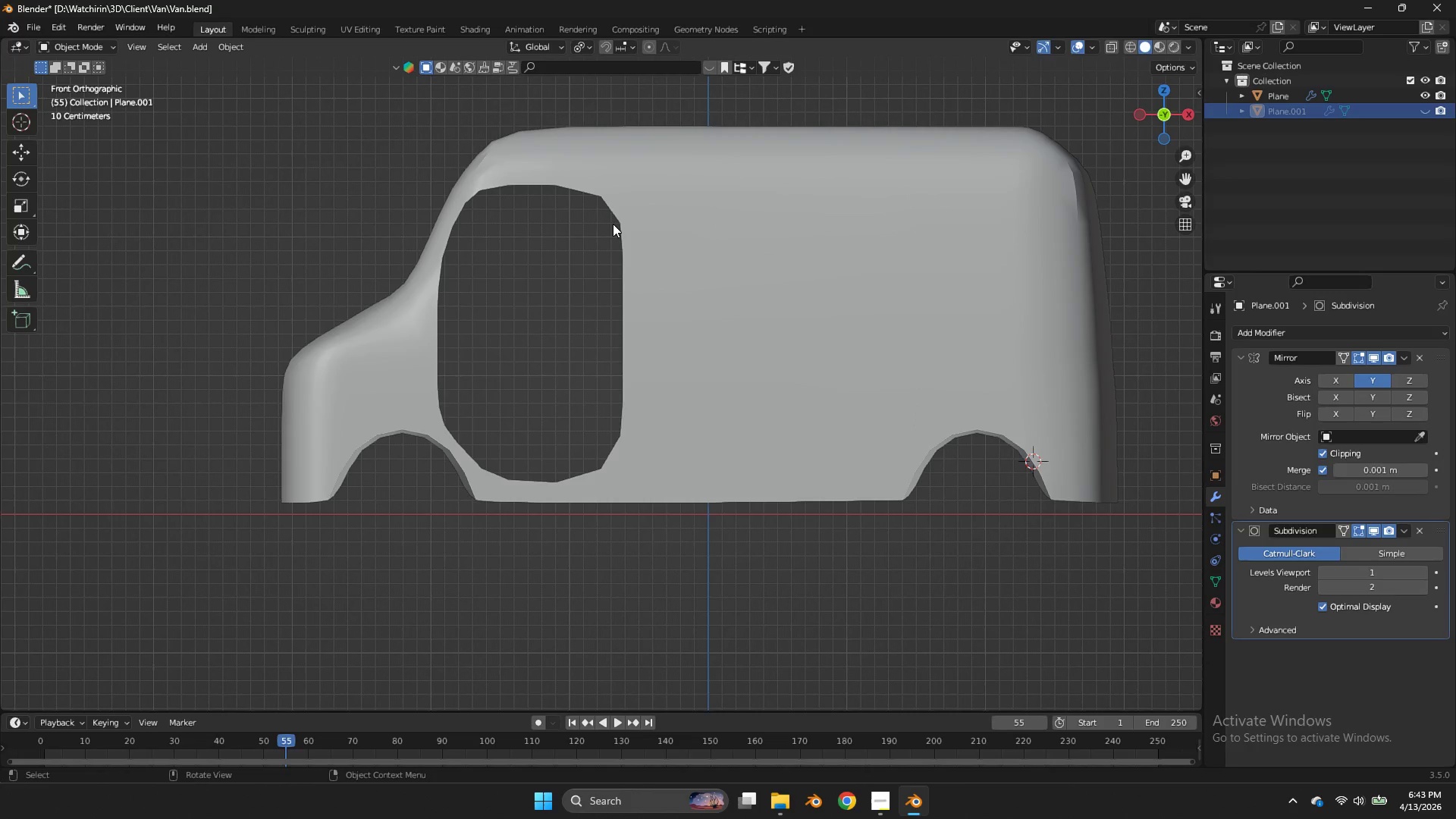 
double_click([613, 224])
 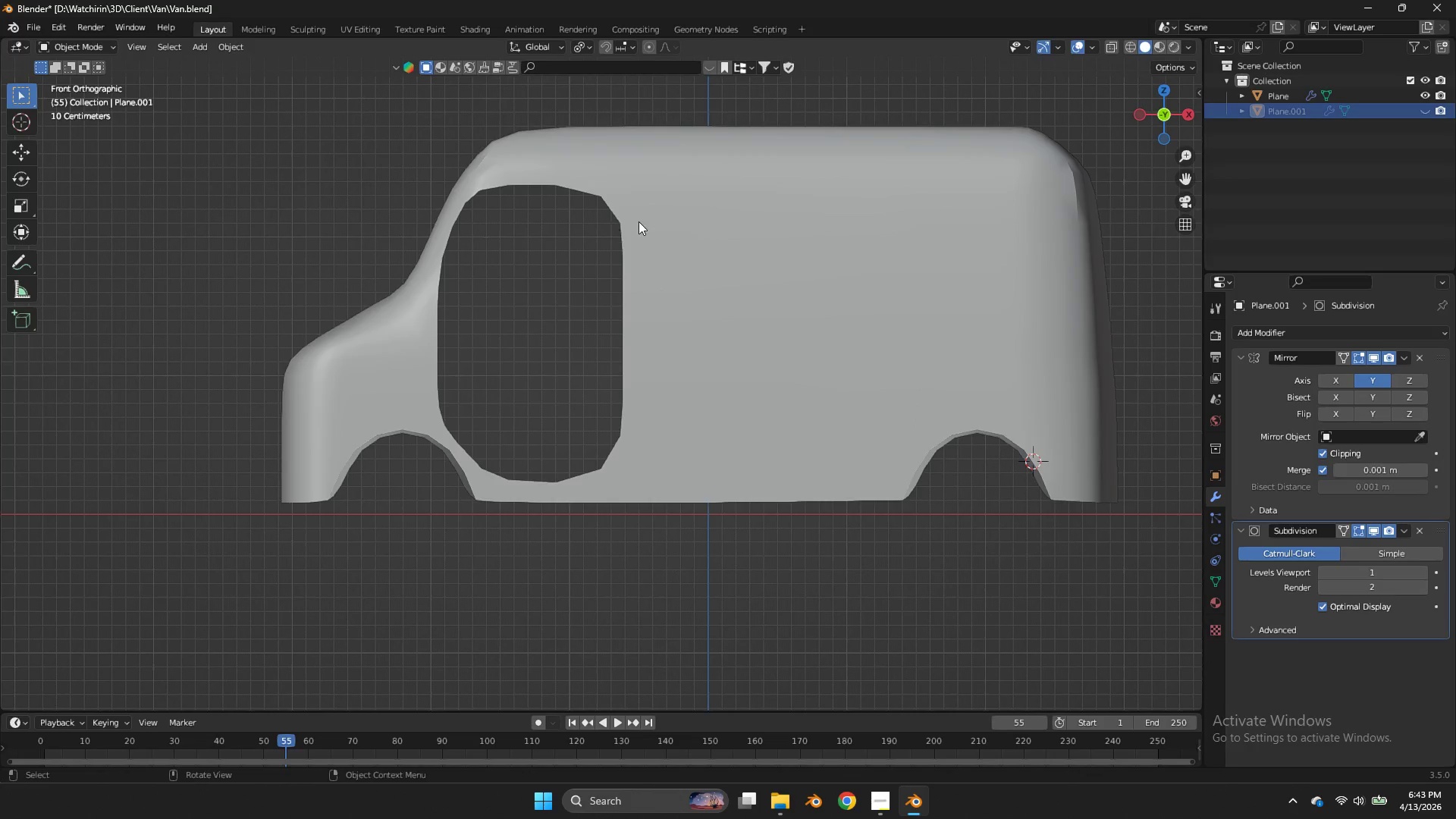 
key(Tab)
 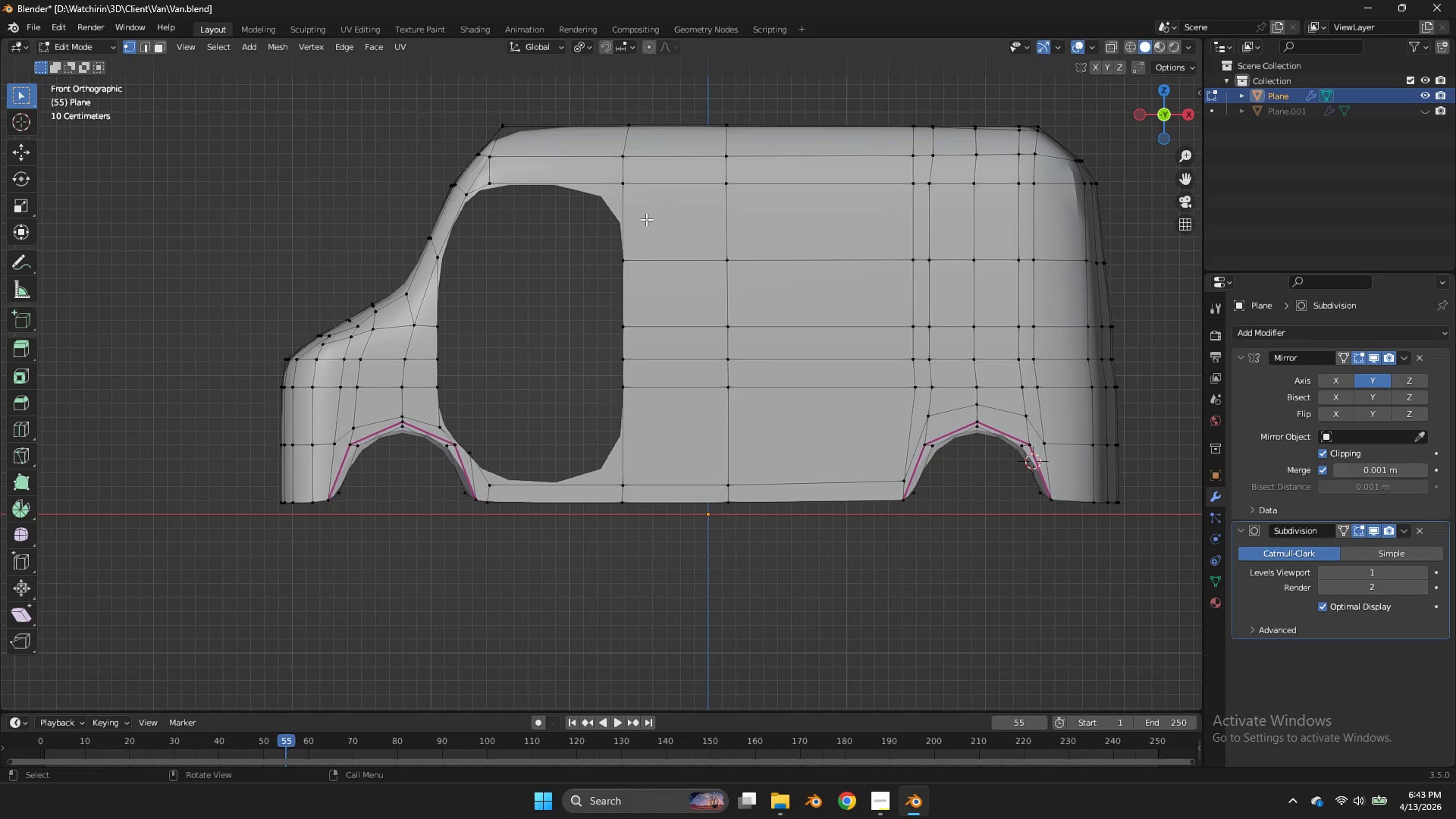 
triple_click([646, 219])
 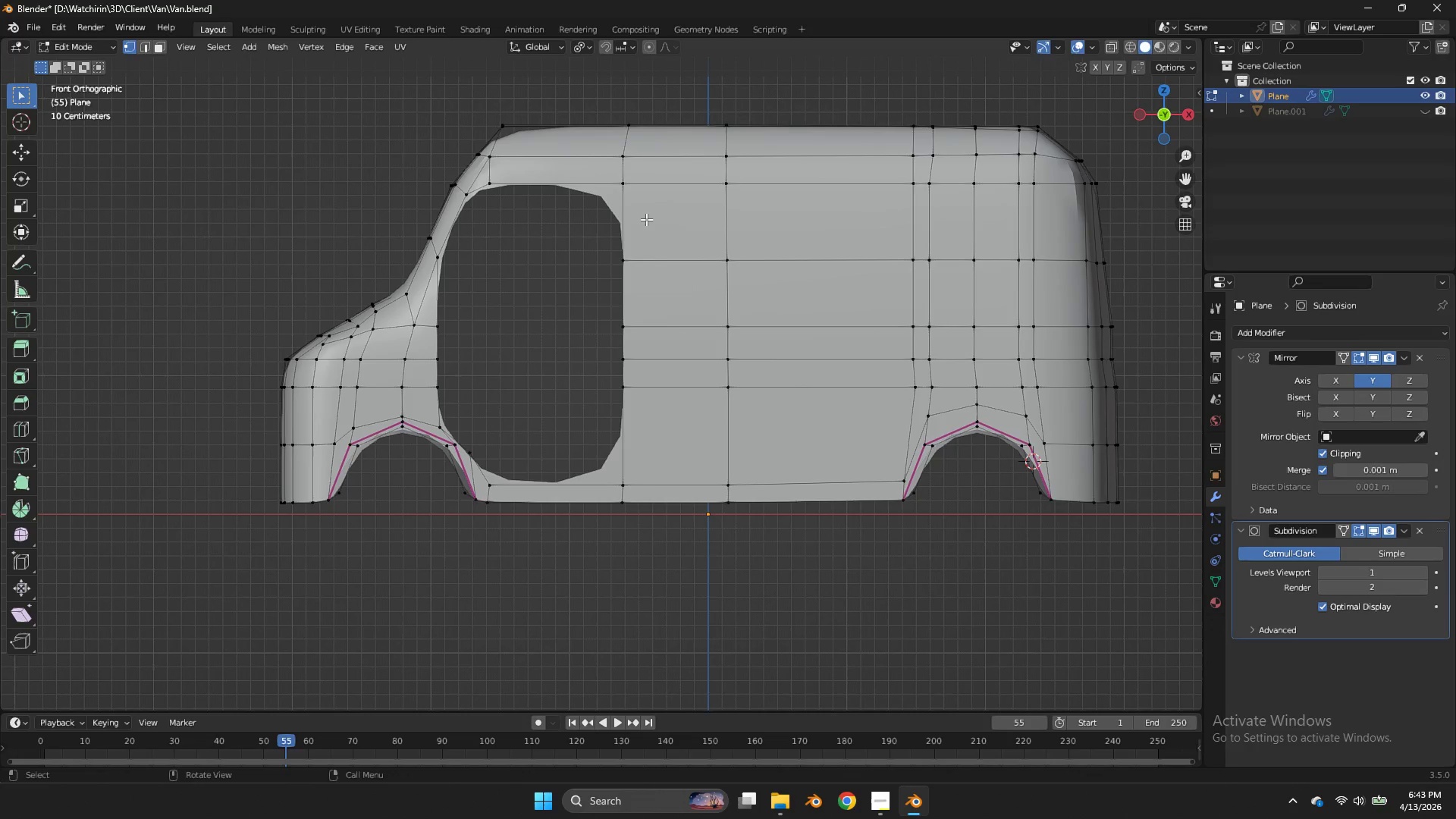 
triple_click([646, 219])
 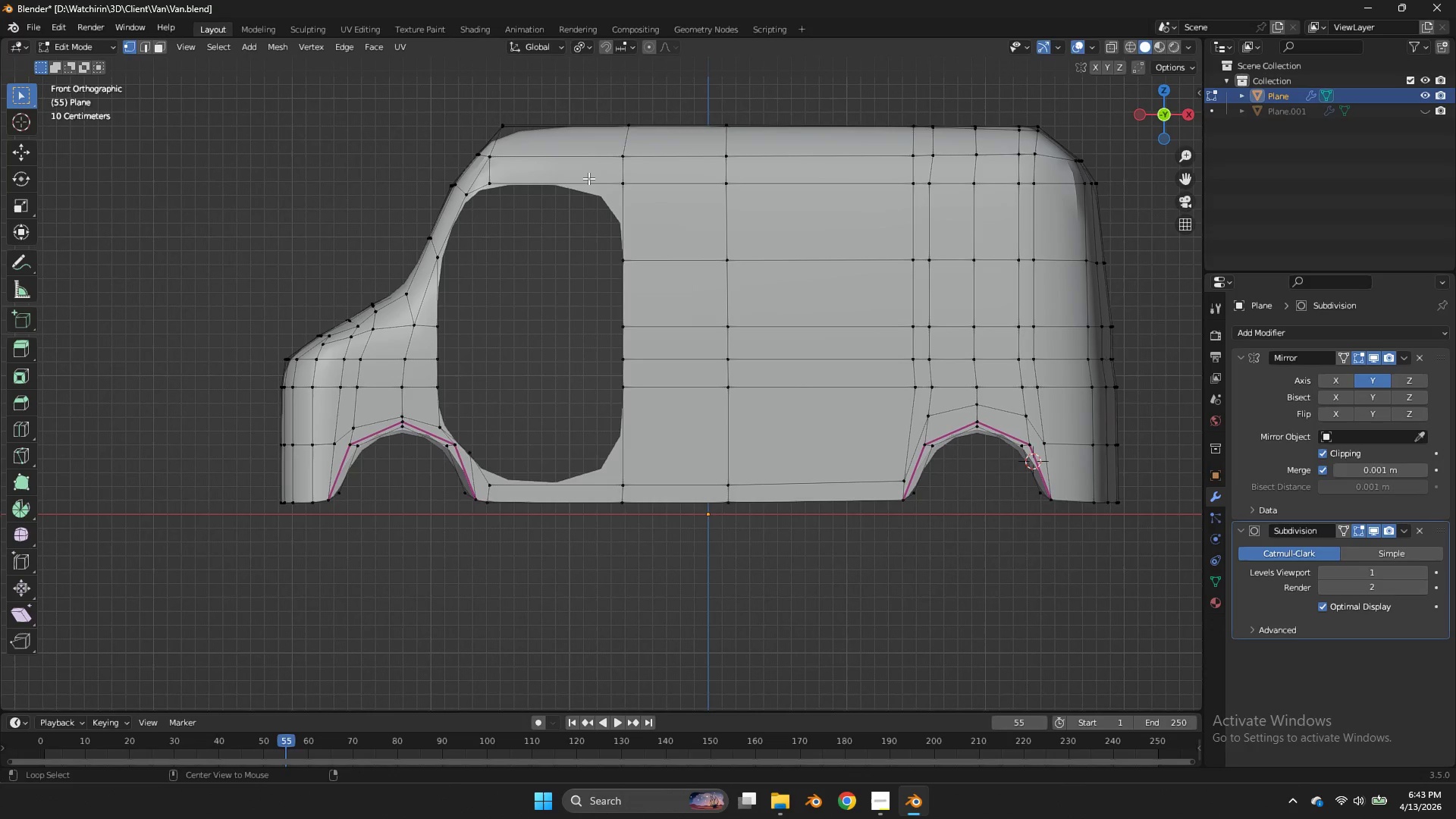 
hold_key(key=AltLeft, duration=0.95)
 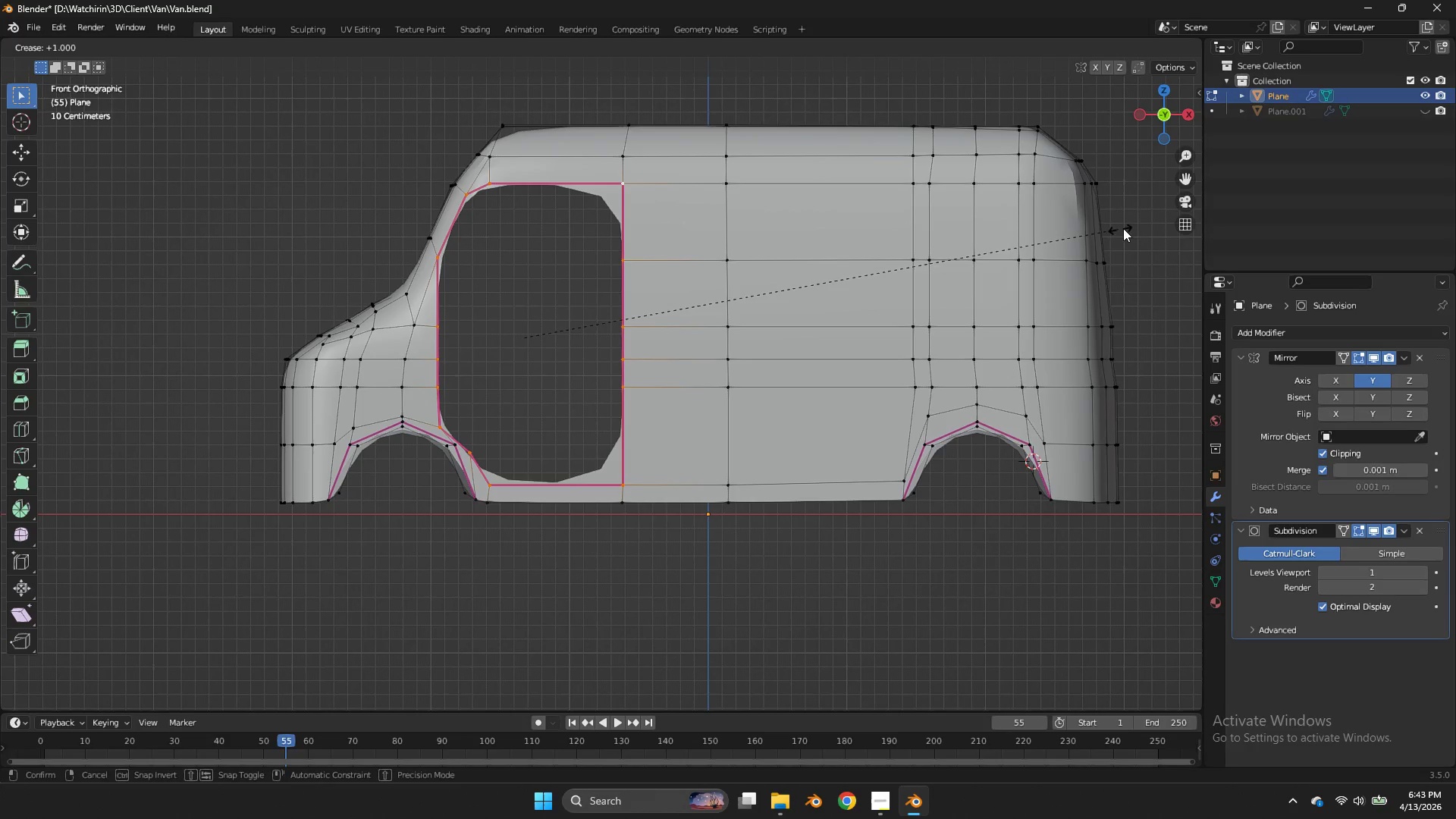 
key(Shift+E)
 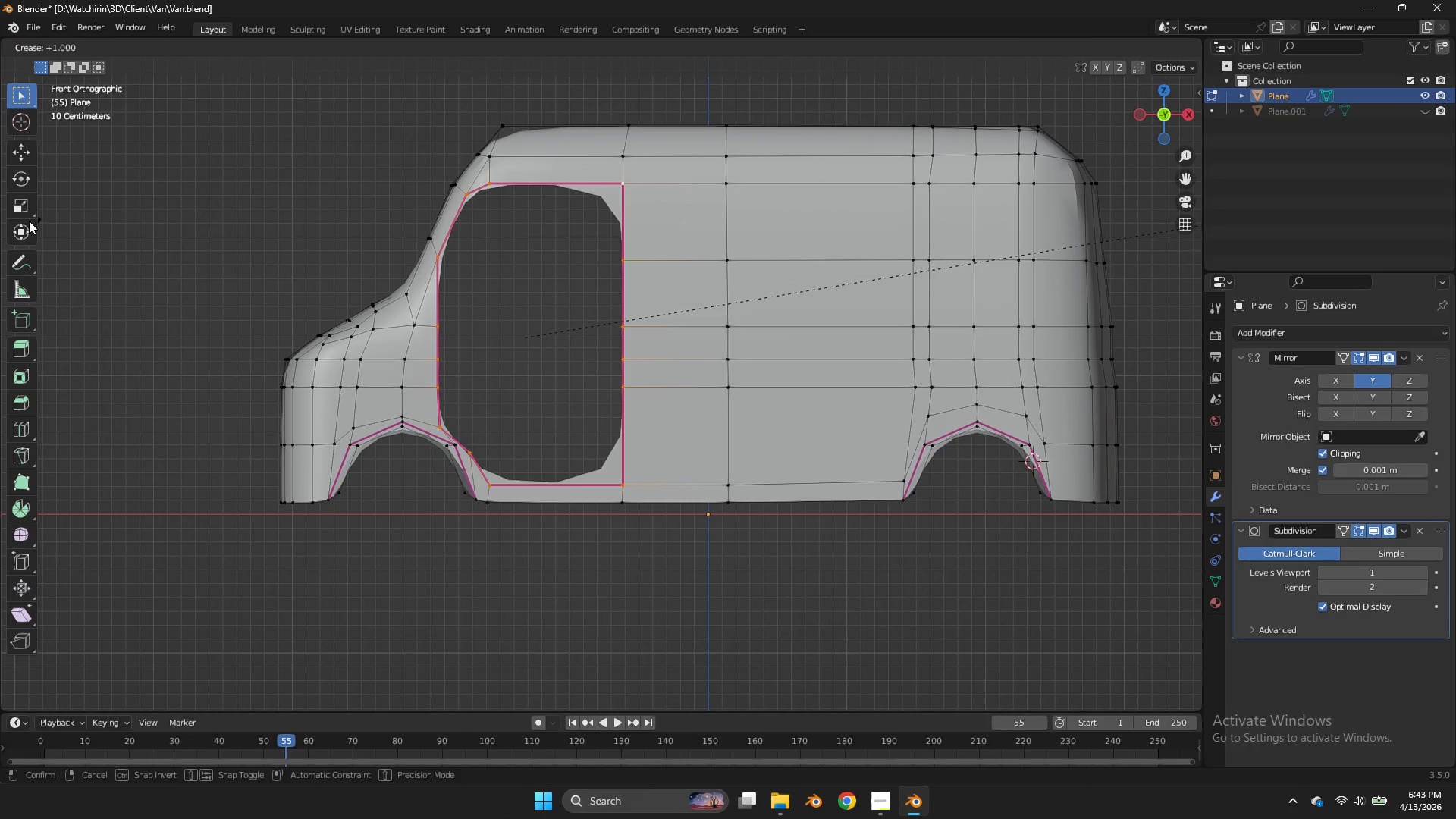 
double_click([29, 221])
 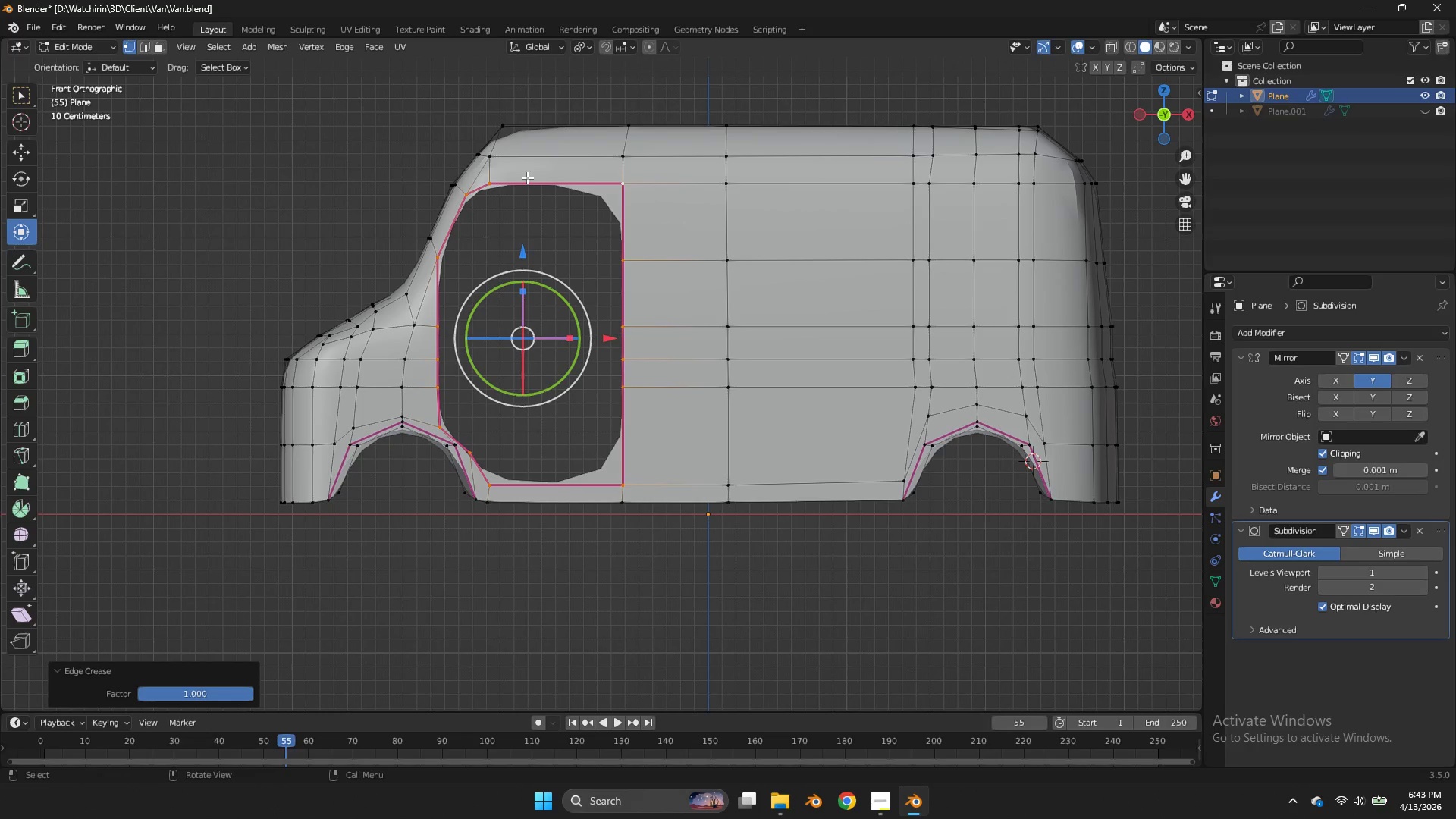 
left_click([29, 221])
 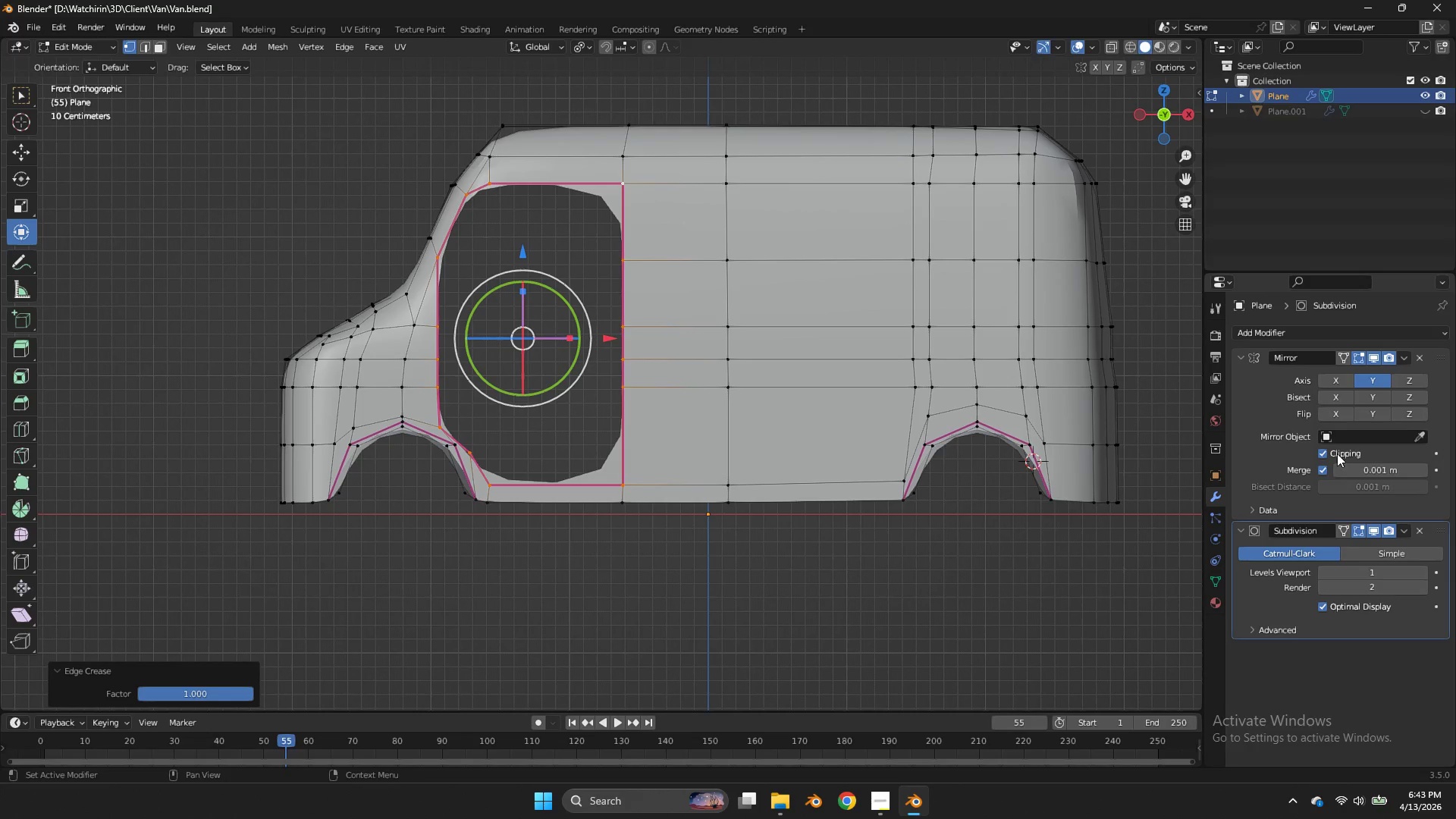 
left_click([1362, 529])
 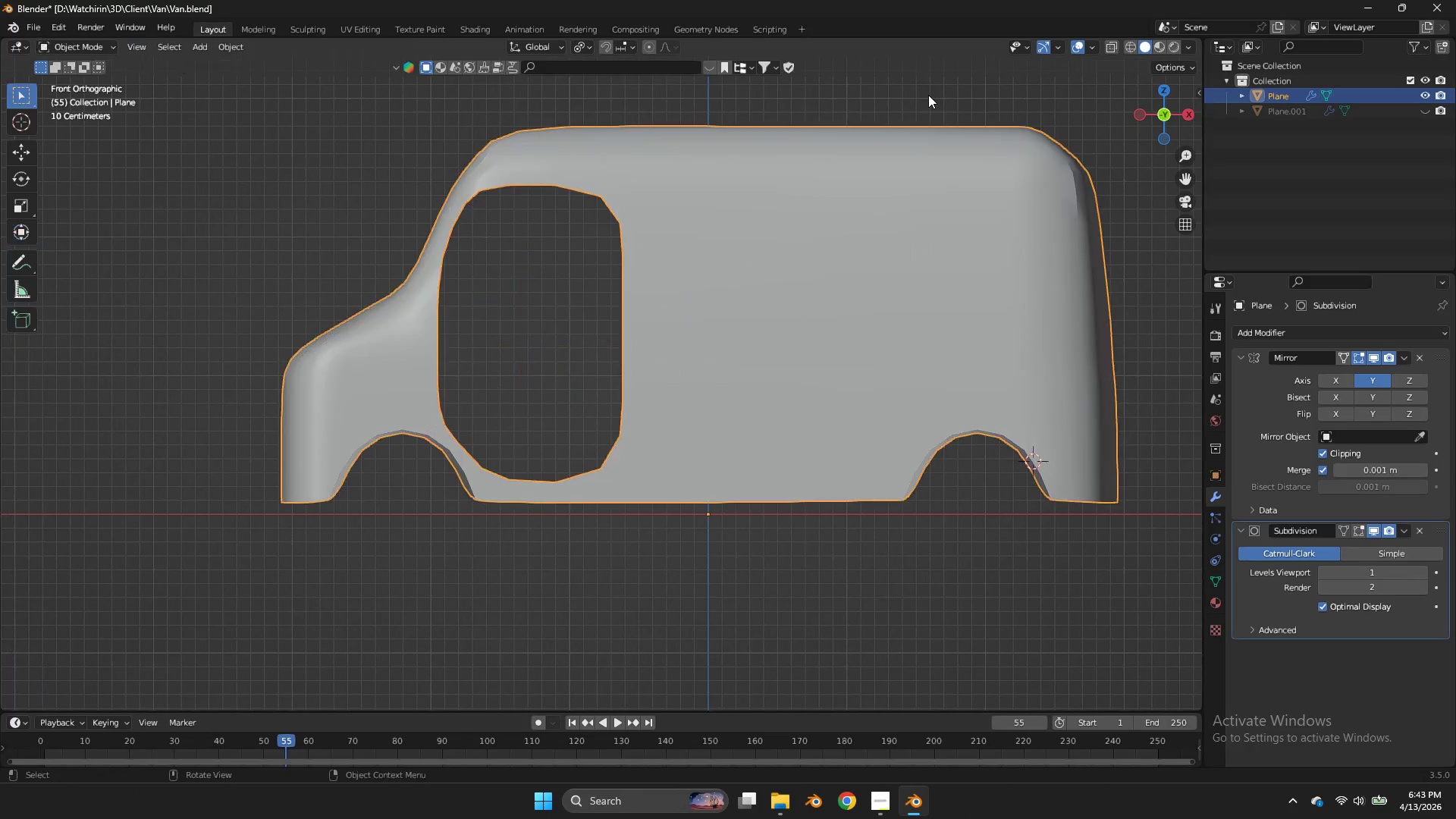 
key(Tab)
 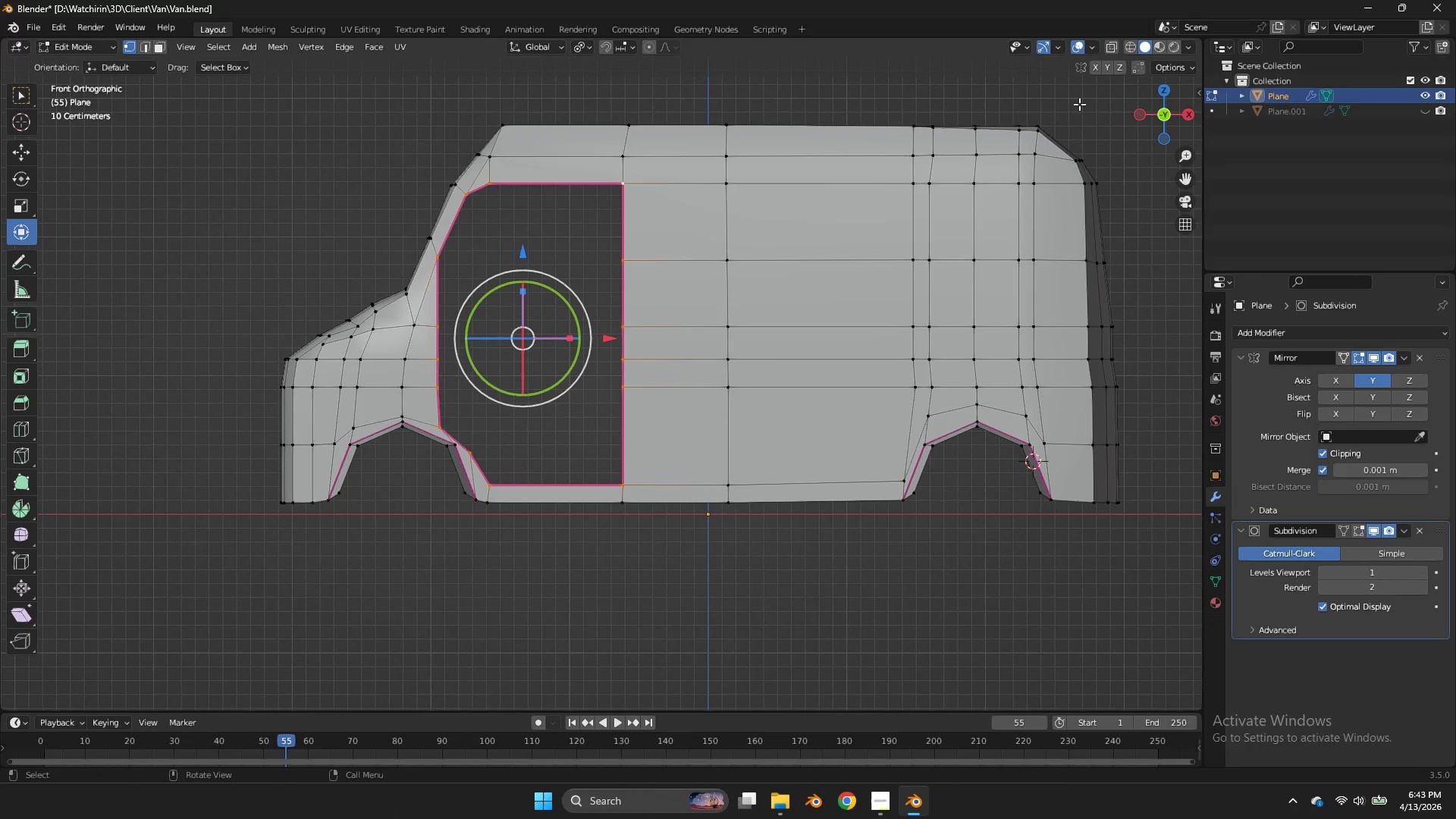 
key(Tab)
 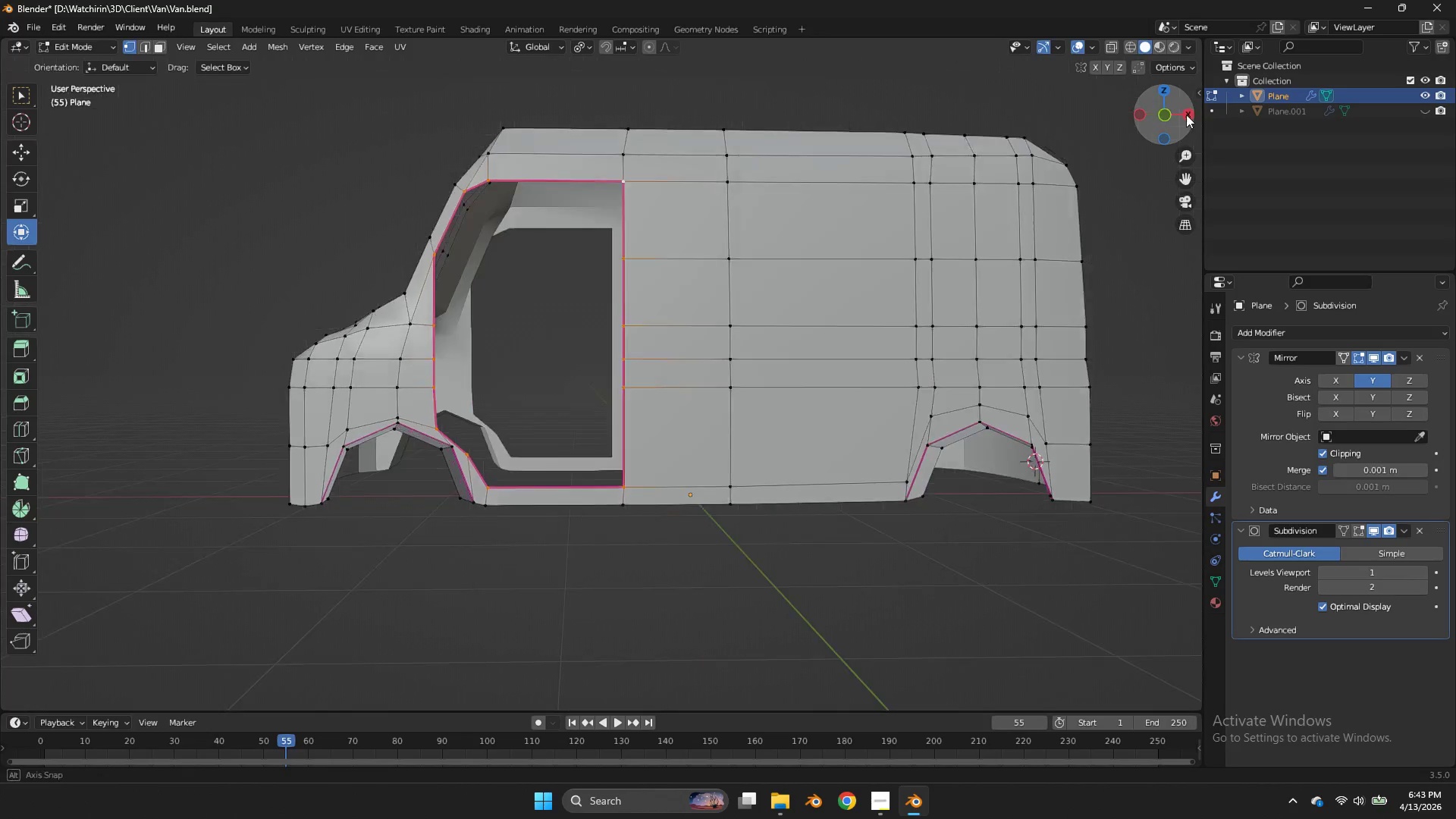 
left_click_drag(start_coordinate=[1178, 109], to_coordinate=[98, 165])
 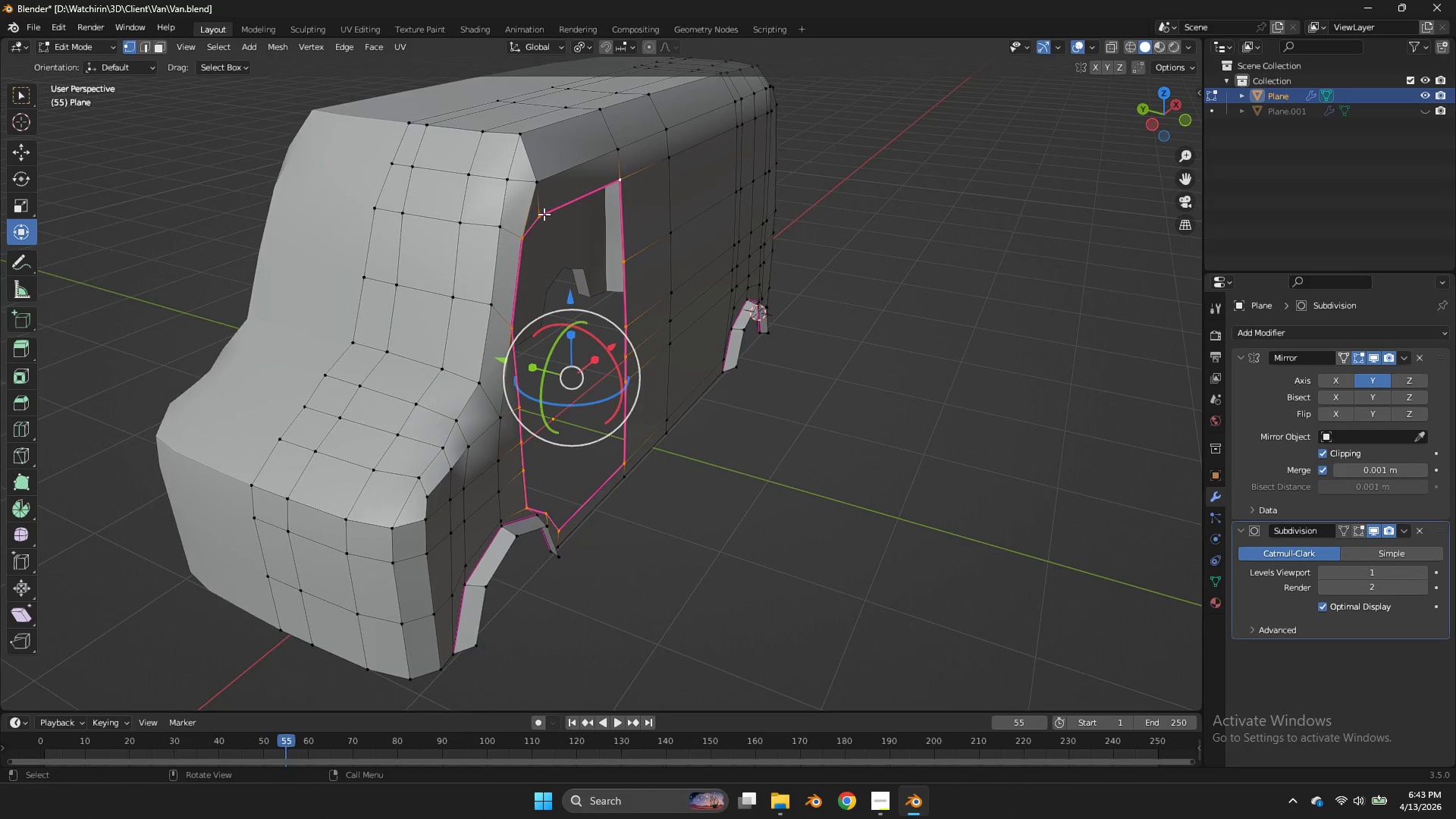 
left_click([544, 214])
 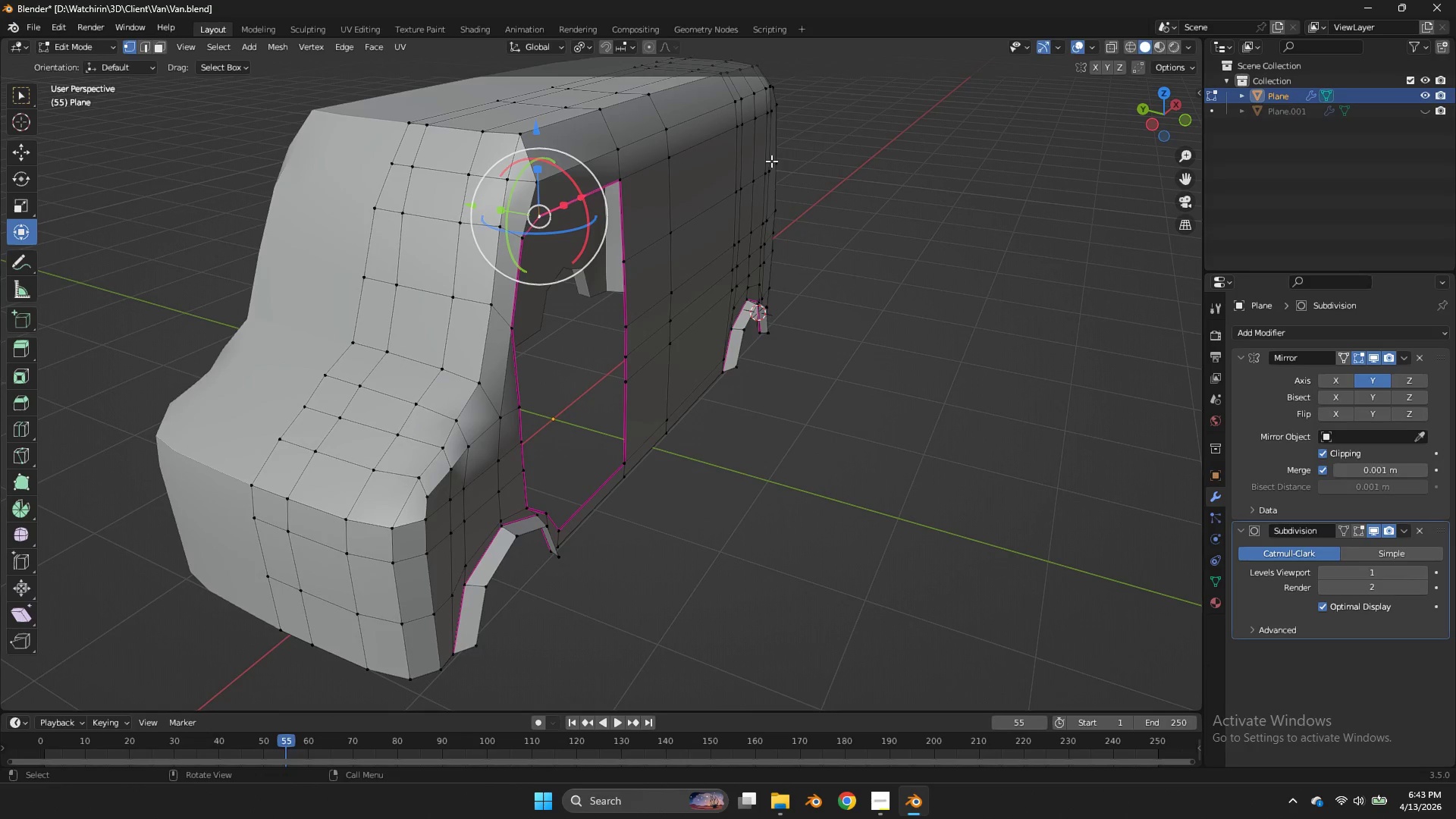 
type(gx)
 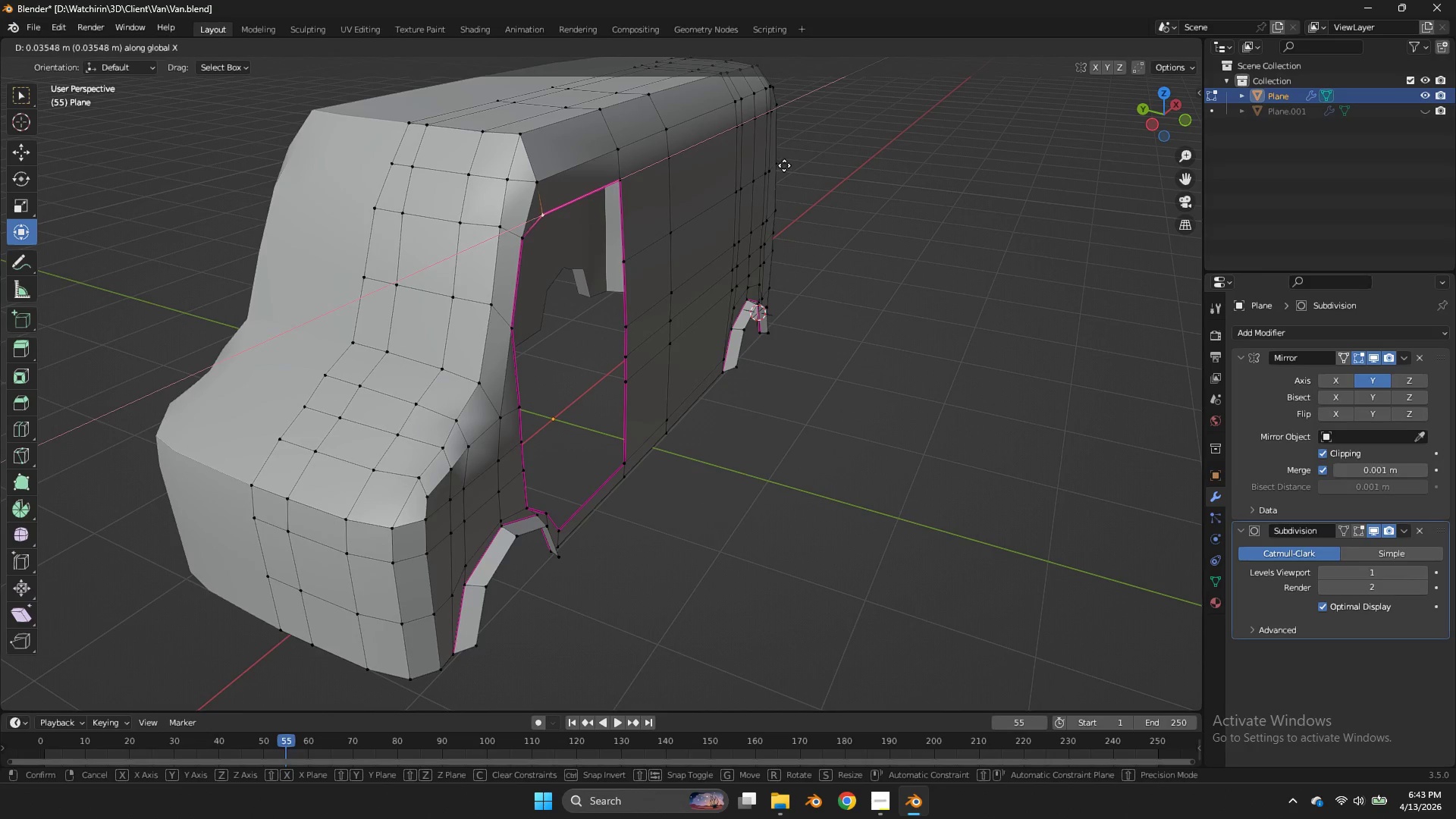 
hold_key(key=ShiftLeft, duration=0.53)
right_click([792, 178])
 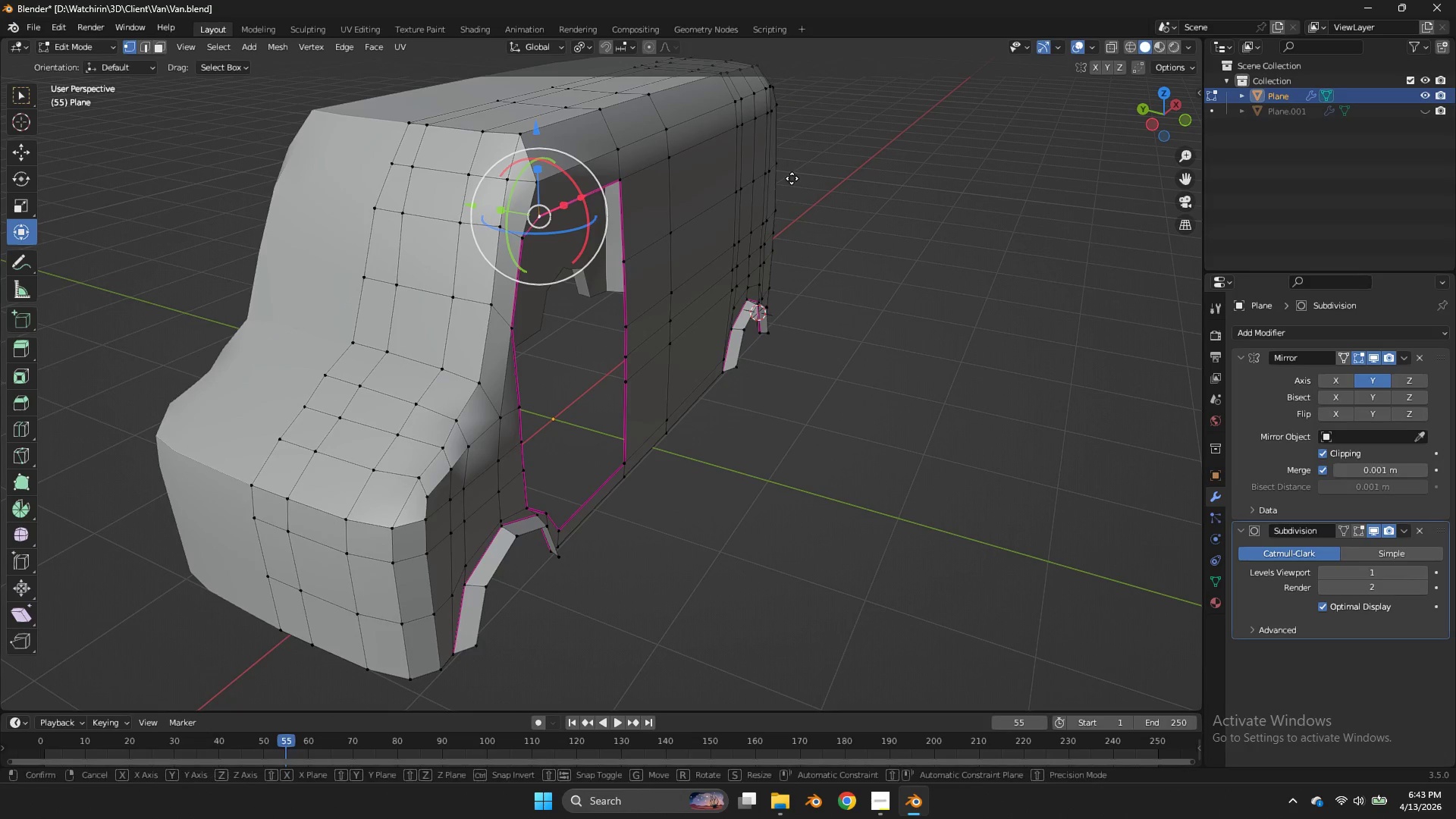 
type(gy)
 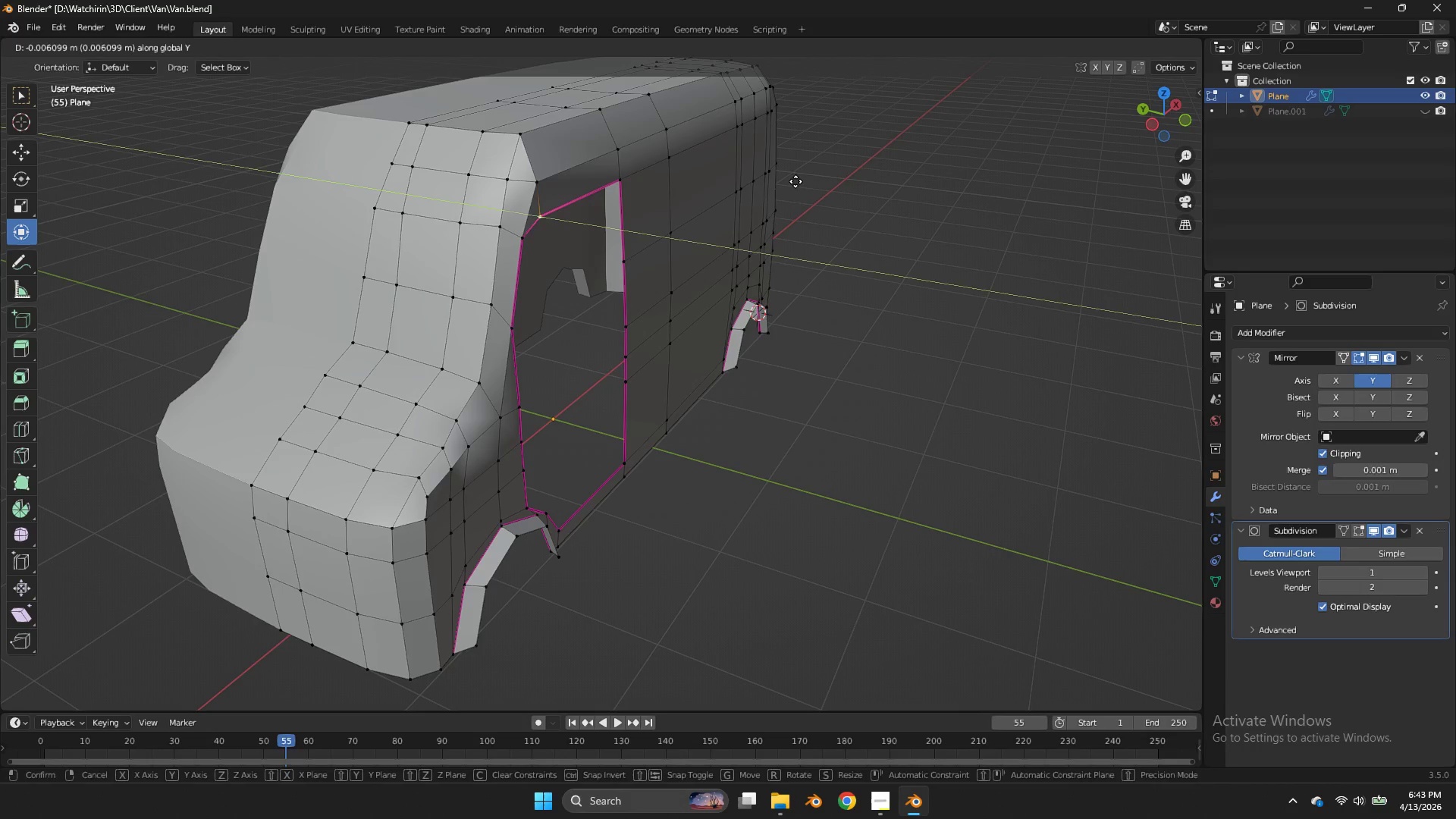 
hold_key(key=ShiftLeft, duration=0.89)
left_click([815, 189])
 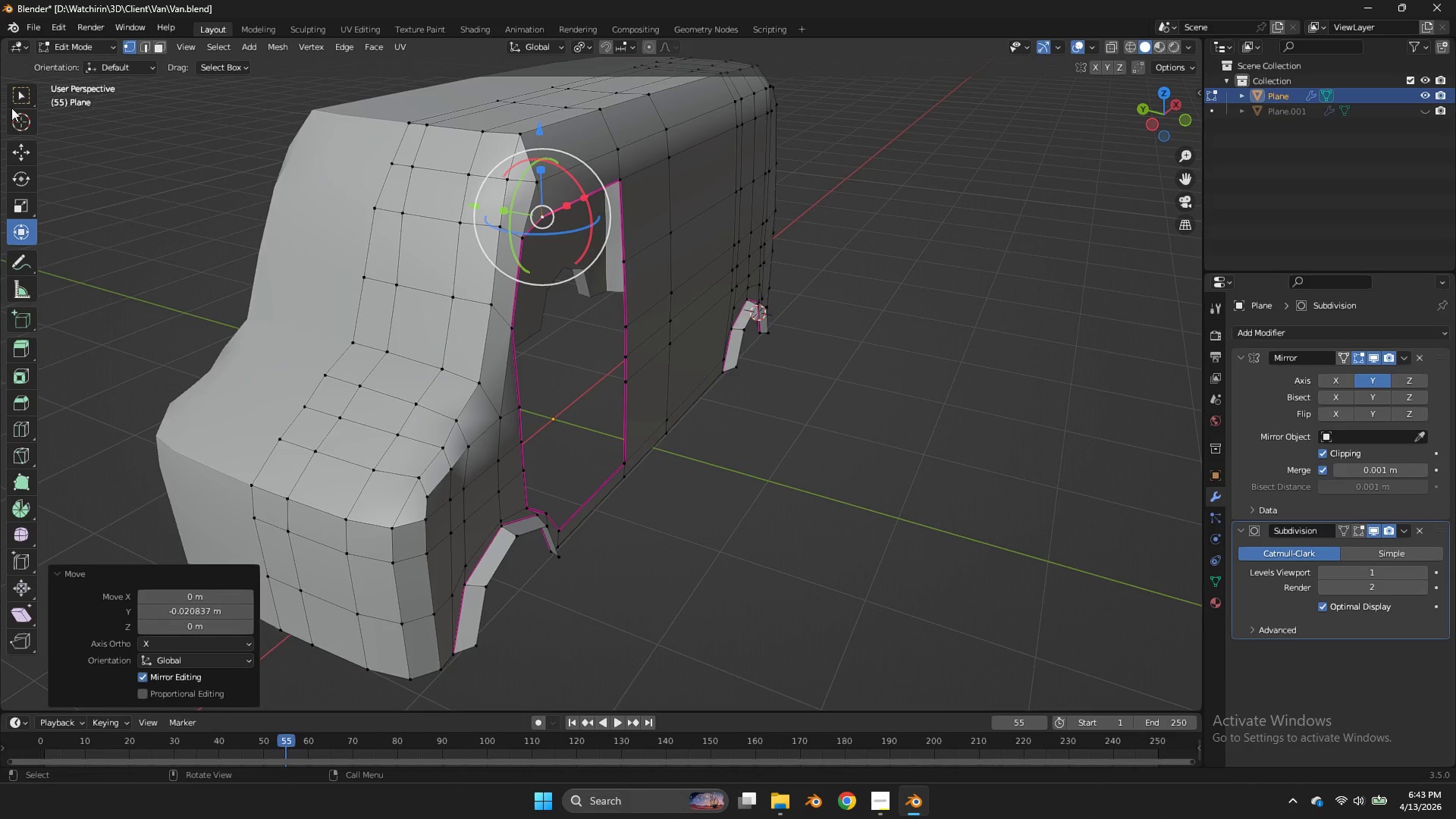 
left_click([14, 100])
 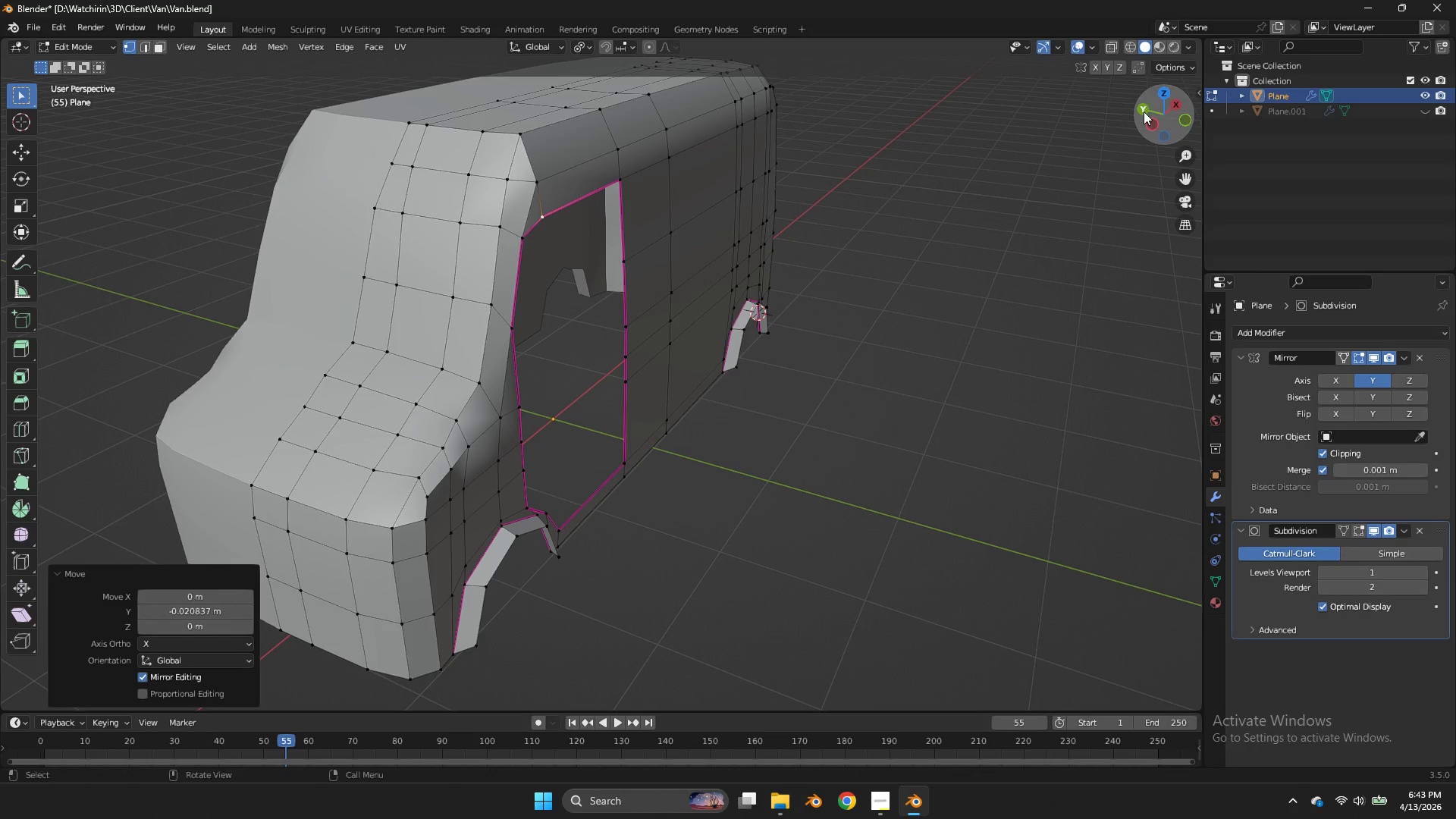 
left_click_drag(start_coordinate=[1156, 111], to_coordinate=[1016, 117])
 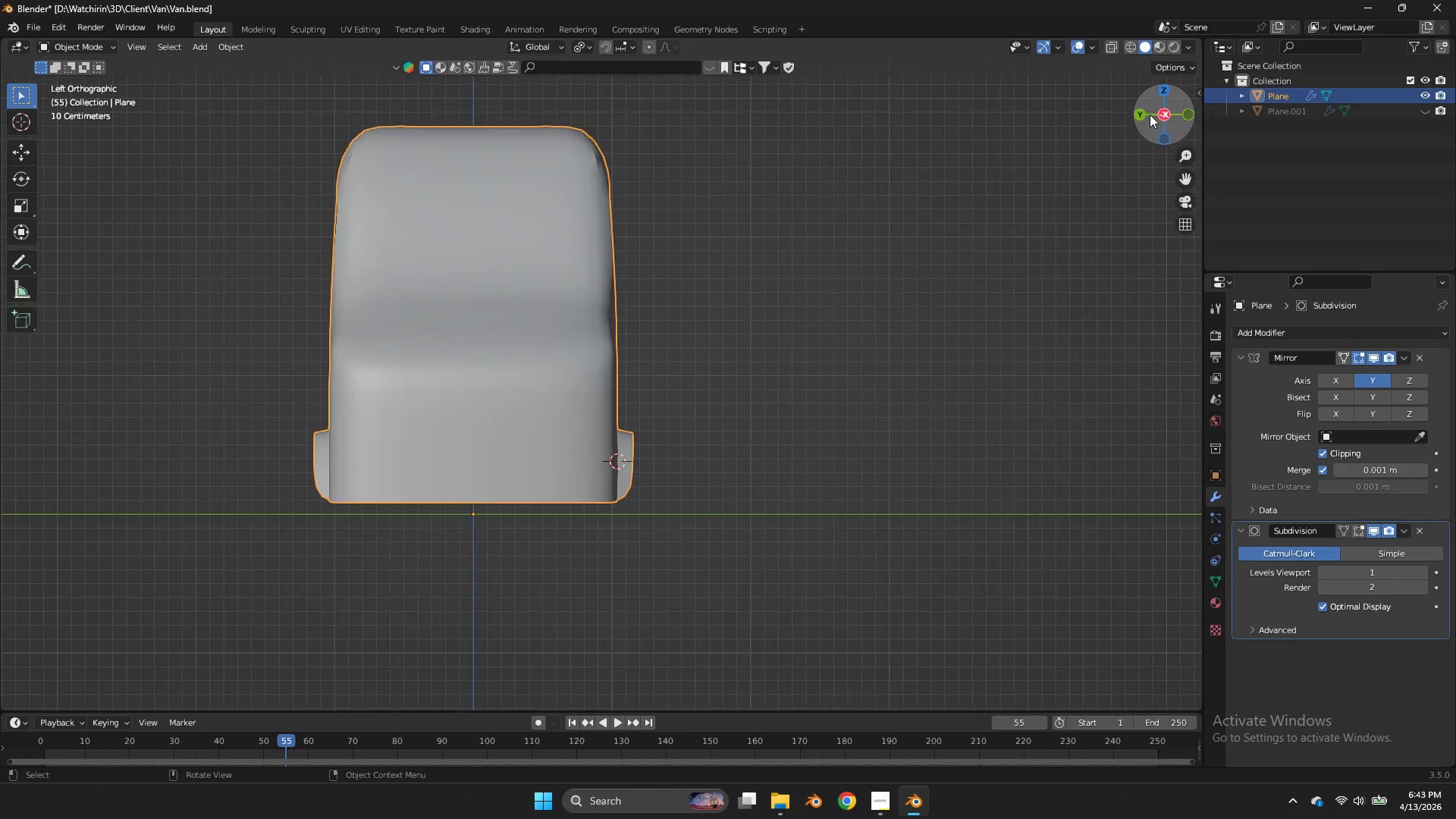 
double_click([1150, 115])
 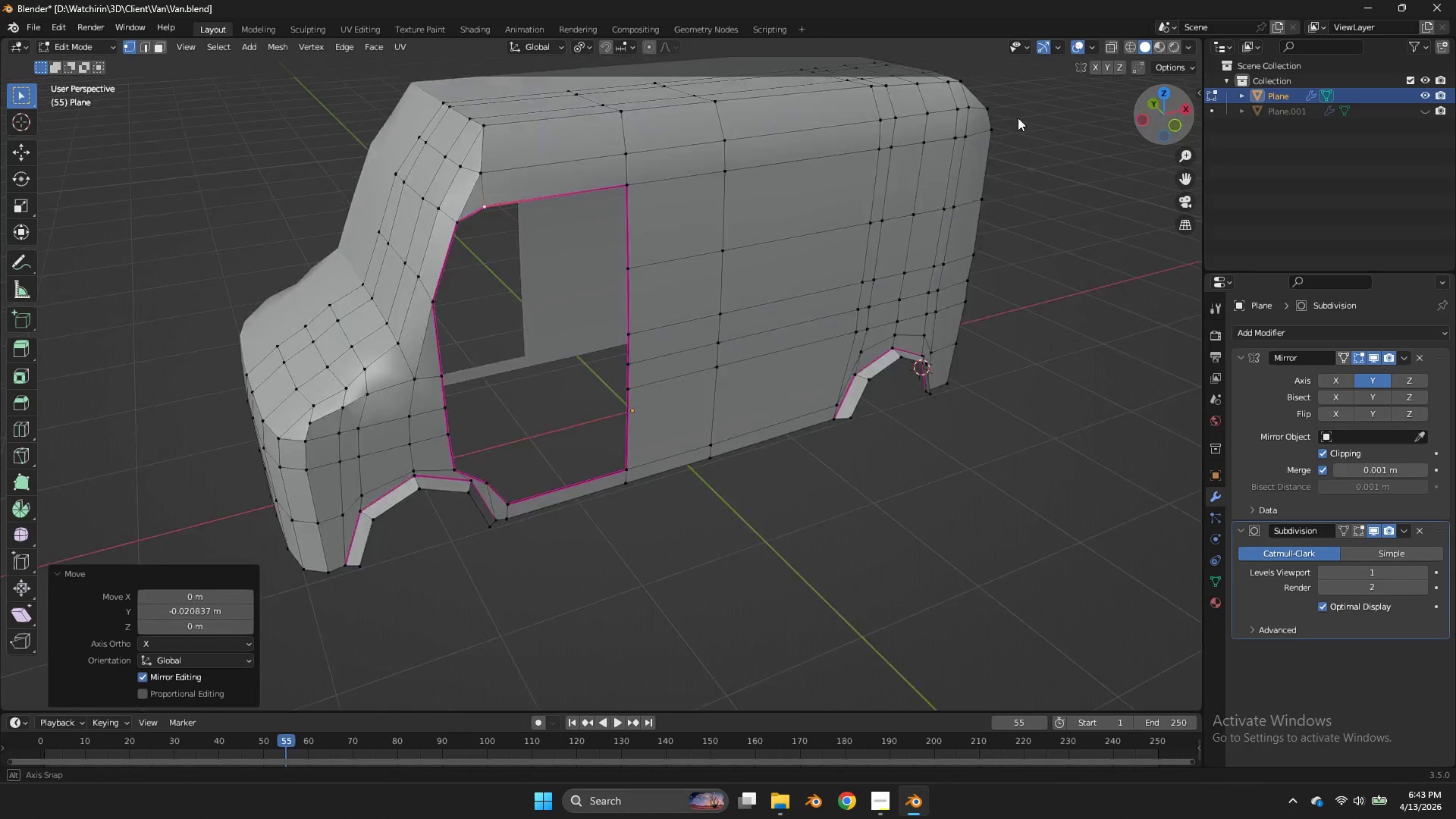 
key(Tab)
 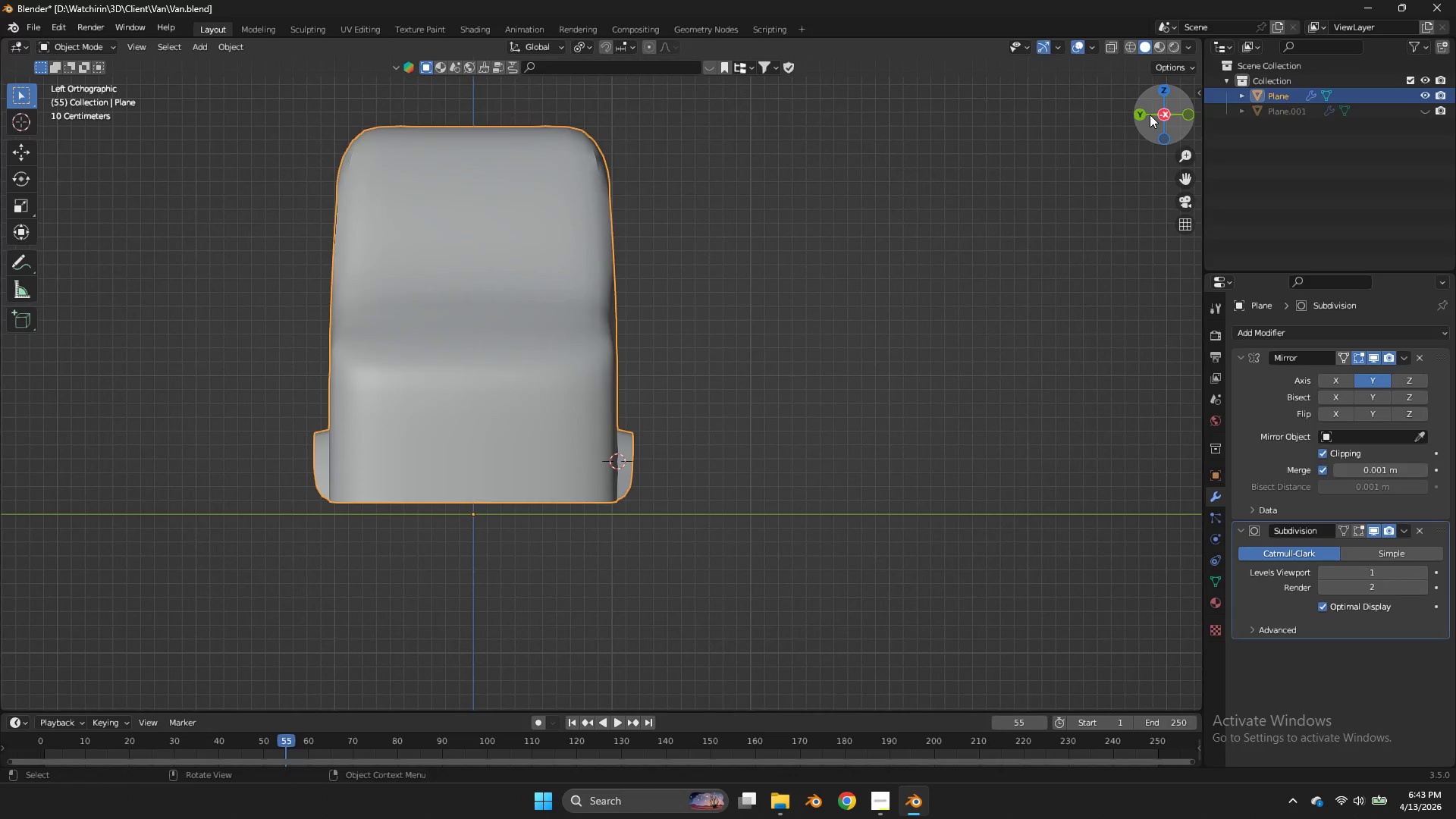 
left_click_drag(start_coordinate=[1150, 115], to_coordinate=[1021, 130])
 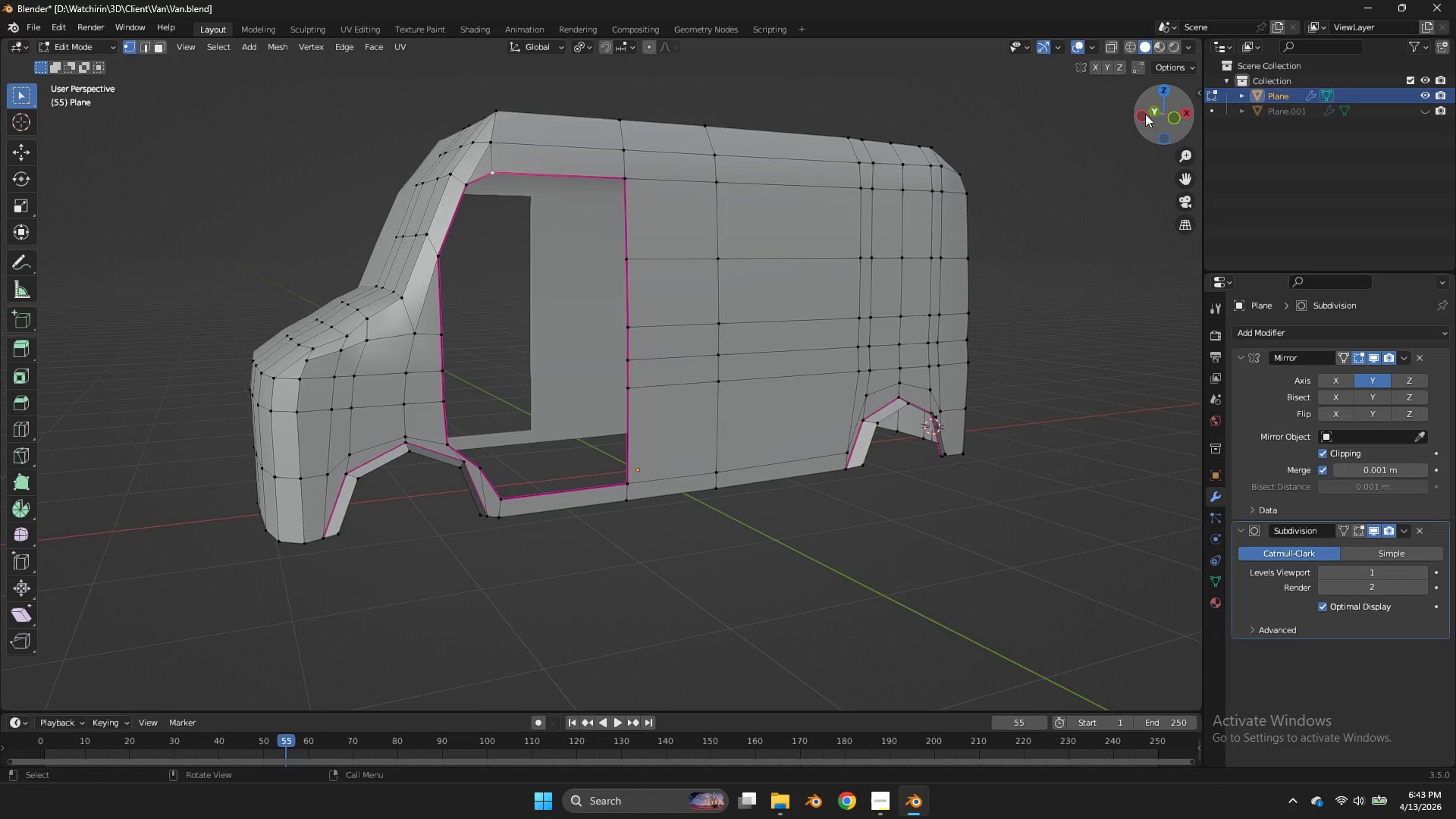 
key(Tab)
 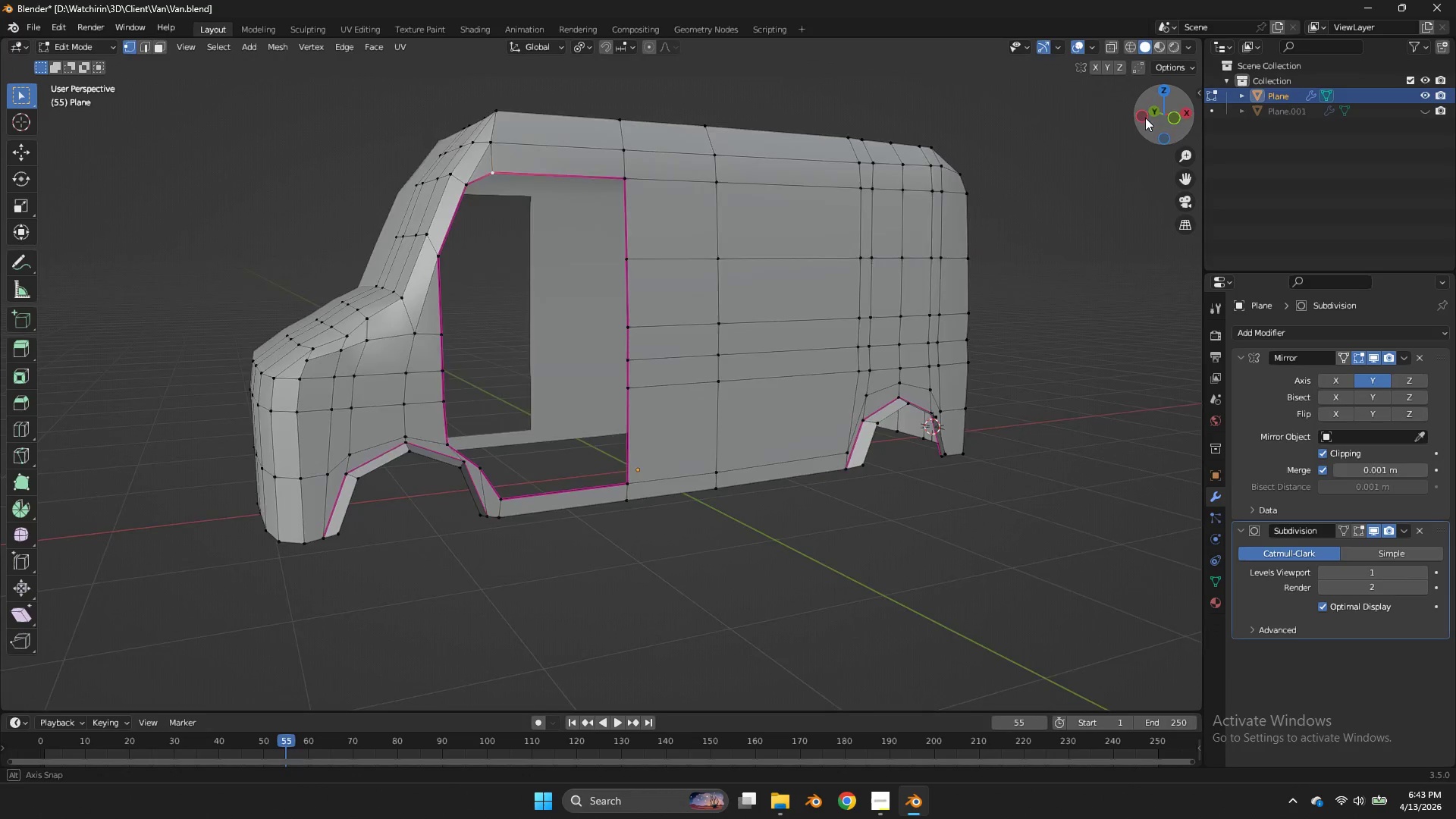 
left_click_drag(start_coordinate=[1145, 114], to_coordinate=[1121, 143])
 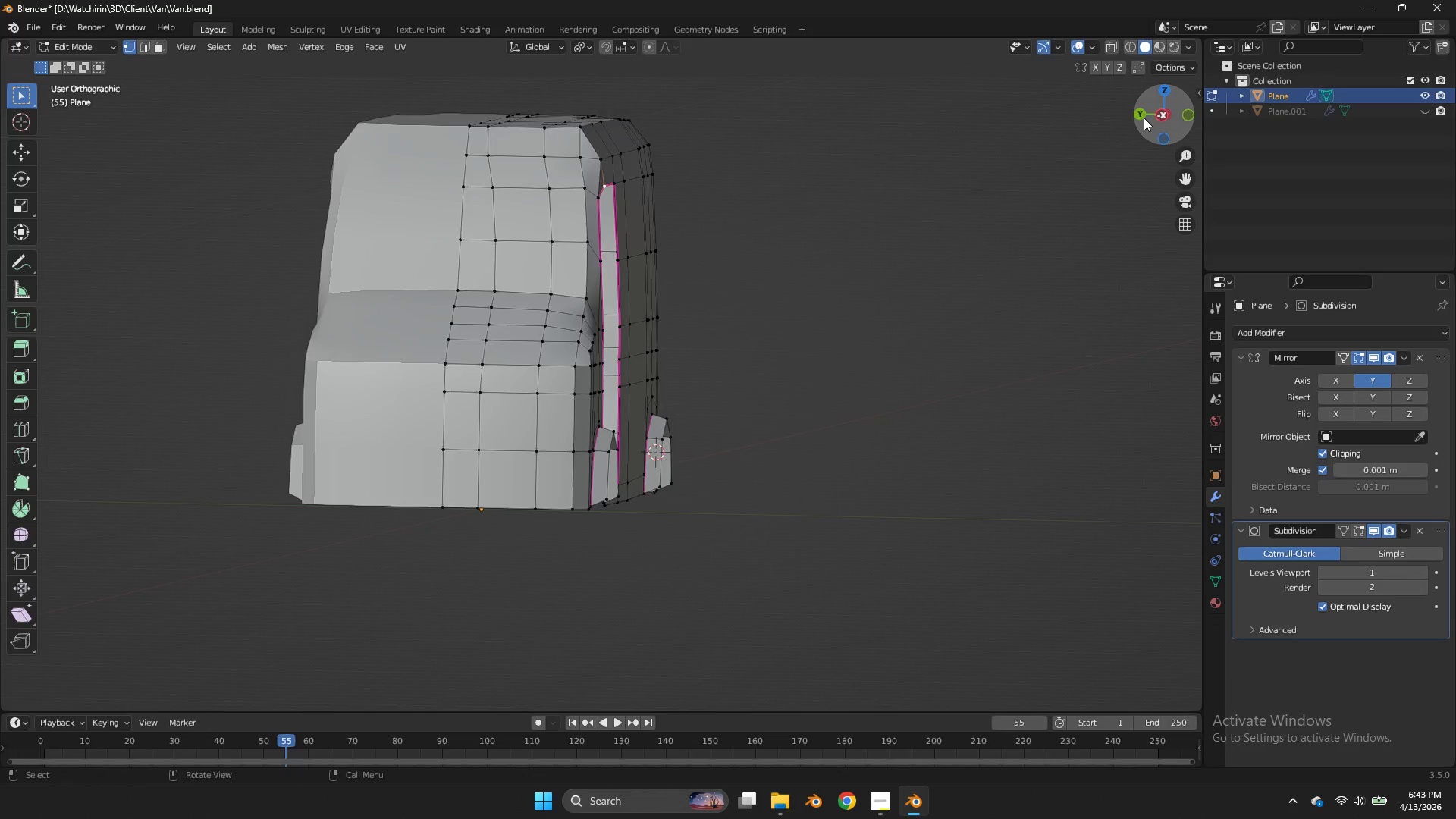 
left_click([1145, 118])
 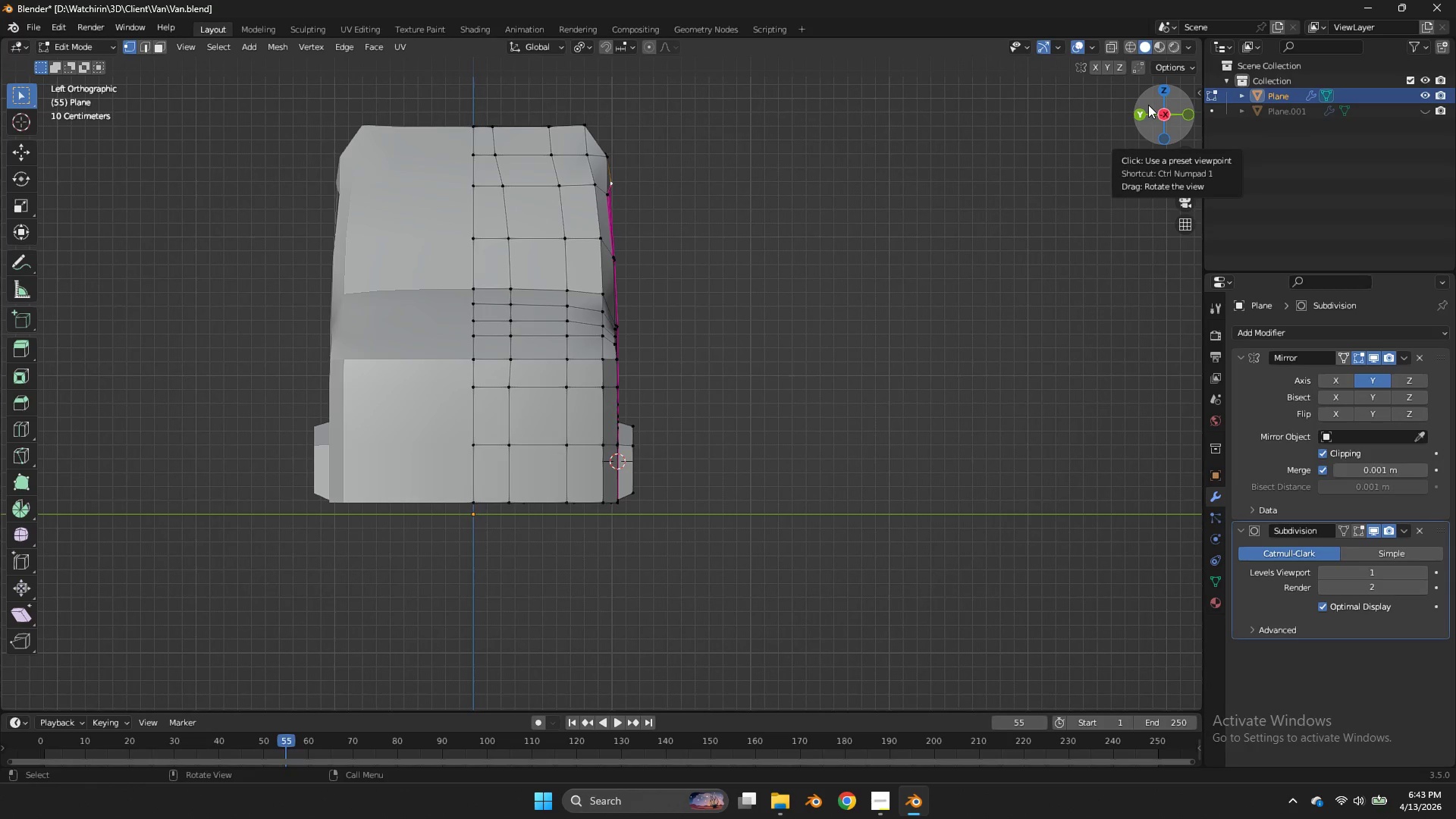 
wait(5.83)
 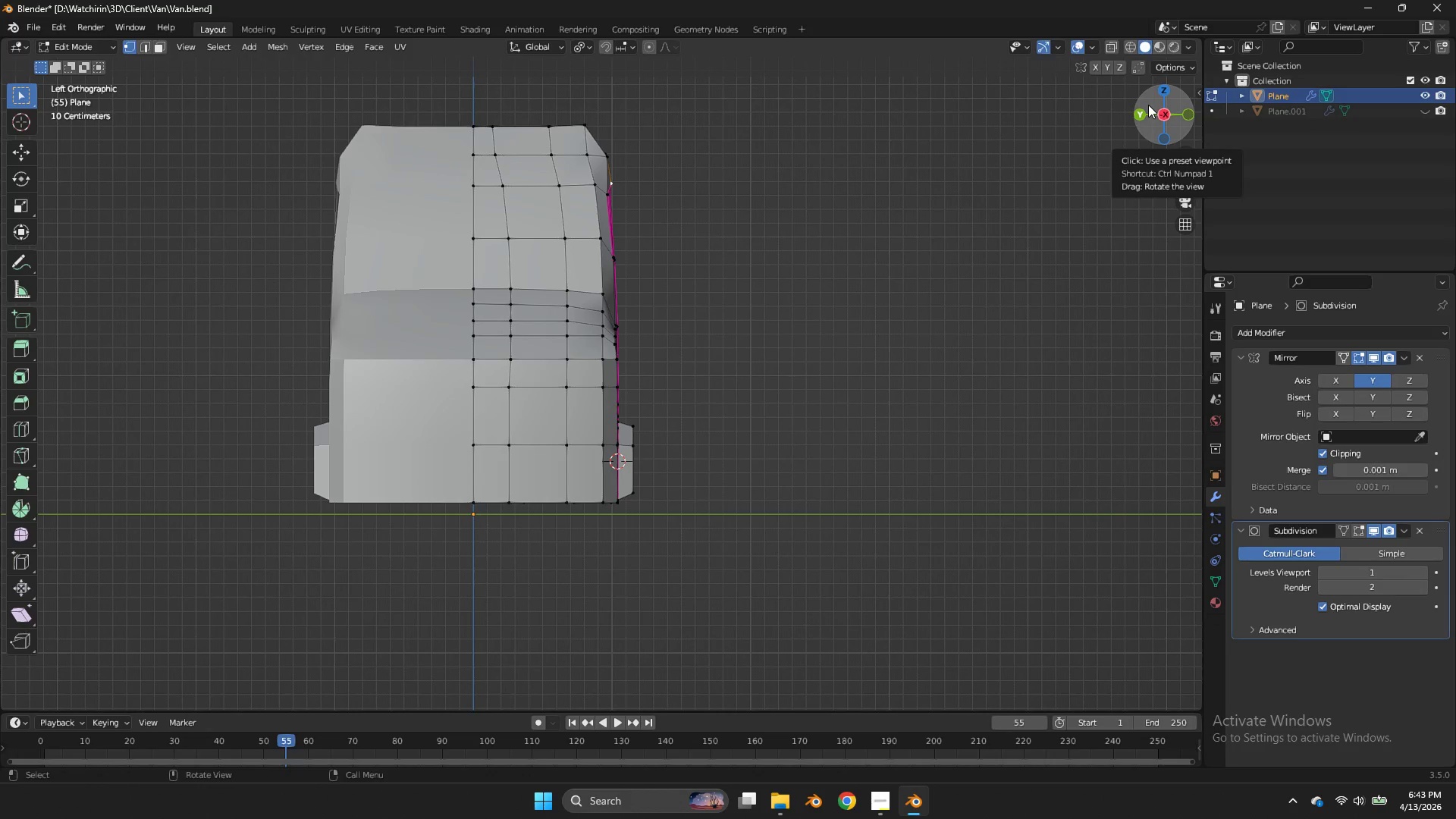 
left_click_drag(start_coordinate=[1168, 111], to_coordinate=[1022, 143])
 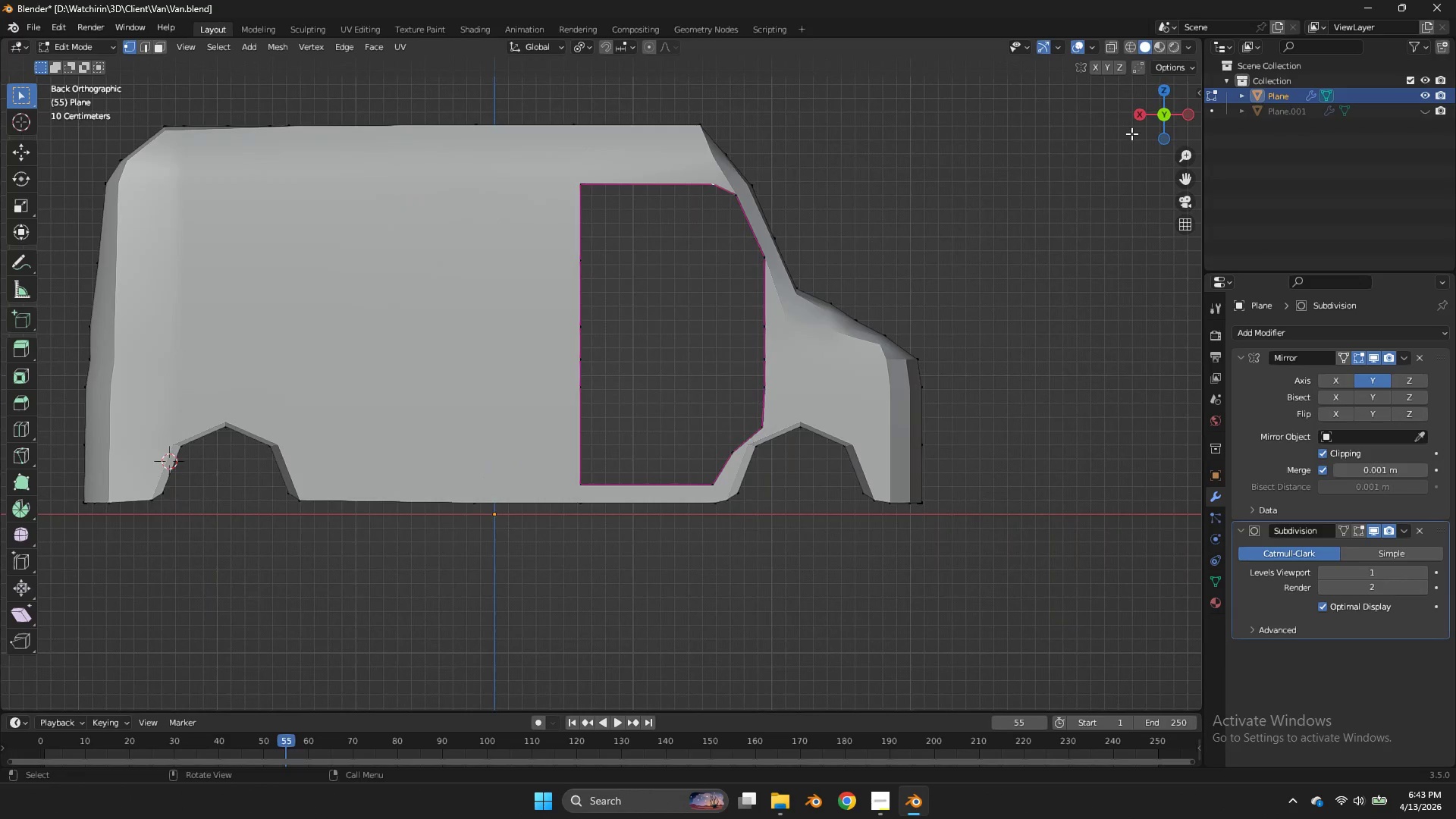 
left_click([1162, 113])
 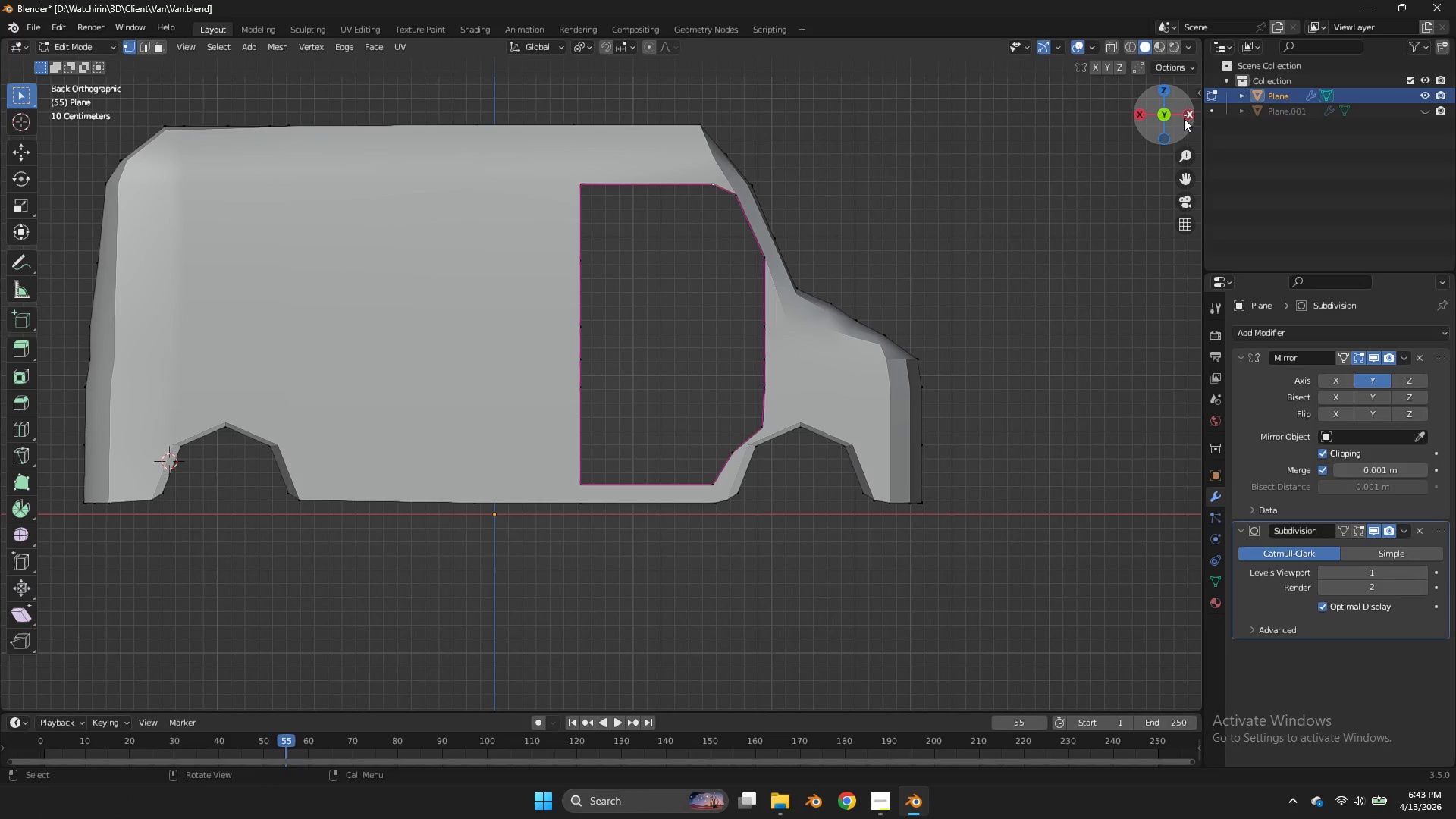 
double_click([1185, 118])
 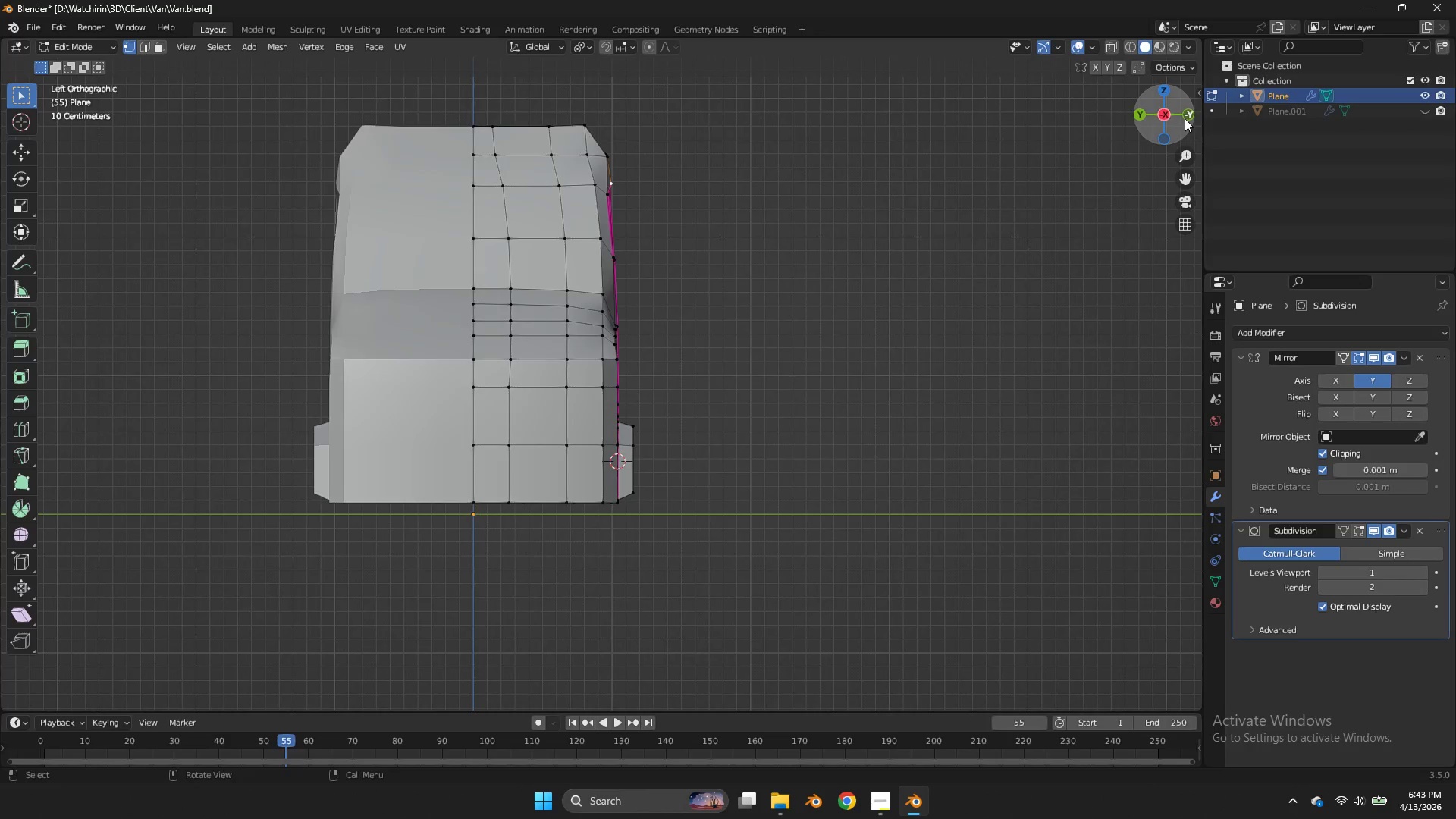 
triple_click([1185, 118])
 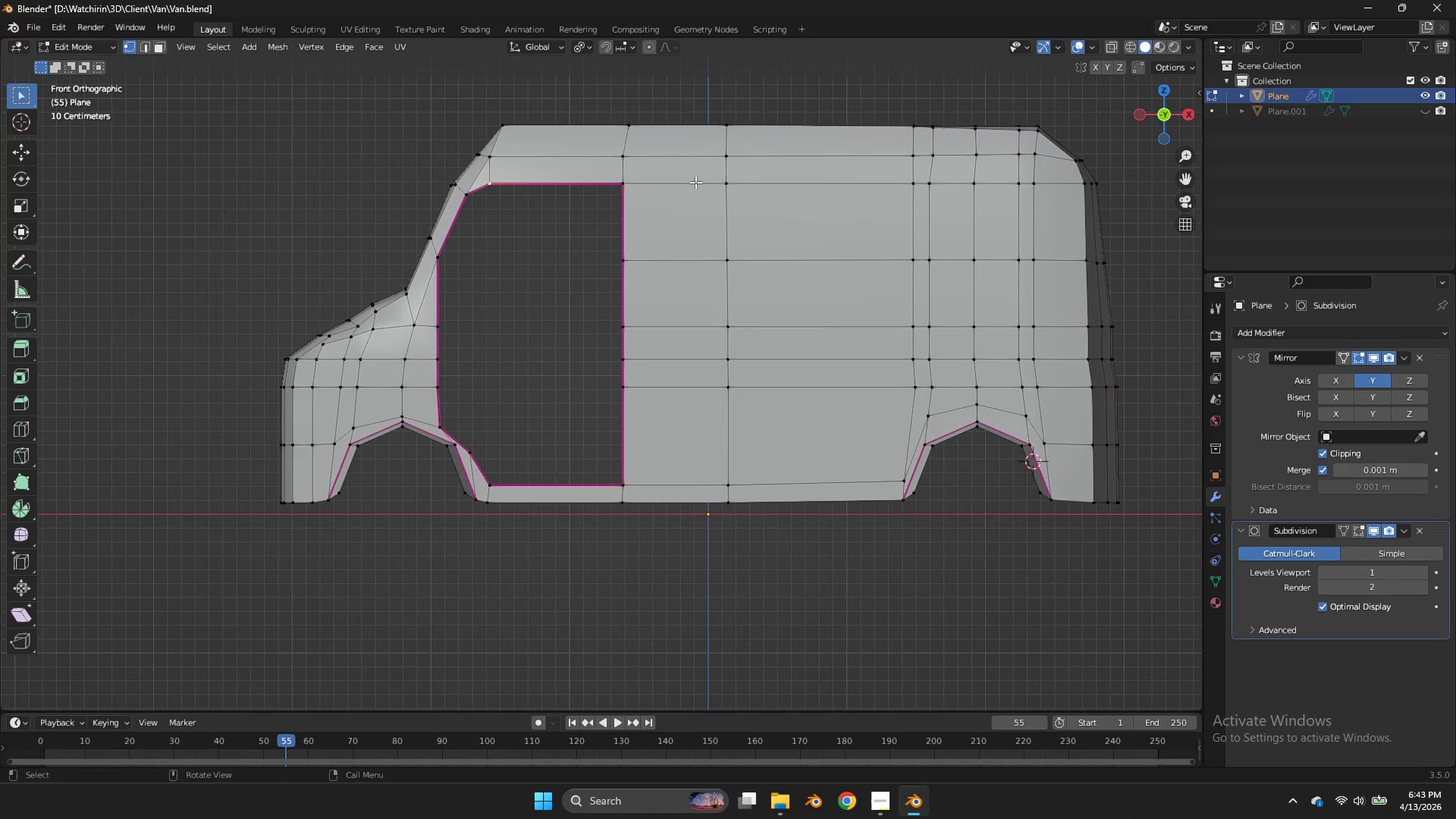 
key(Control+R)
 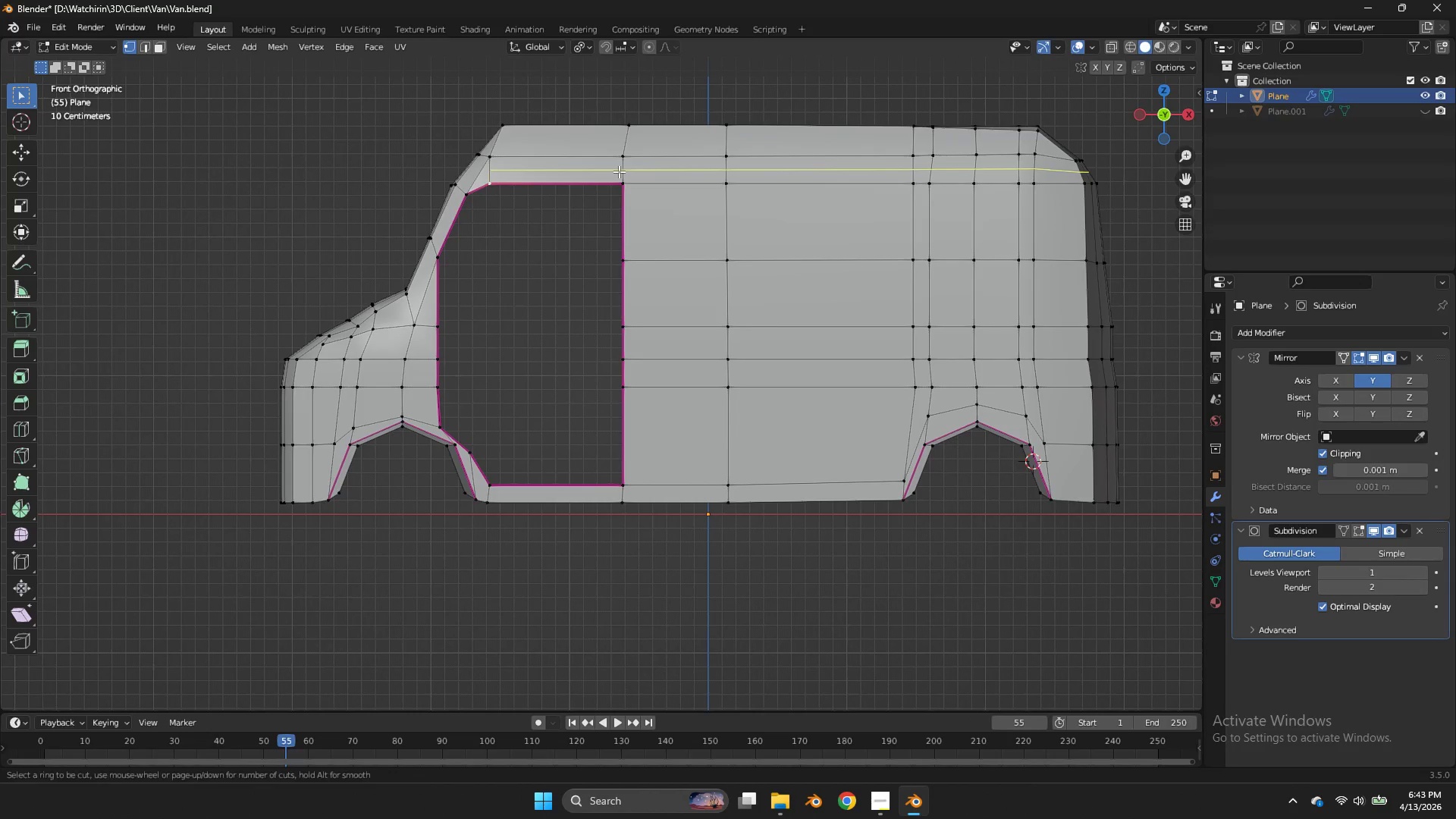 
double_click([619, 171])
 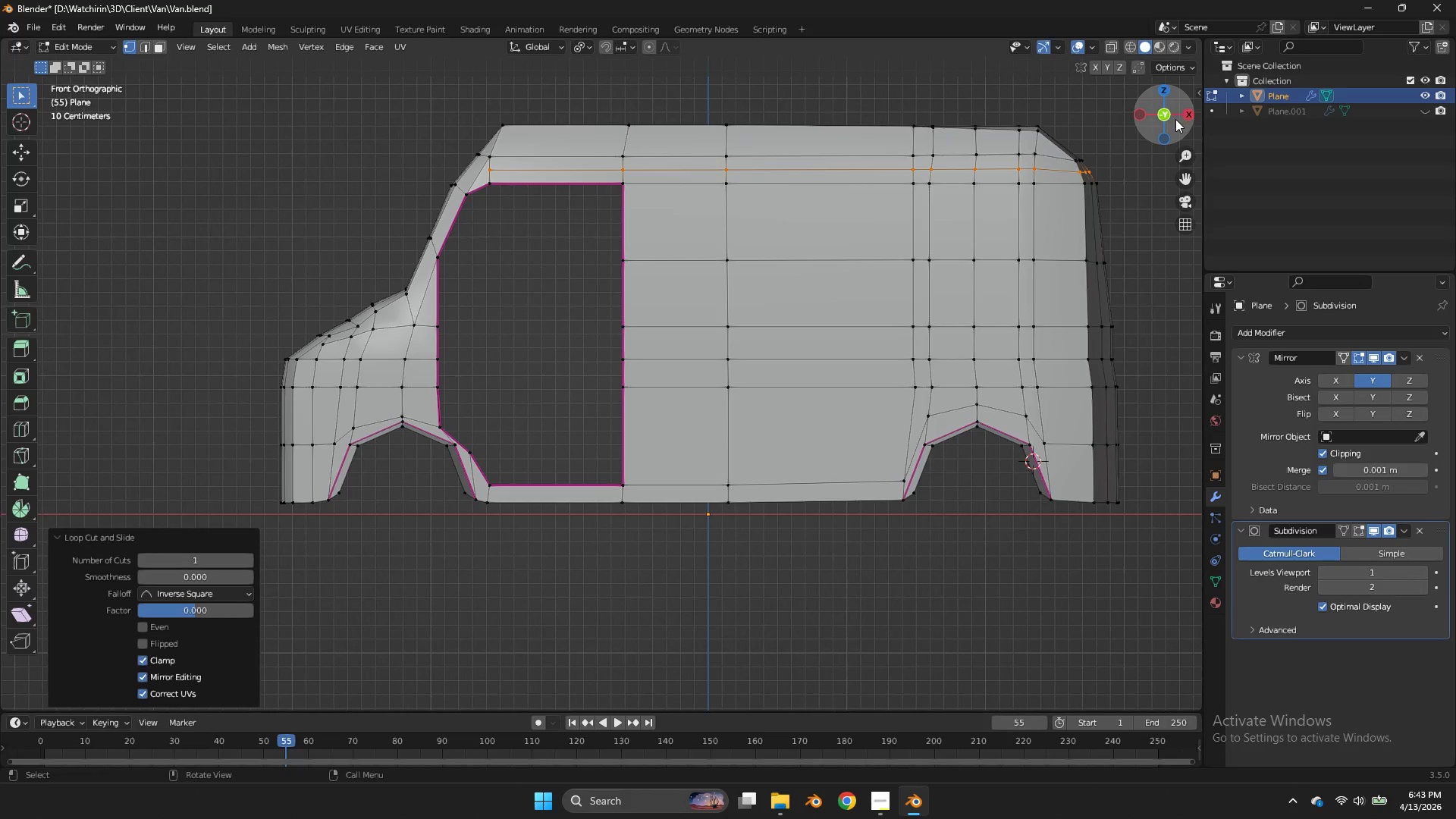 
key(Control+ControlLeft)
 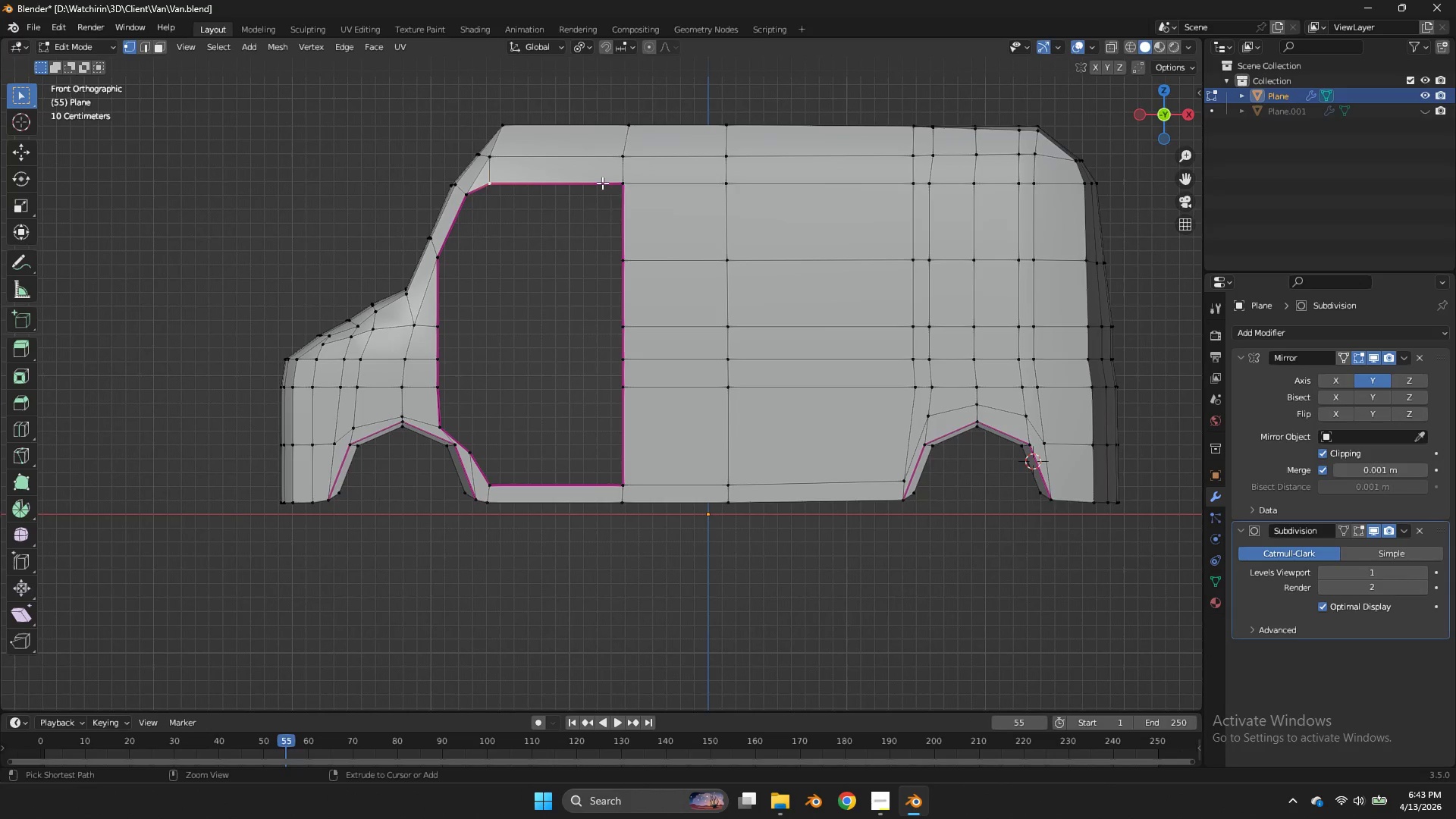 
key(Control+Z)
 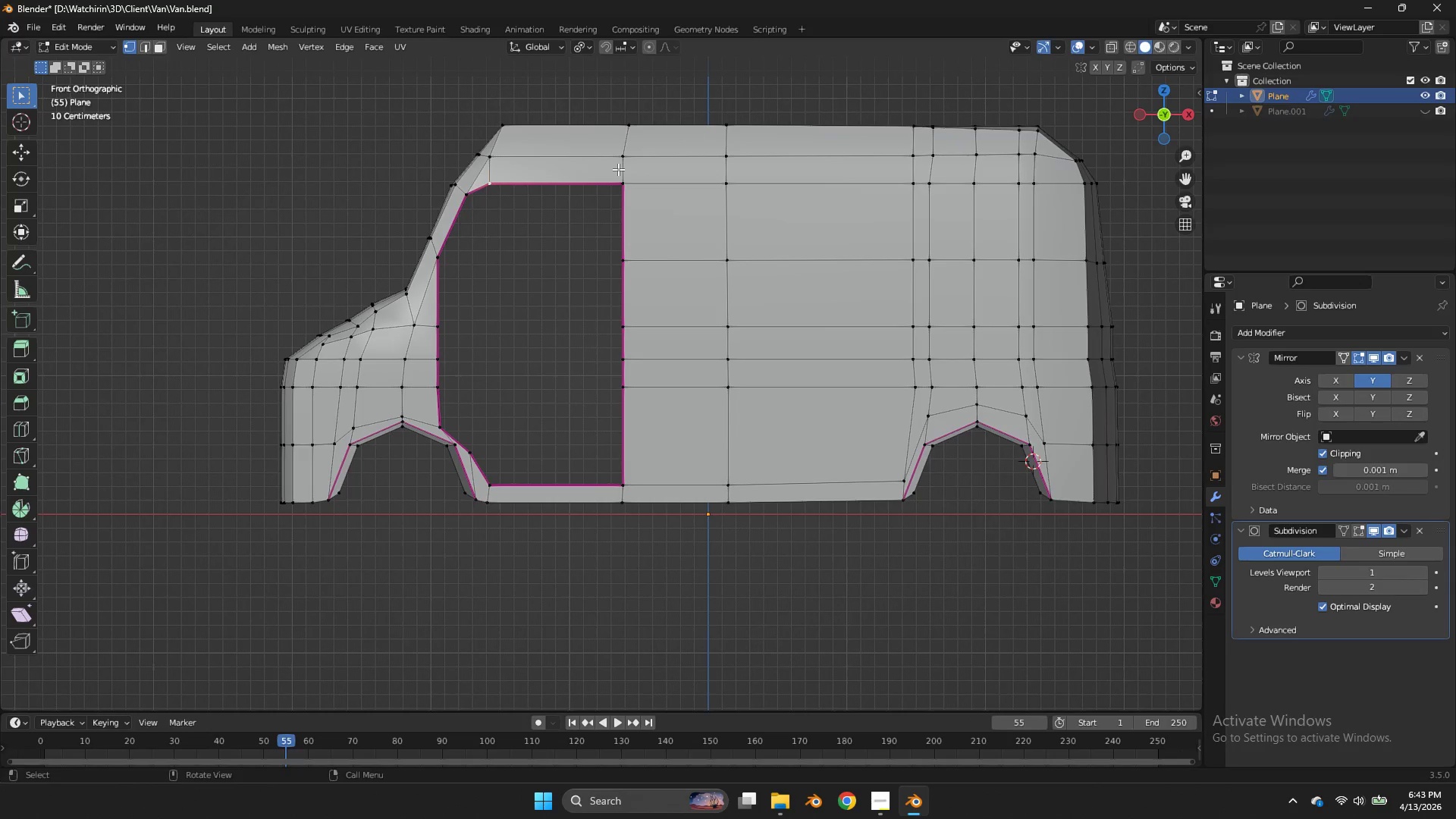 
key(Control+ControlLeft)
 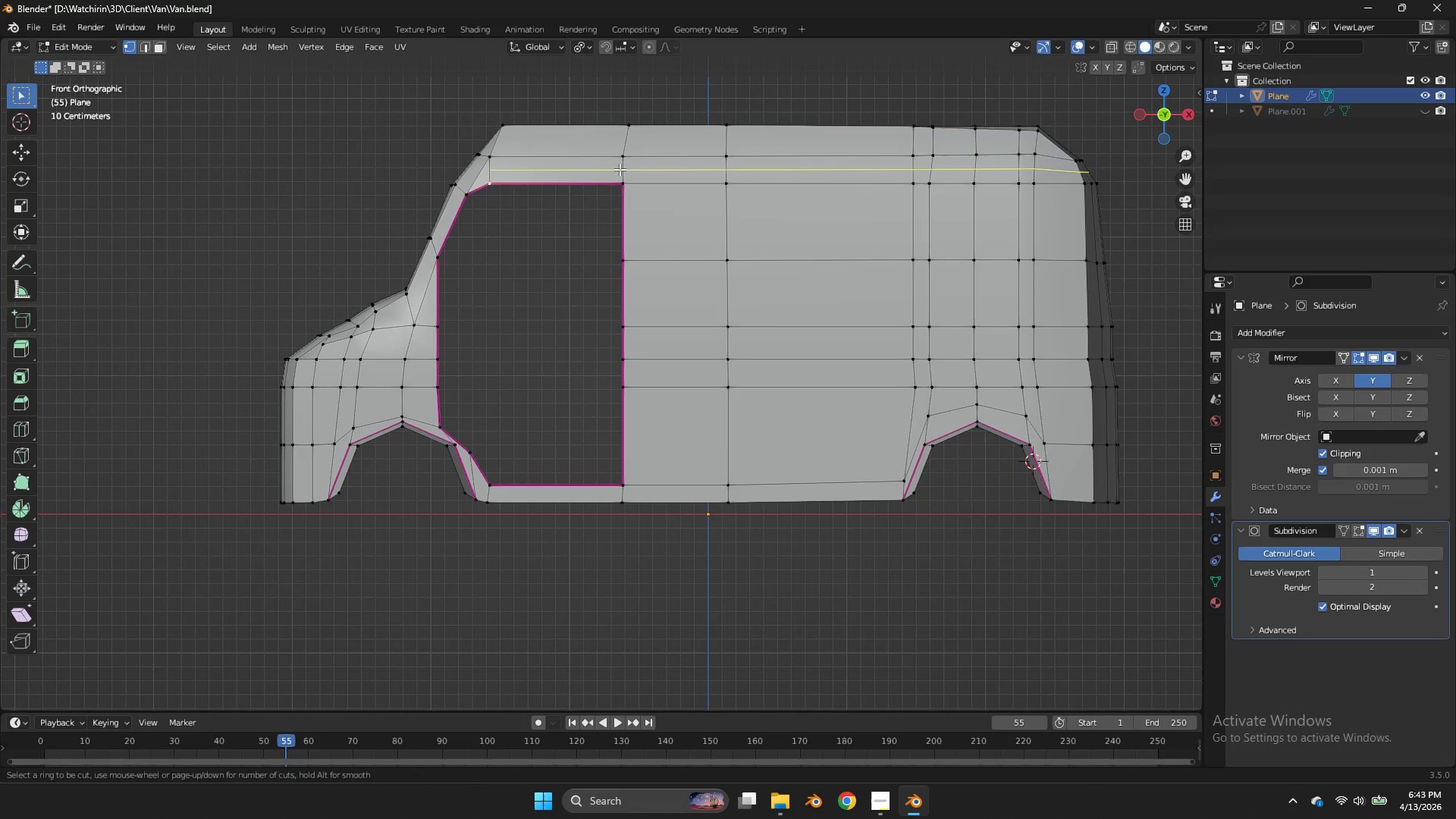 
key(Control+R)
 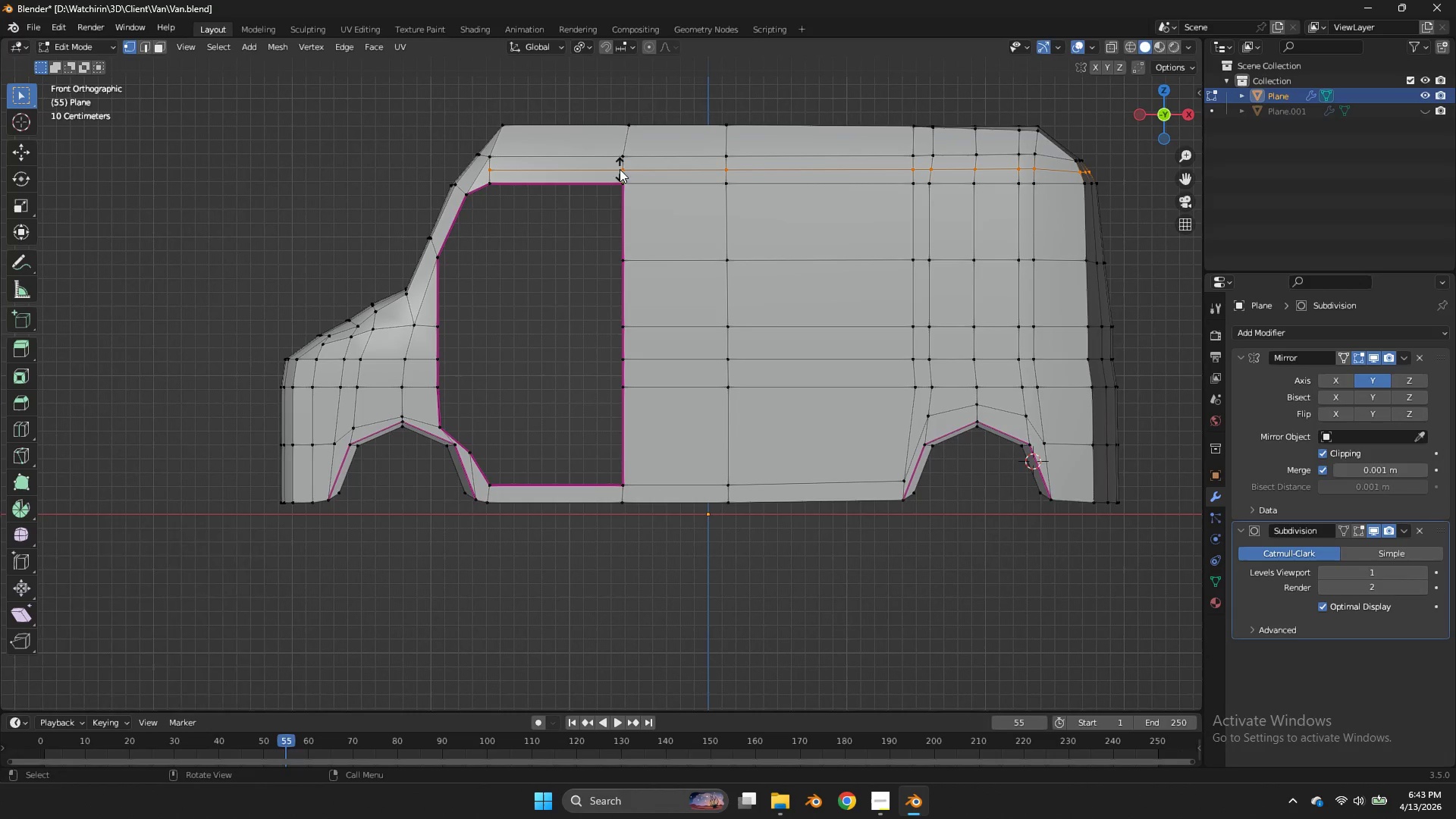 
double_click([620, 169])
 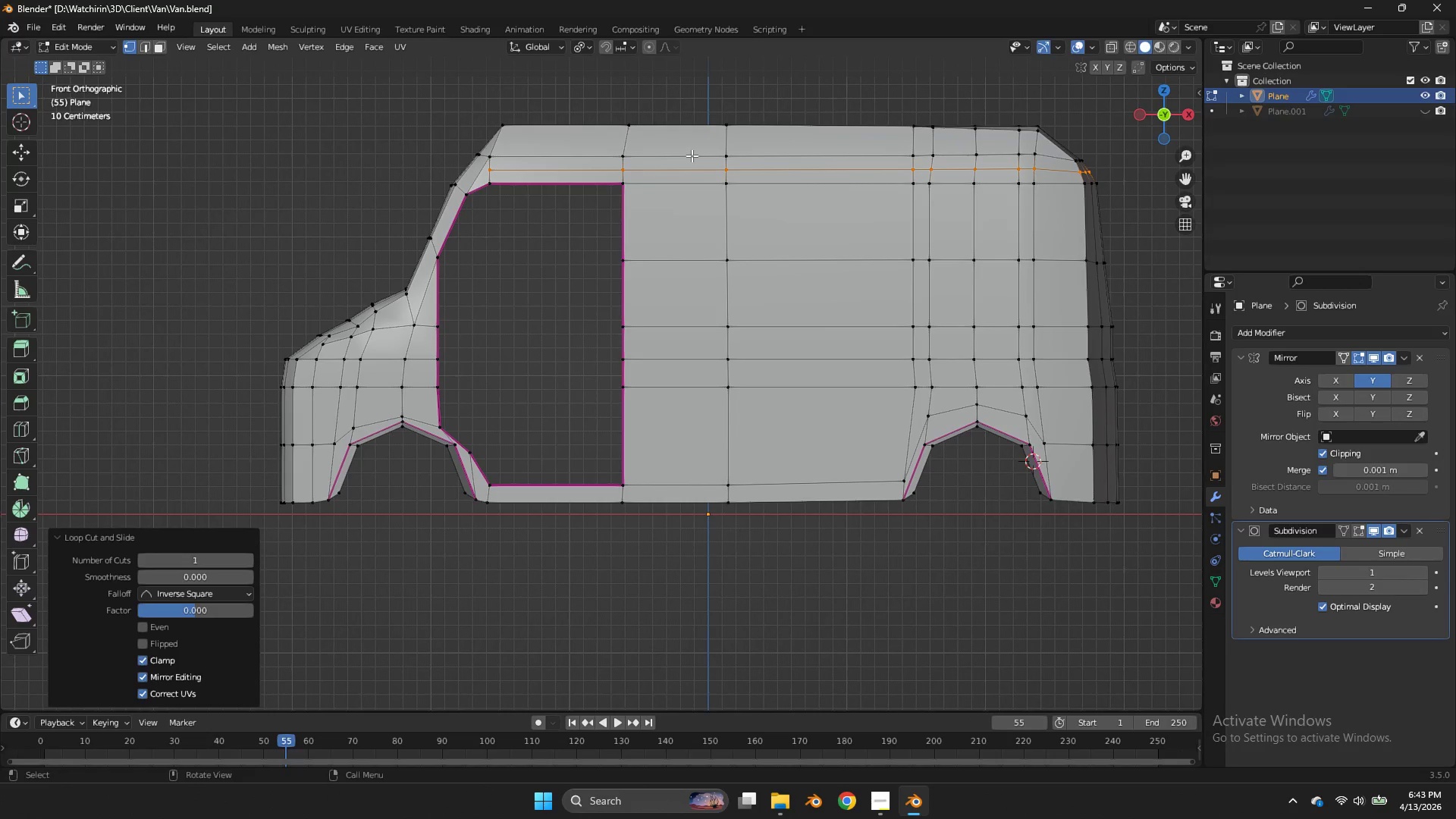 
key(Control+Z)
 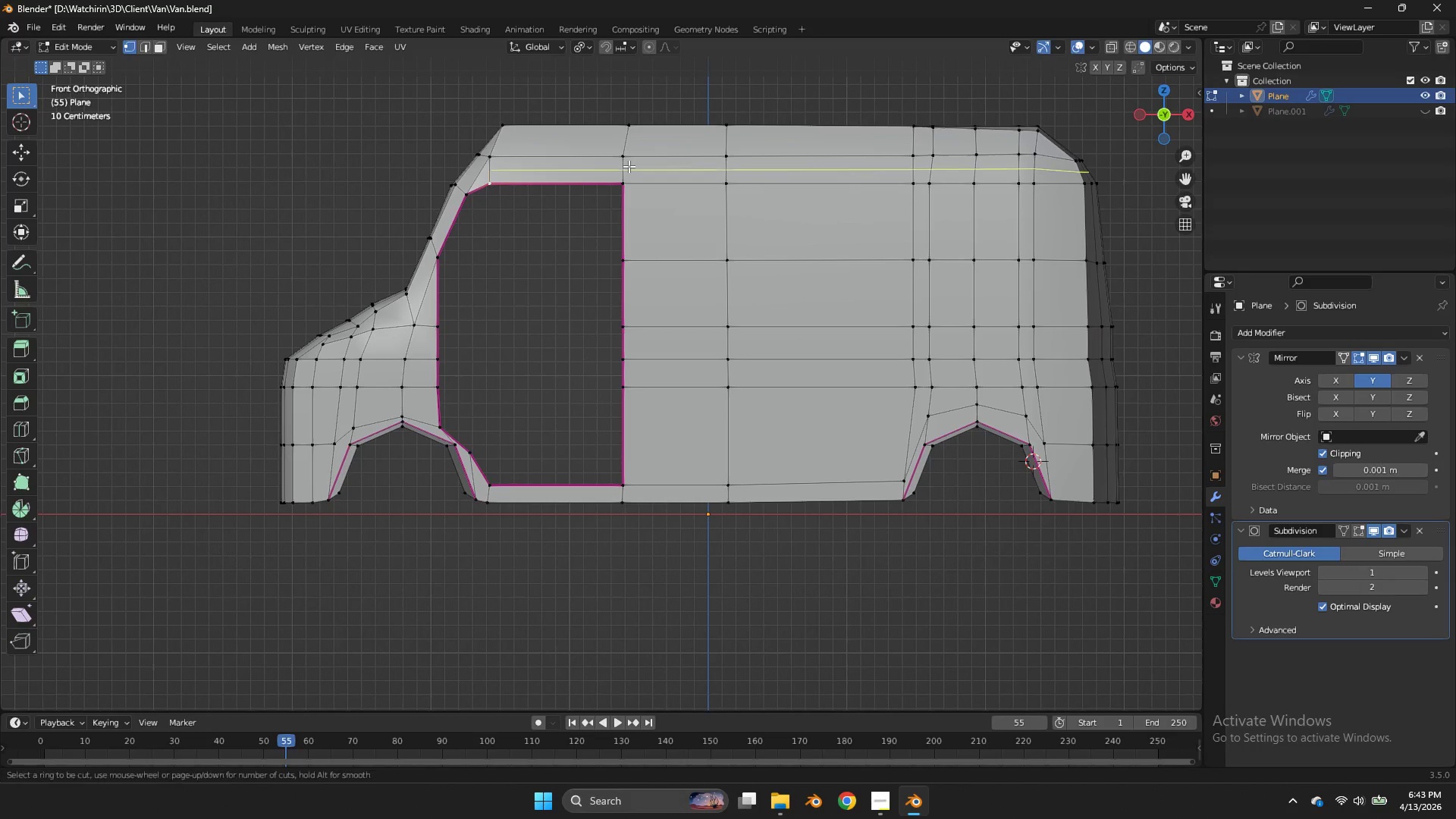 
key(Control+R)
 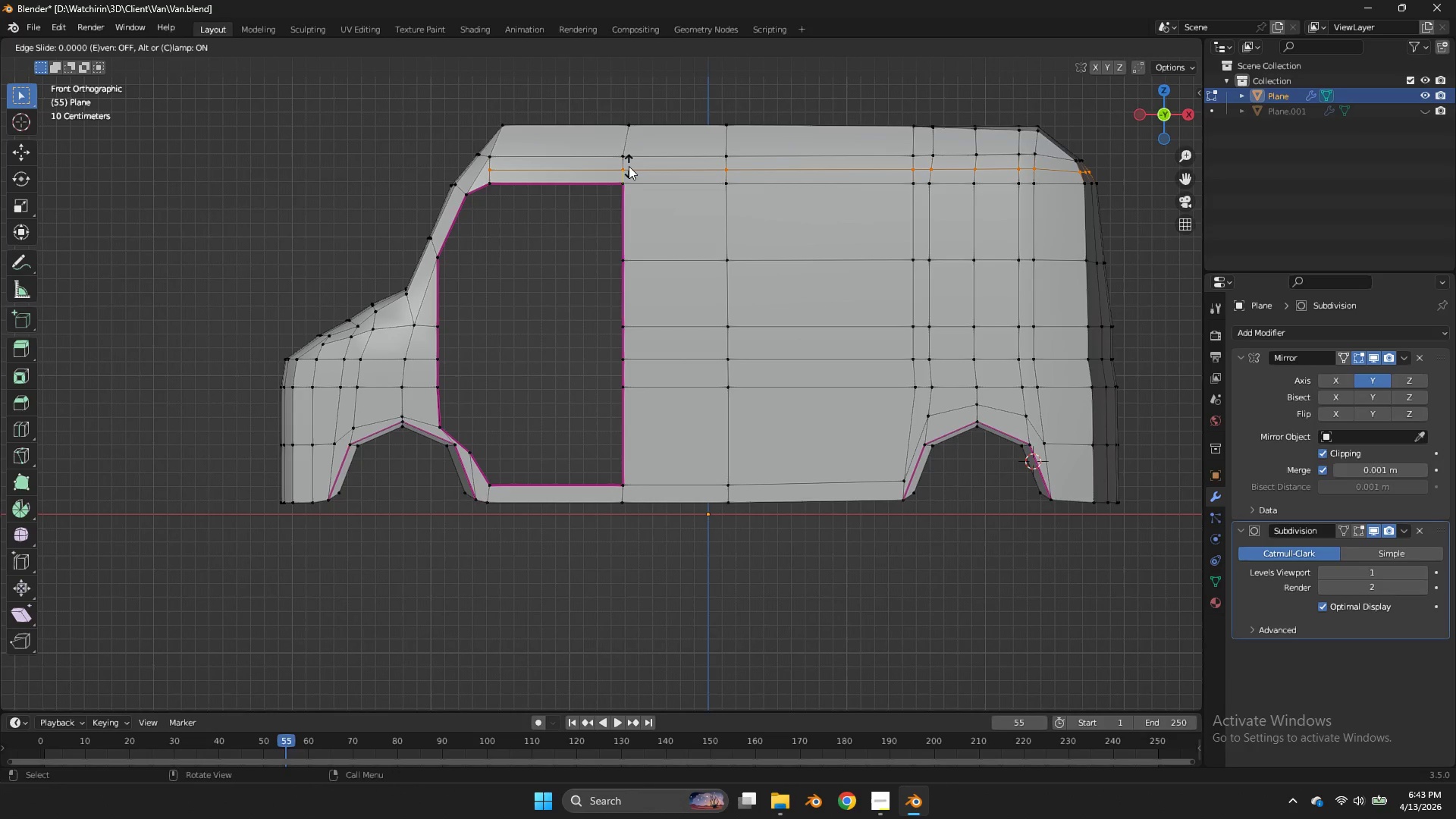 
left_click([629, 166])
 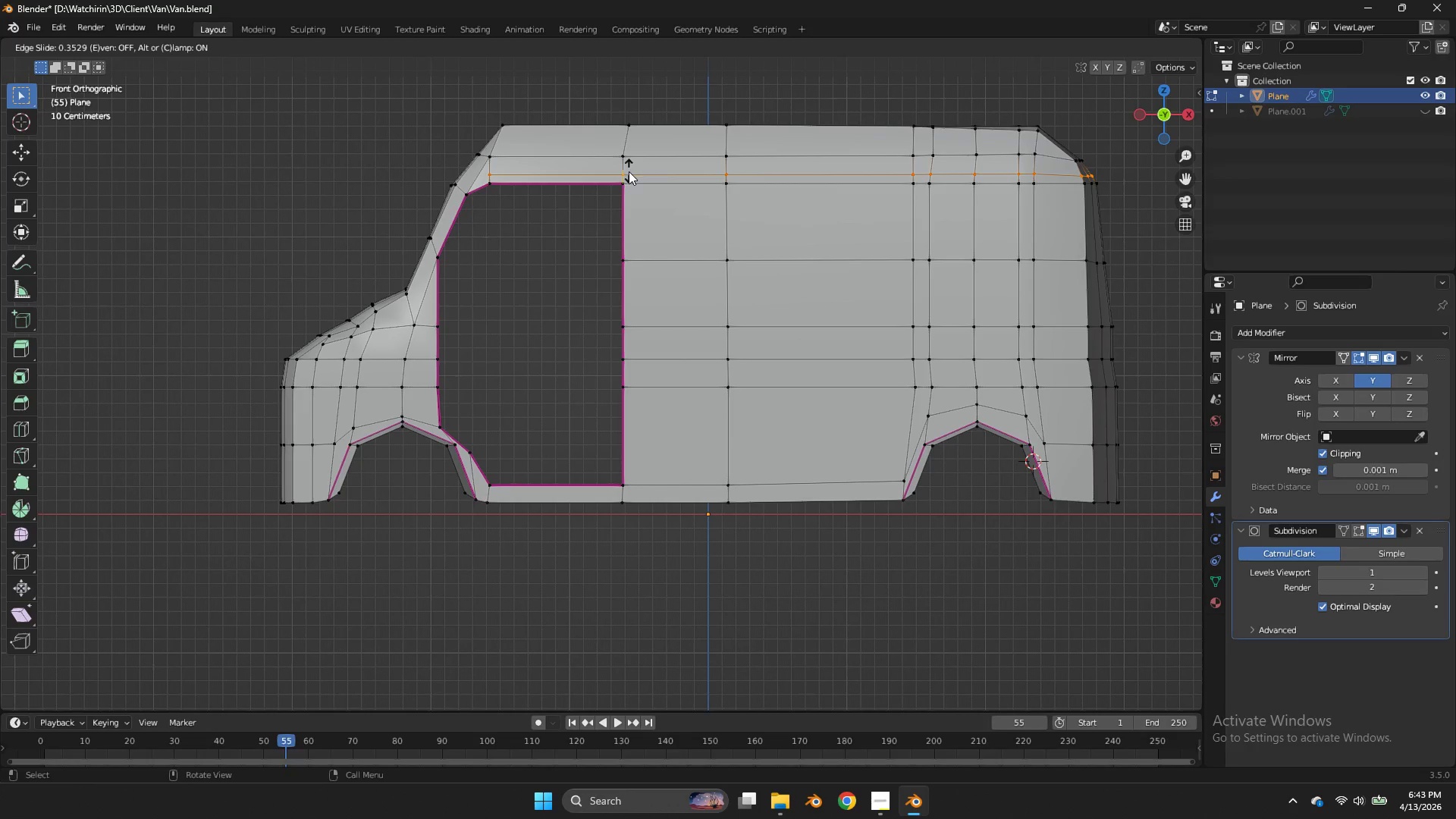 
hold_key(key=ShiftLeft, duration=1.05)
 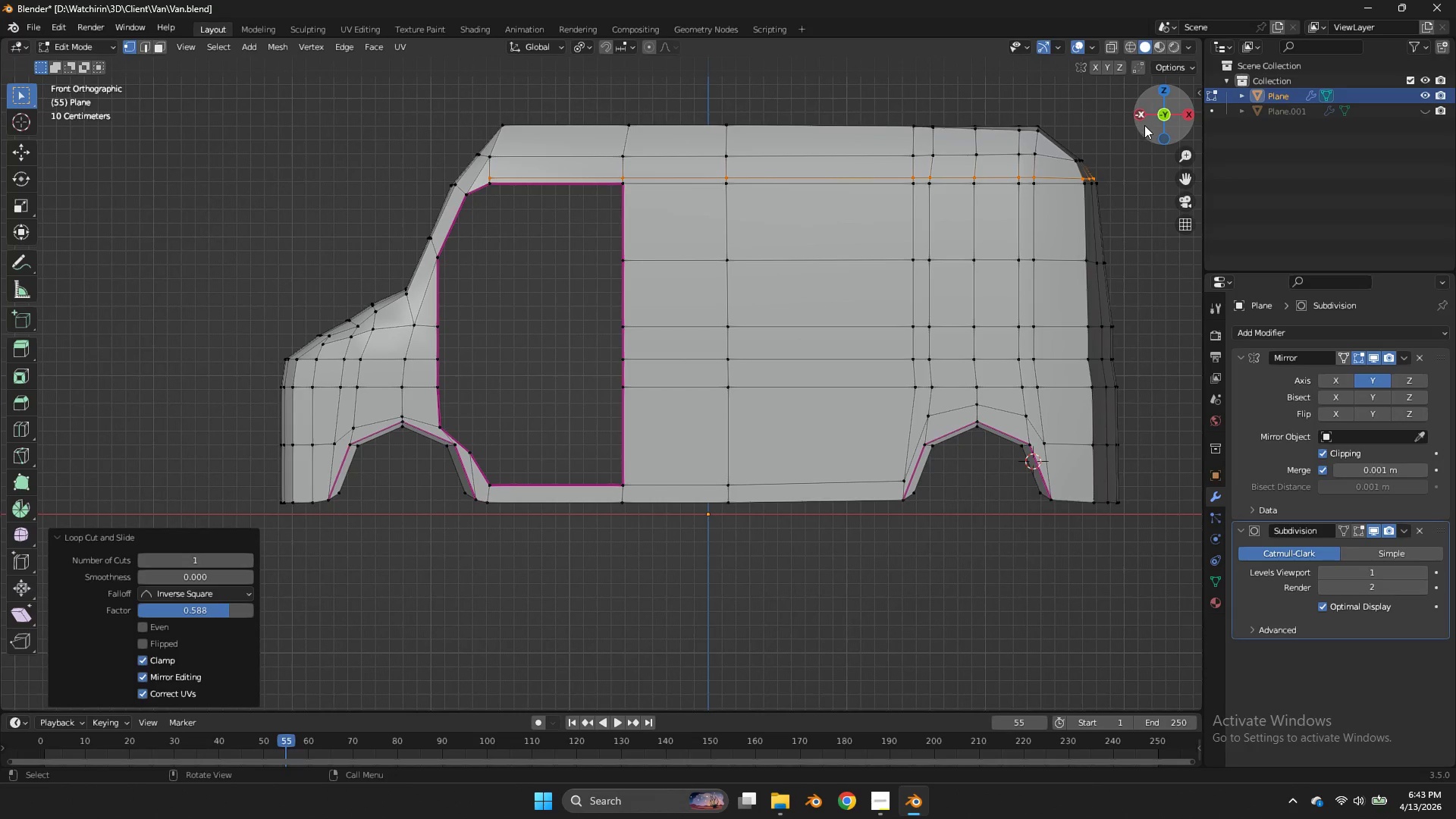 
left_click([1144, 124])
 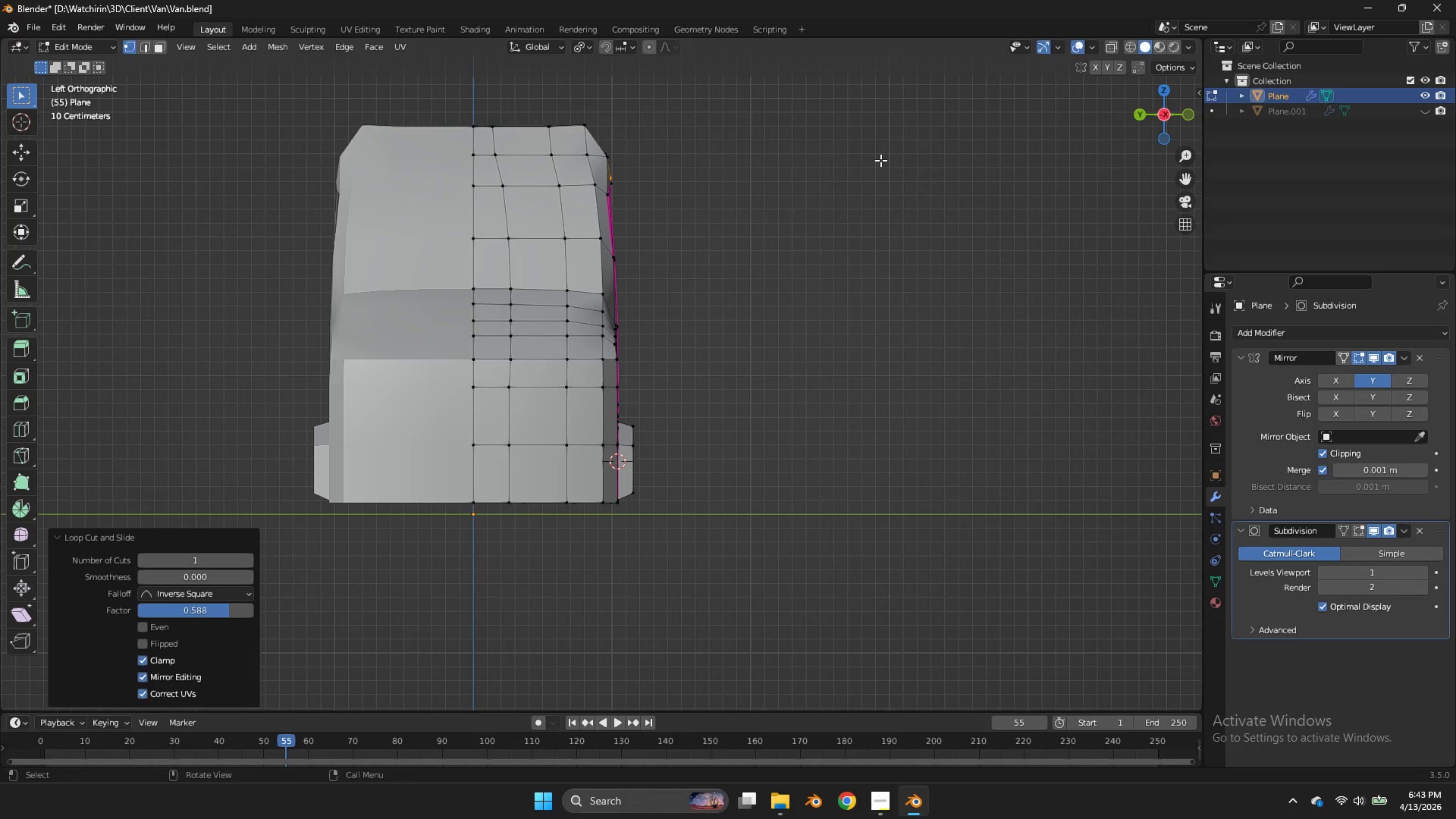 
key(G)
 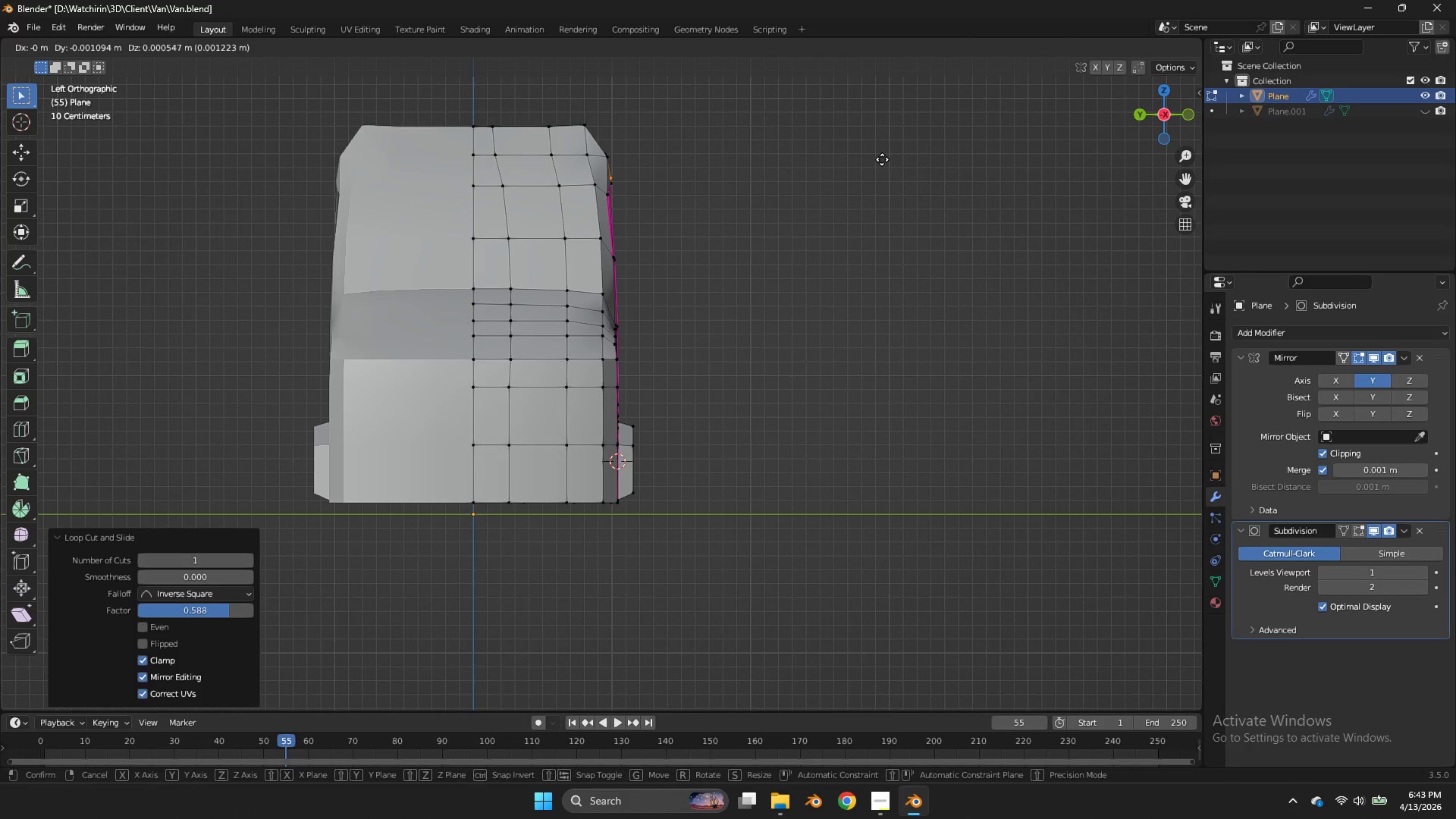 
hold_key(key=ShiftLeft, duration=0.56)
left_click([897, 151])
 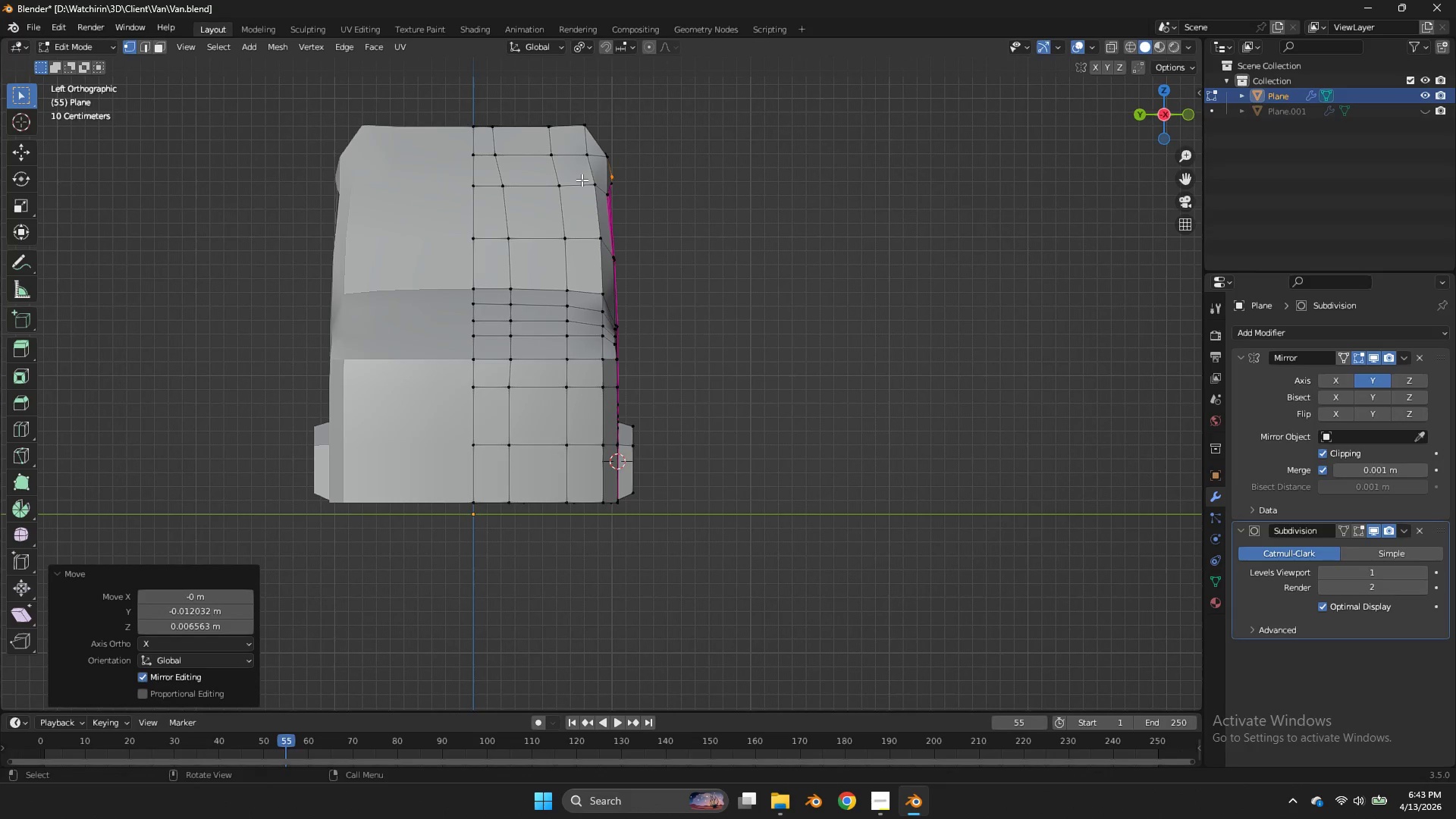 
key(Control+R)
 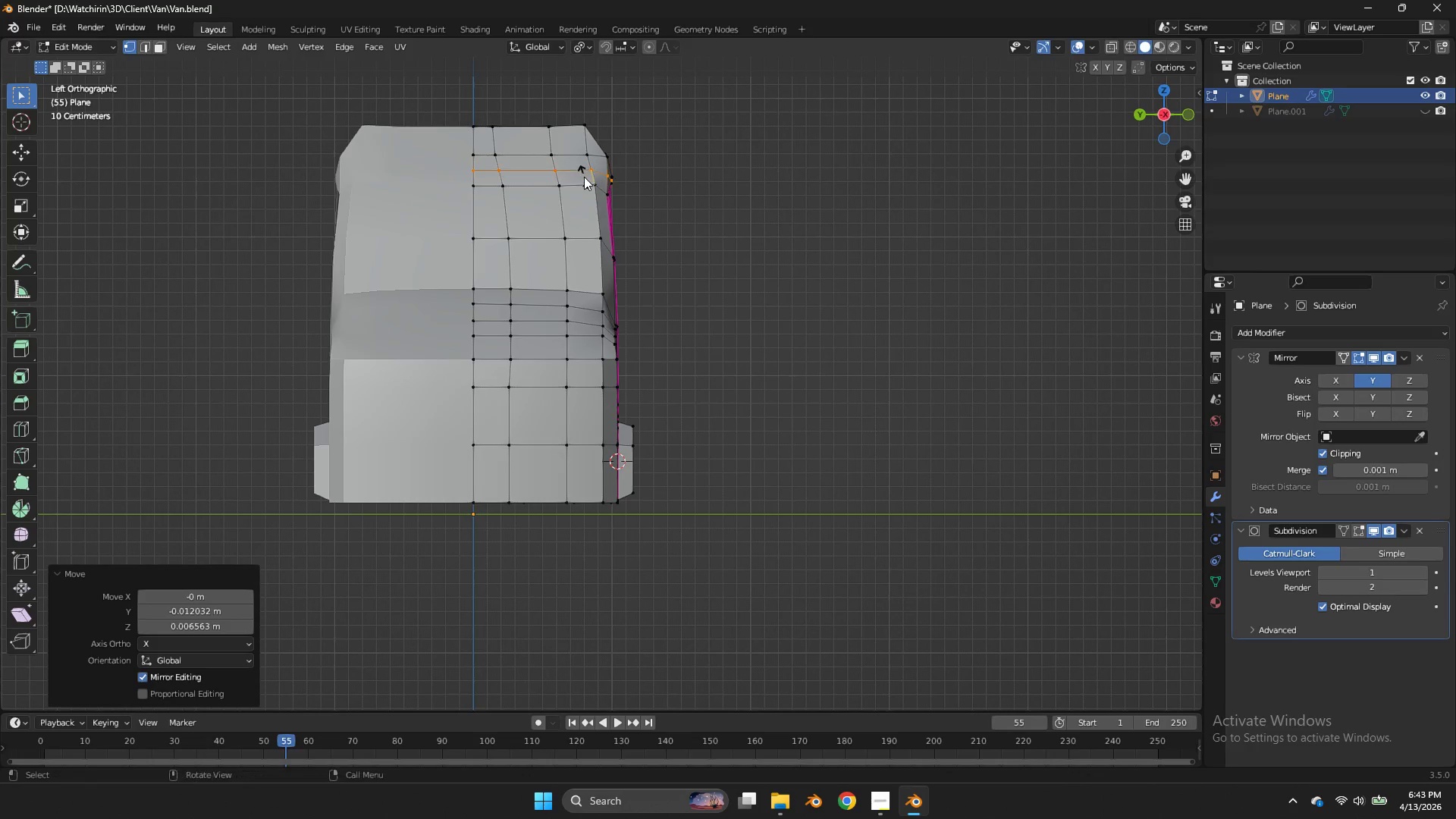 
left_click([584, 177])
 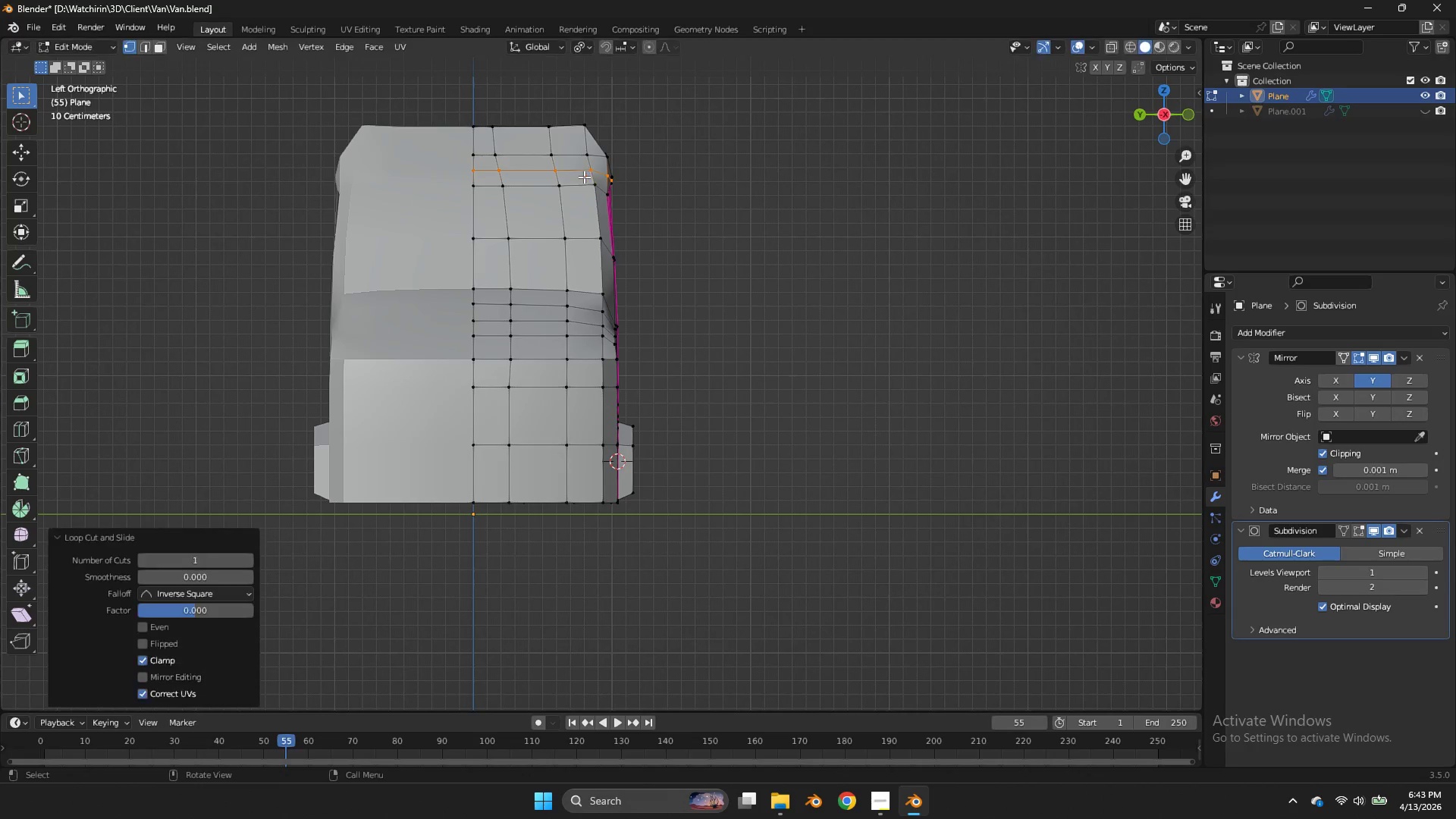 
right_click([584, 177])
 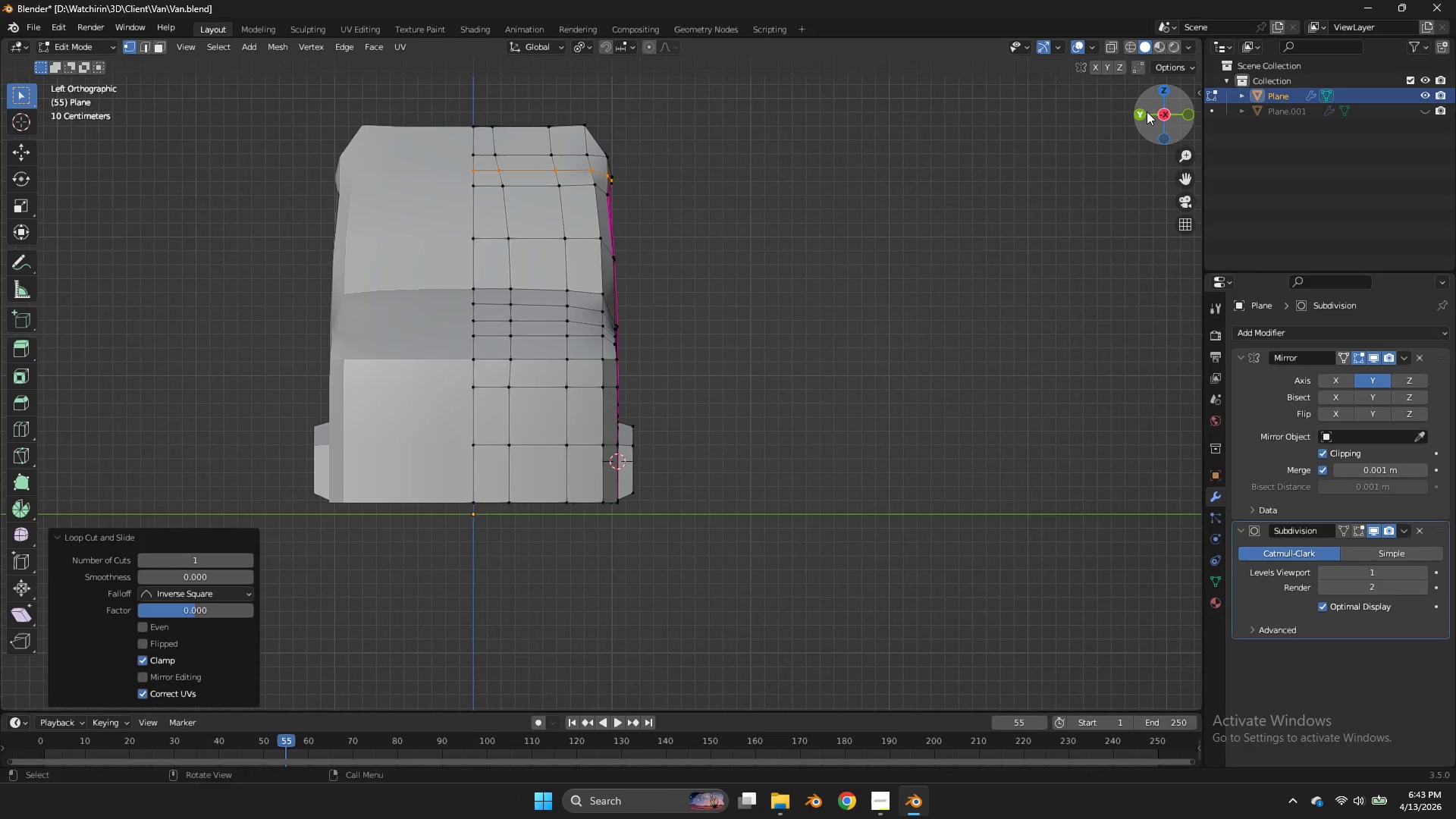 
left_click_drag(start_coordinate=[1147, 111], to_coordinate=[990, 133])
 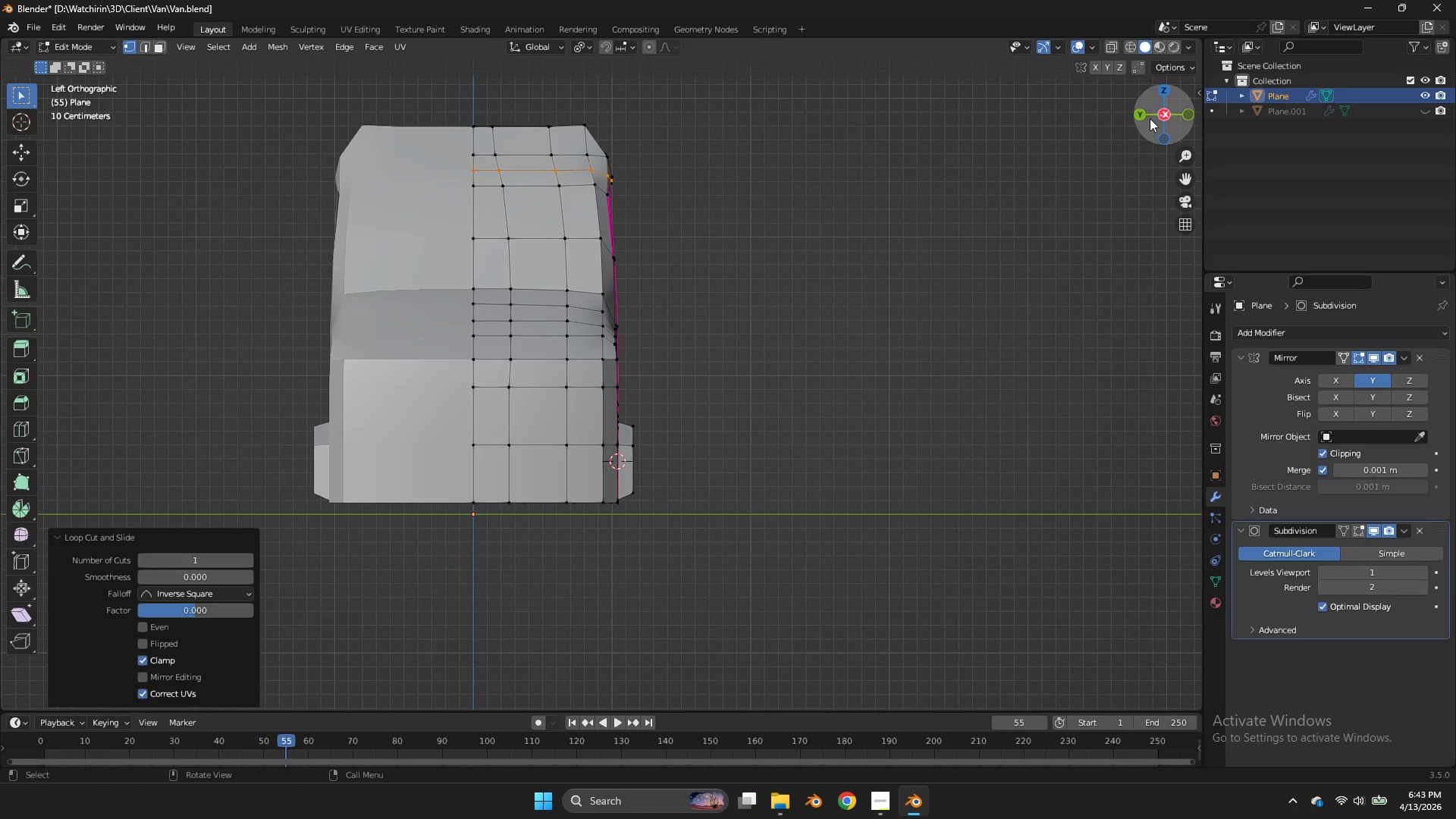 
left_click([1141, 118])
 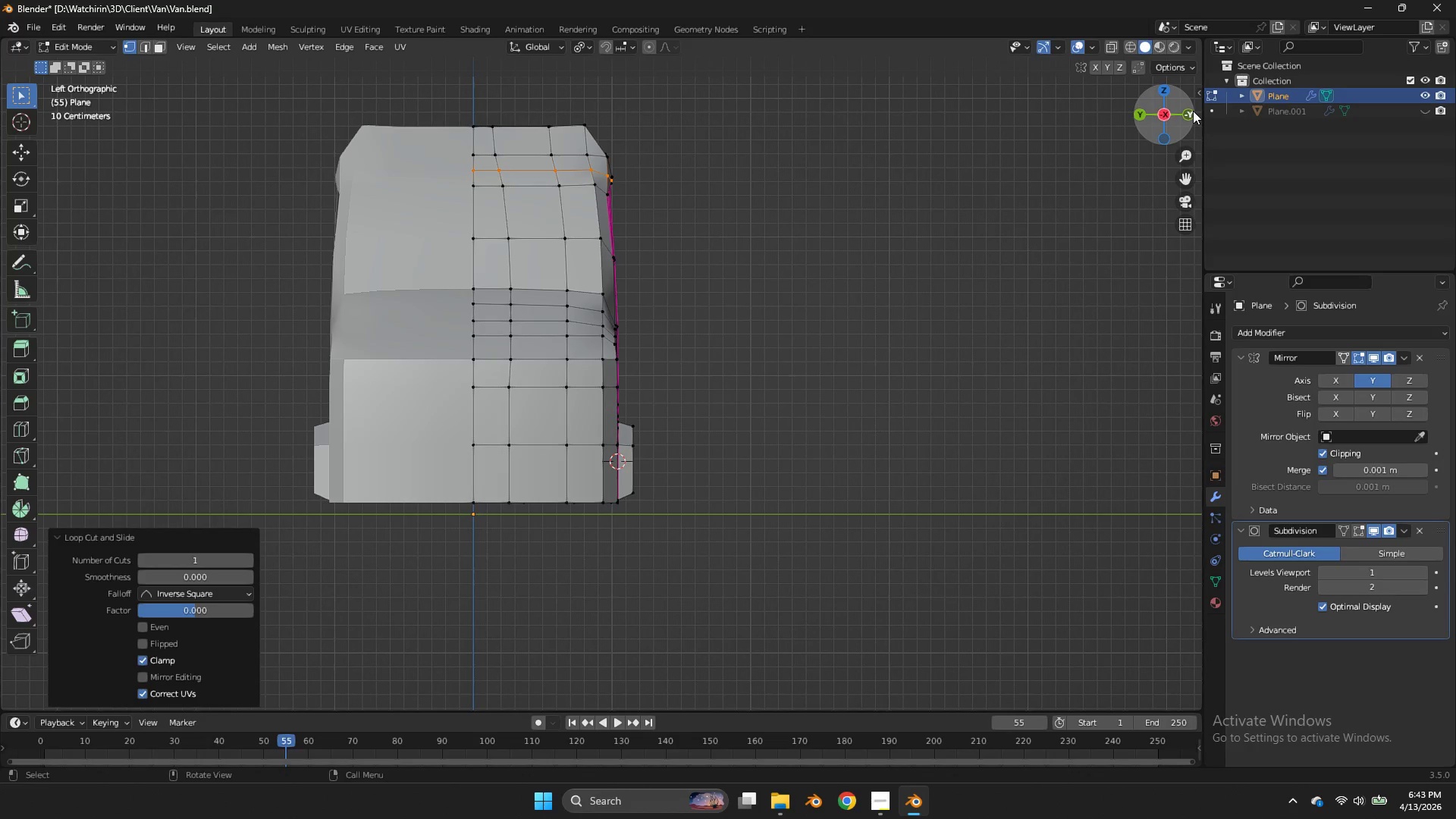 
left_click([1190, 111])
 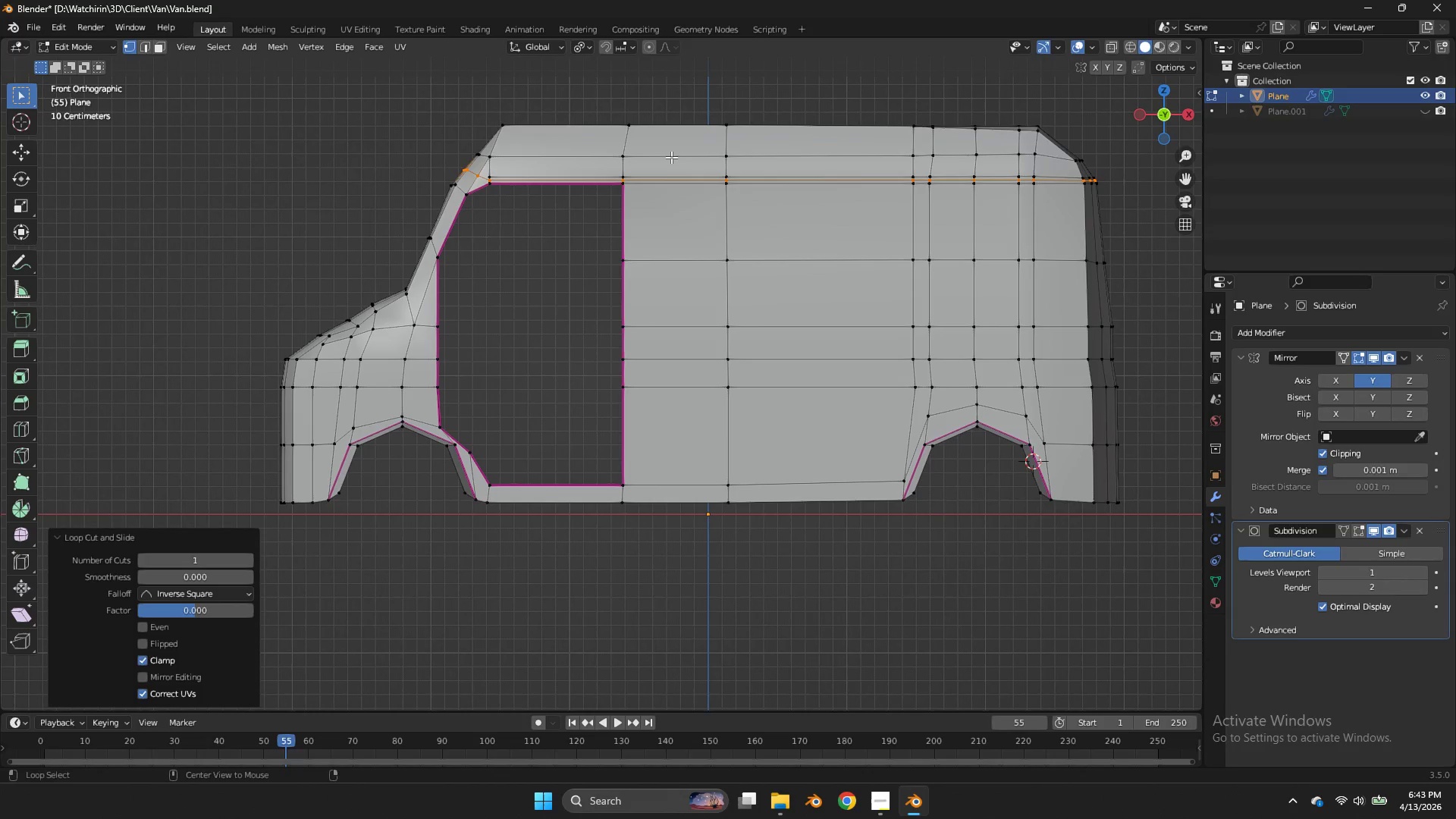 
hold_key(key=AltLeft, duration=0.98)
left_click([595, 171])
 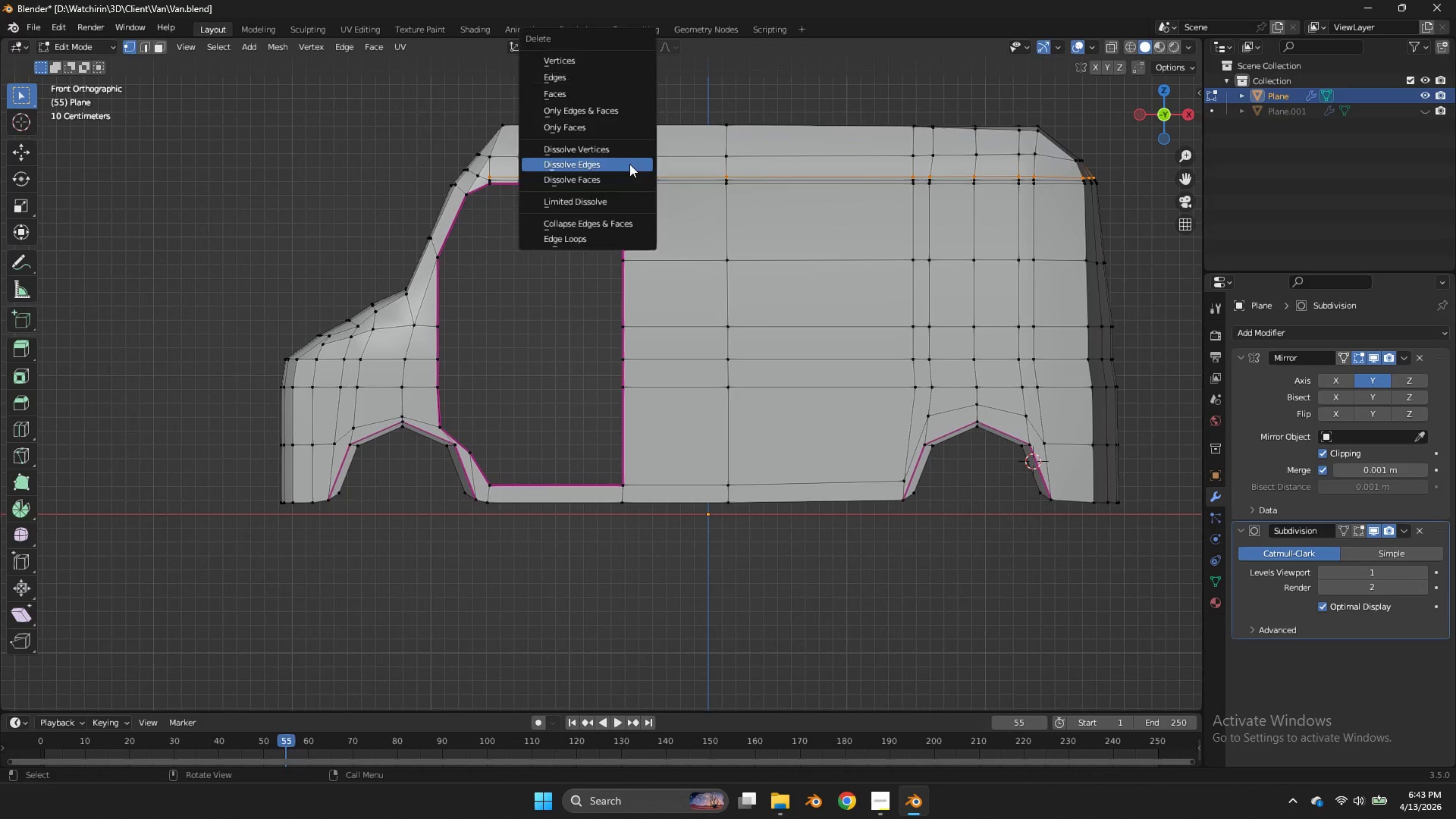 
key(X)
 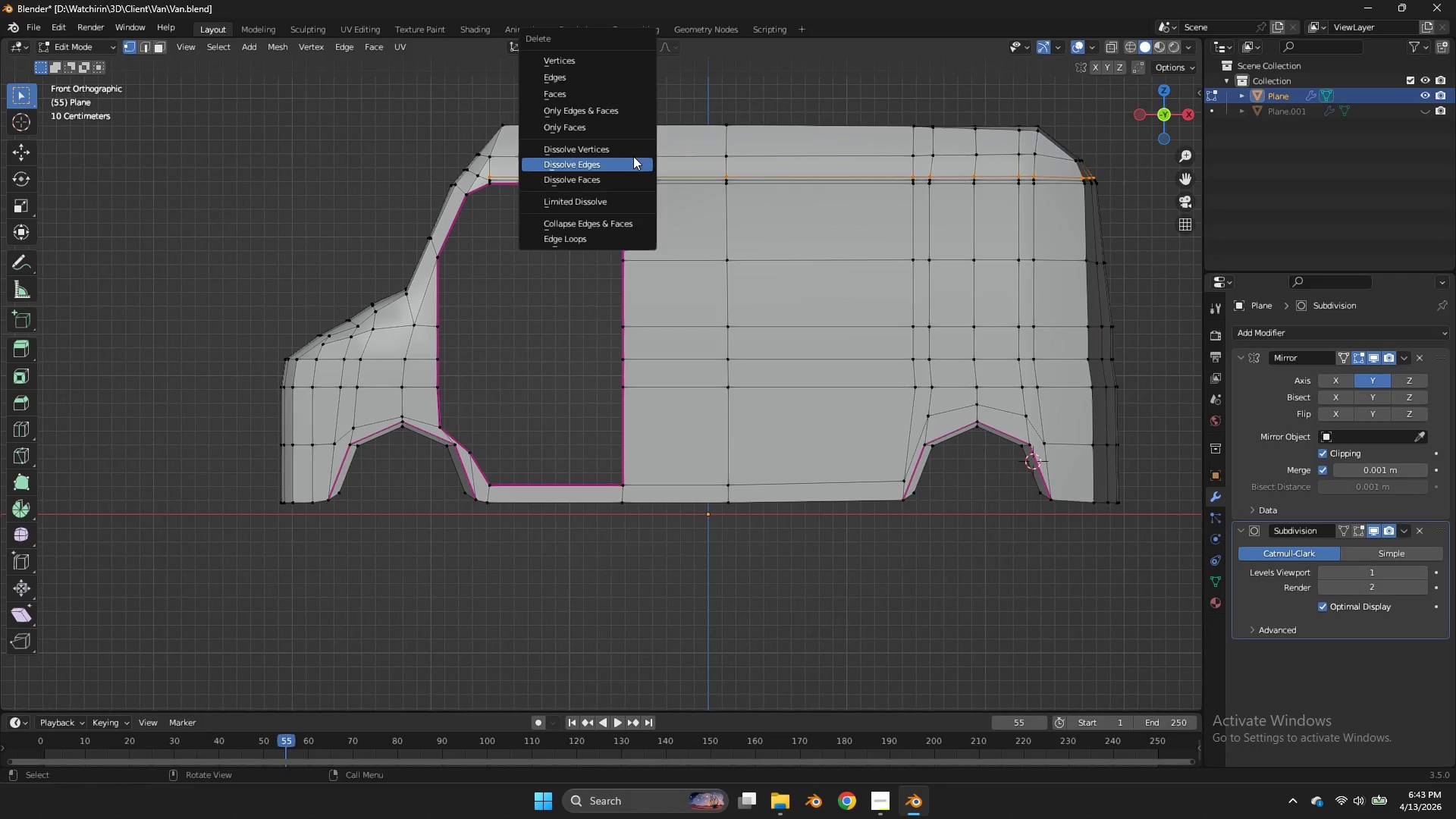 
left_click([633, 156])
 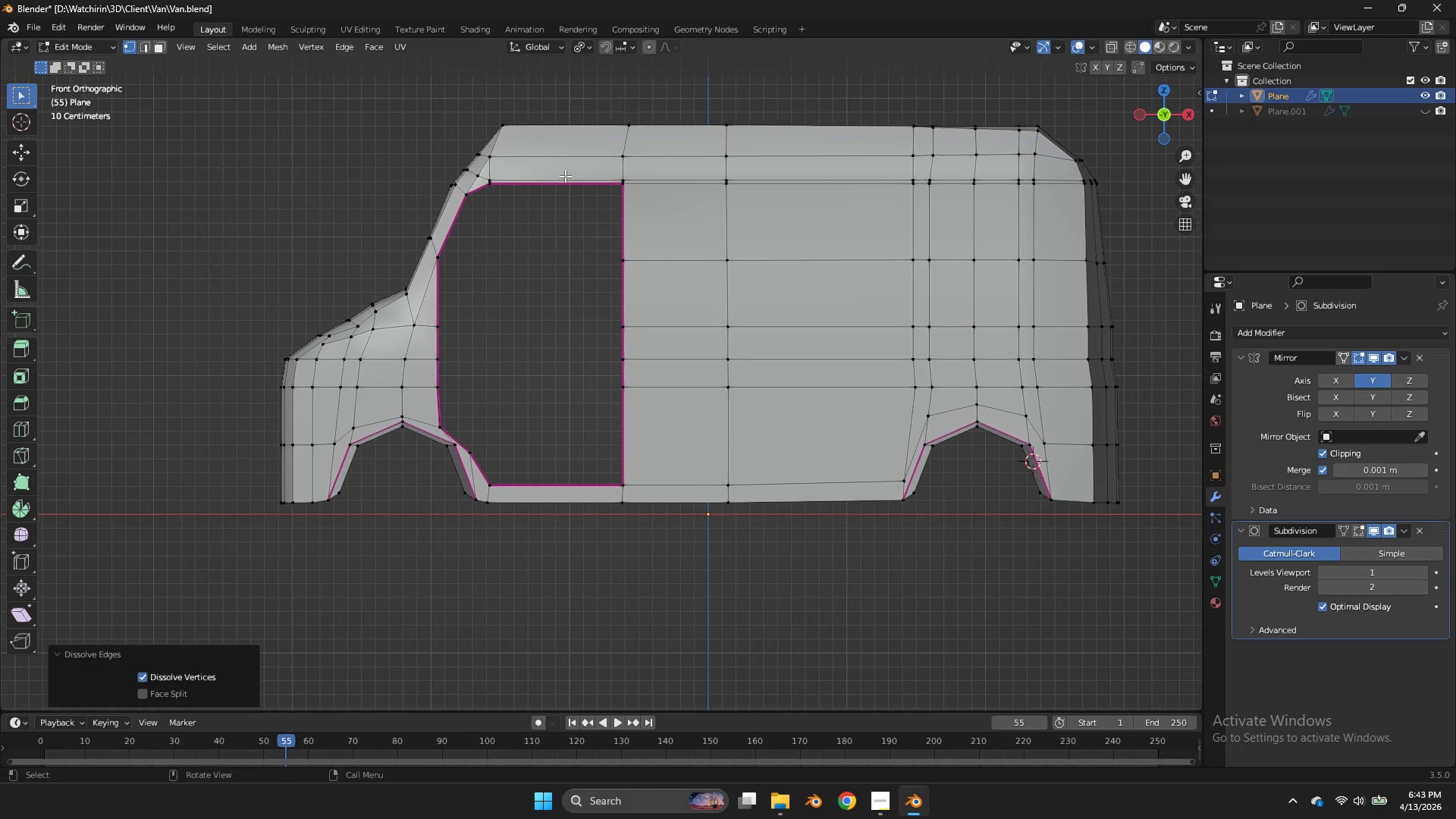 
hold_key(key=AltLeft, duration=0.56)
left_click([562, 177])
 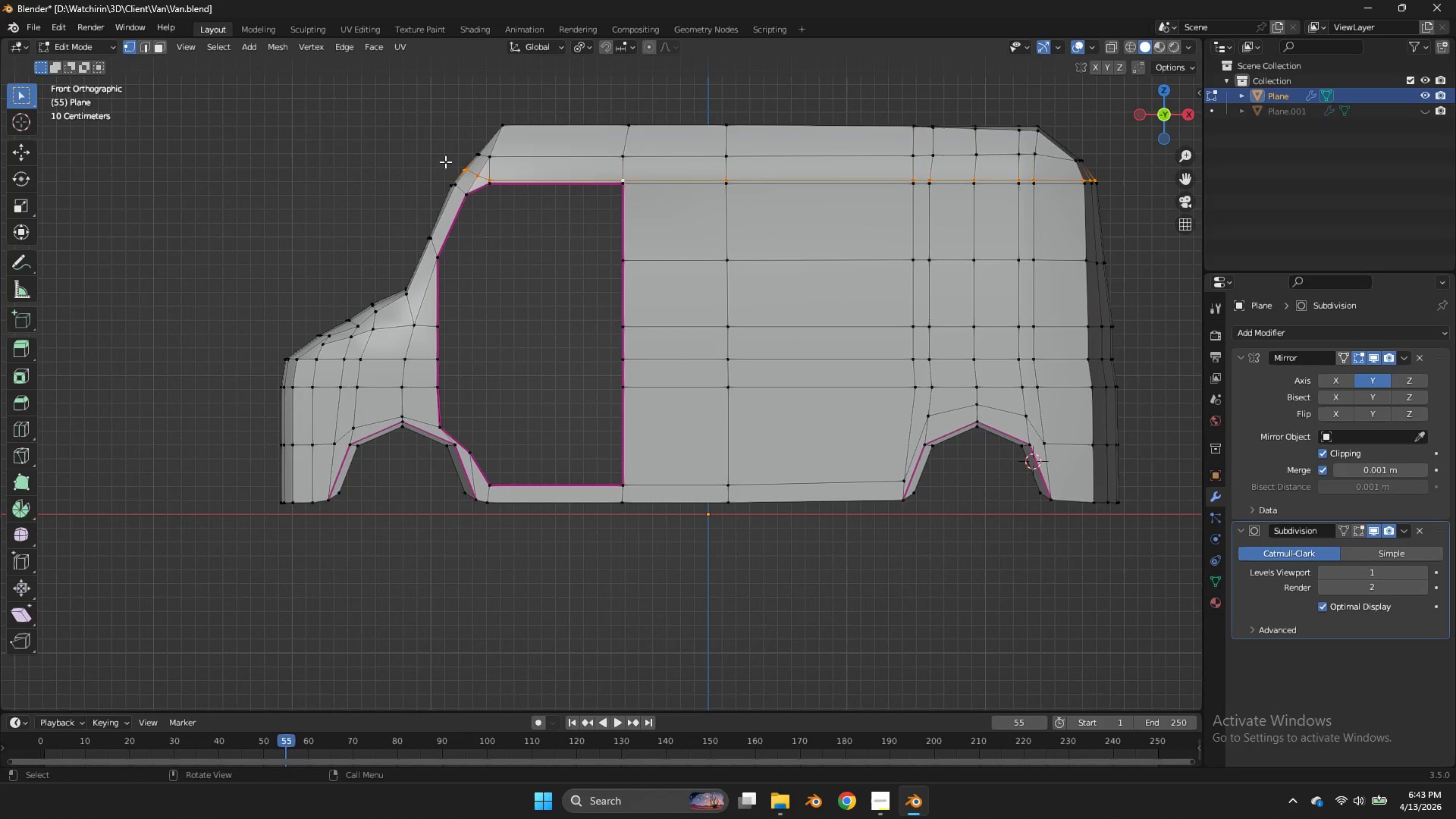 
type(sz0)
 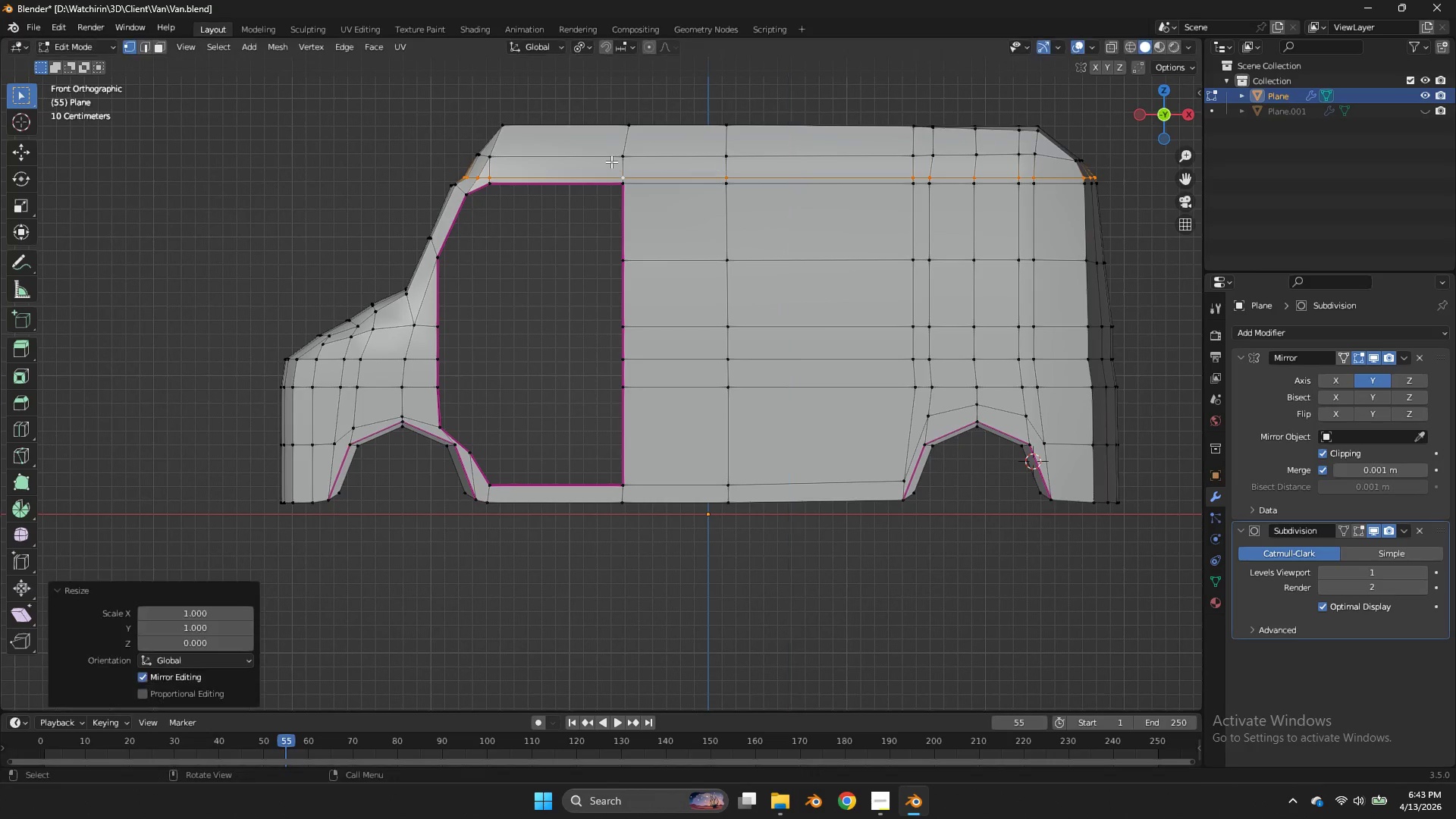 
key(Enter)
 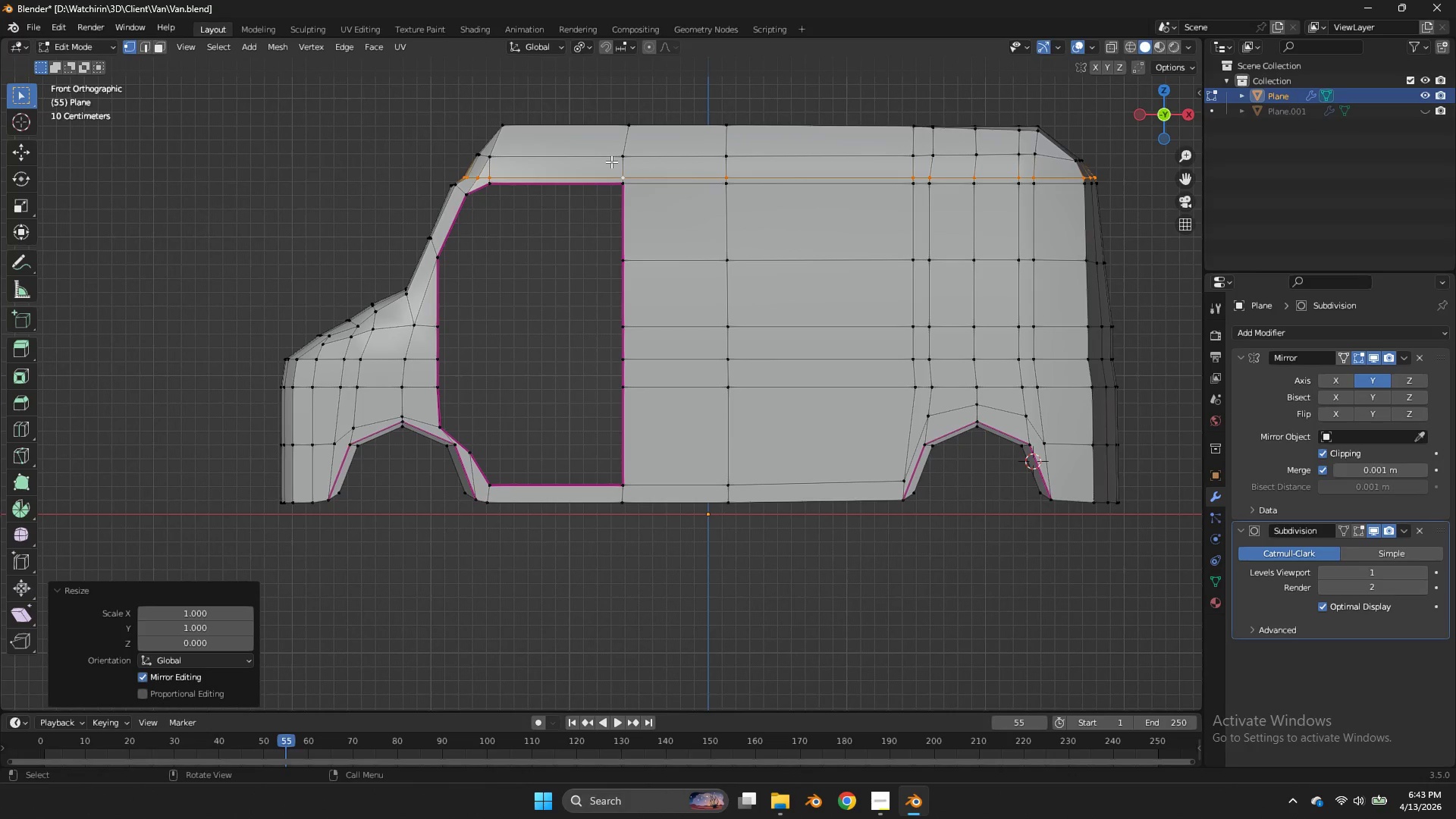 
key(Z)
 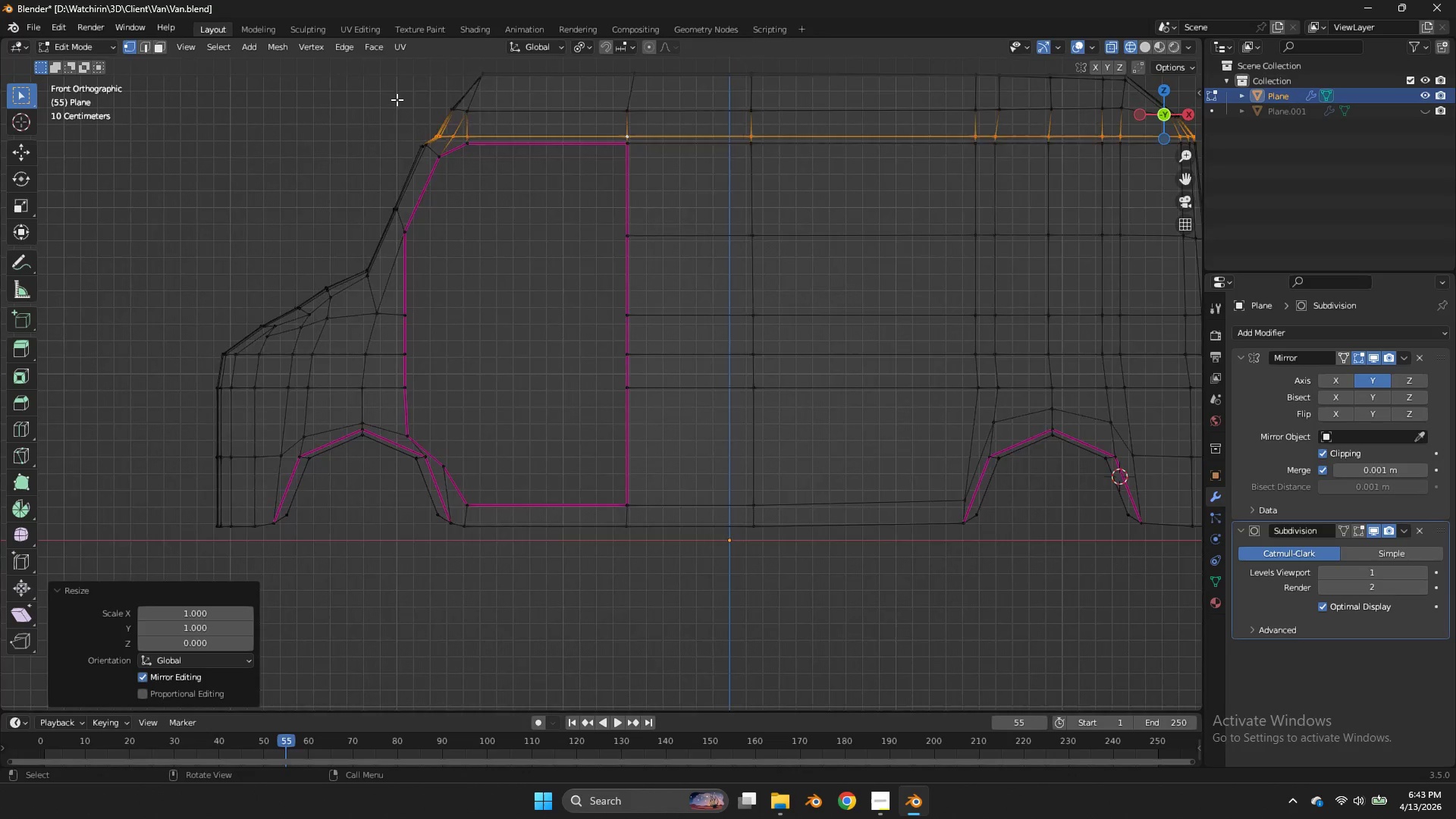 
scroll: coordinate [611, 162], scroll_direction: up, amount: 2.0
 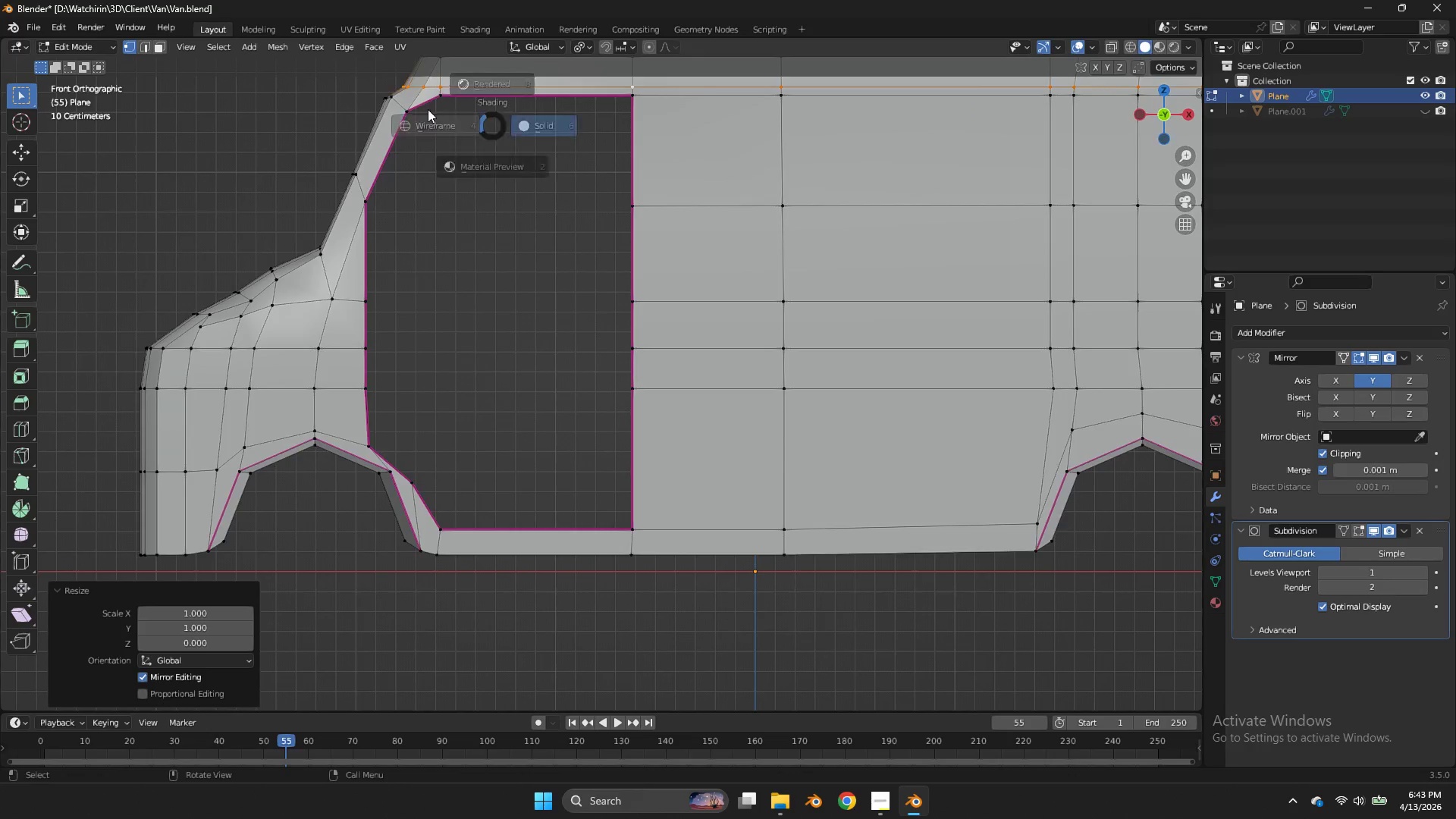 
scroll: coordinate [397, 99], scroll_direction: down, amount: 2.0
 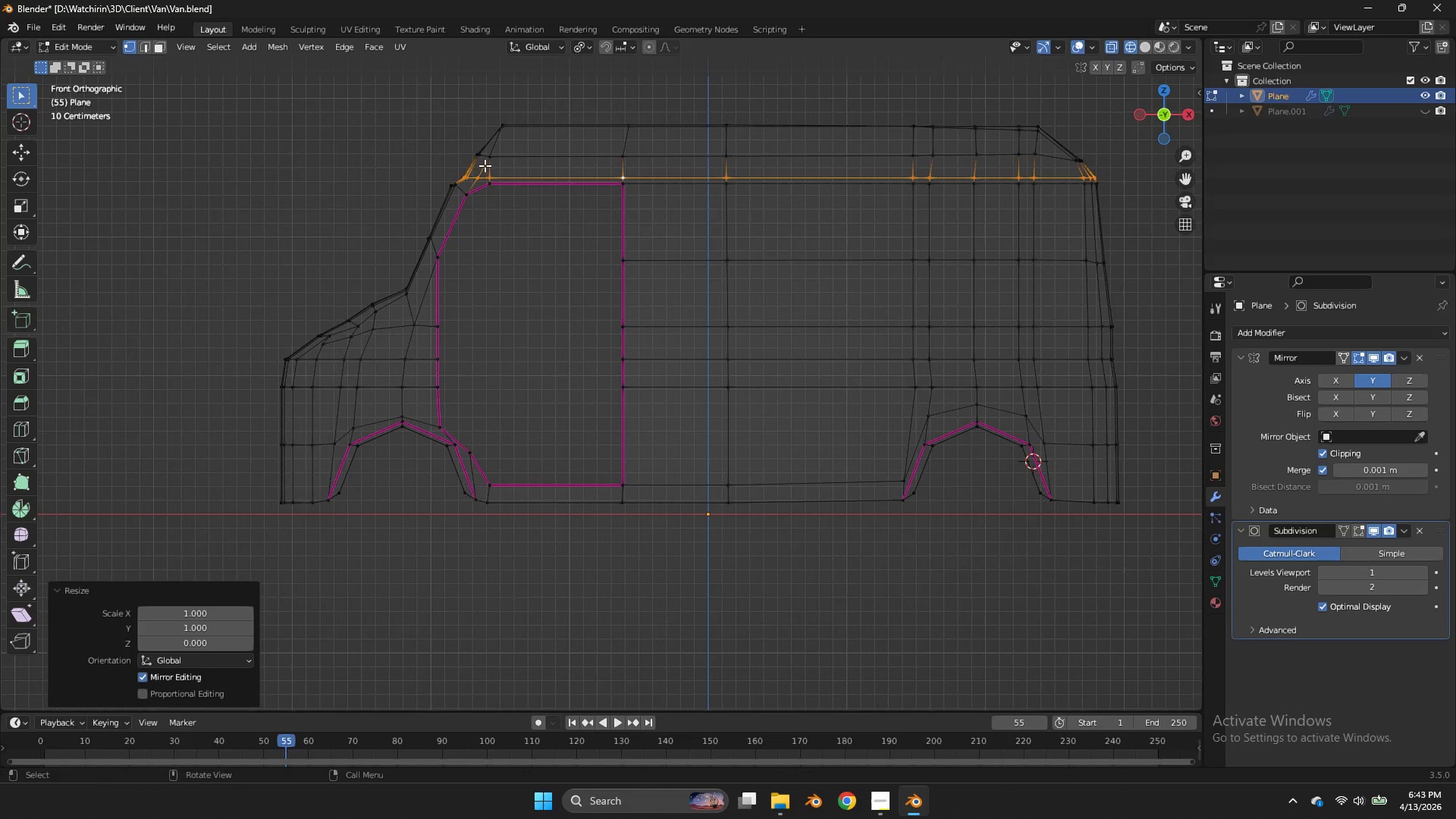 
left_click_drag(start_coordinate=[486, 167], to_coordinate=[460, 180])
 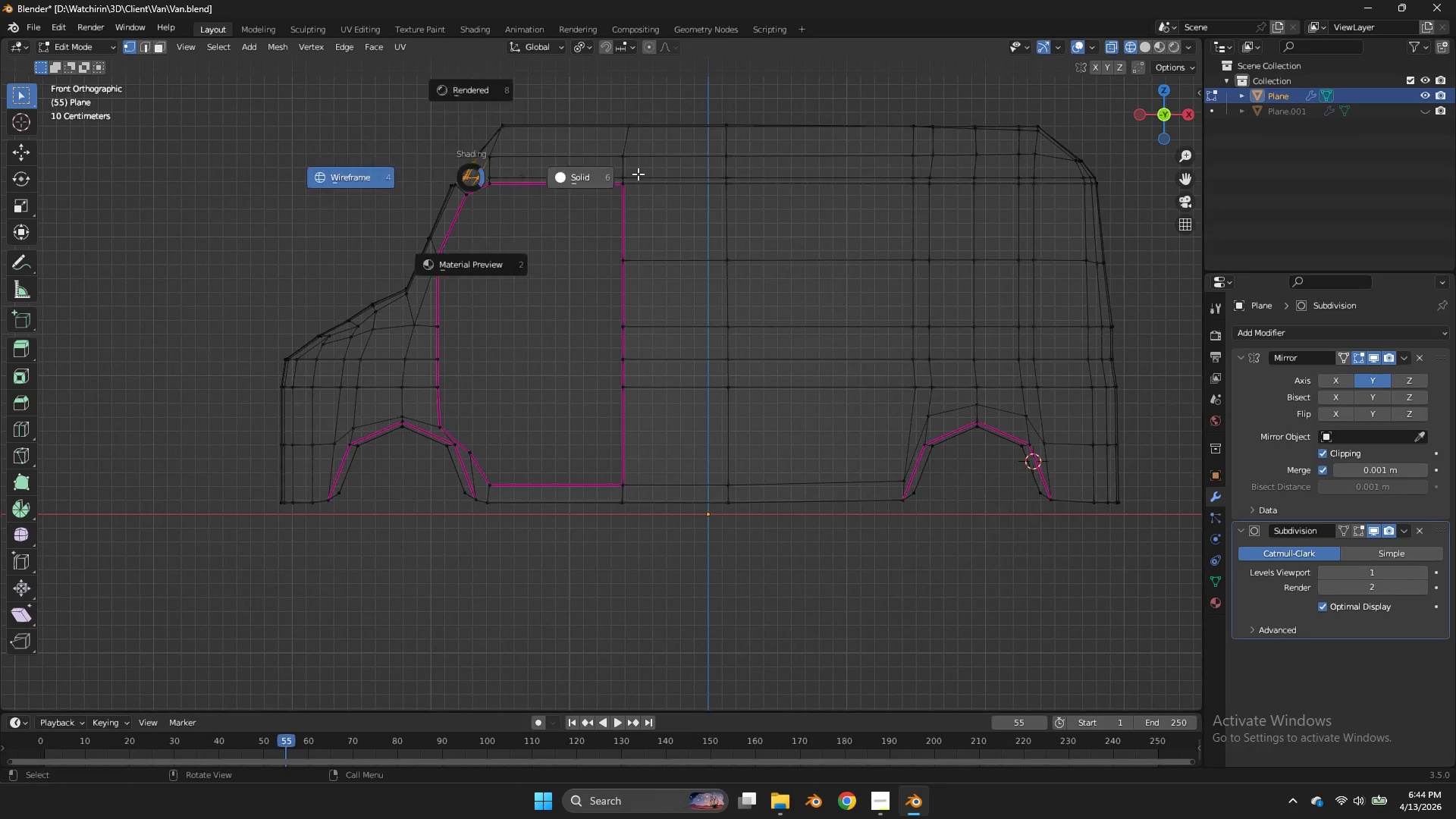 
type(zgx)
 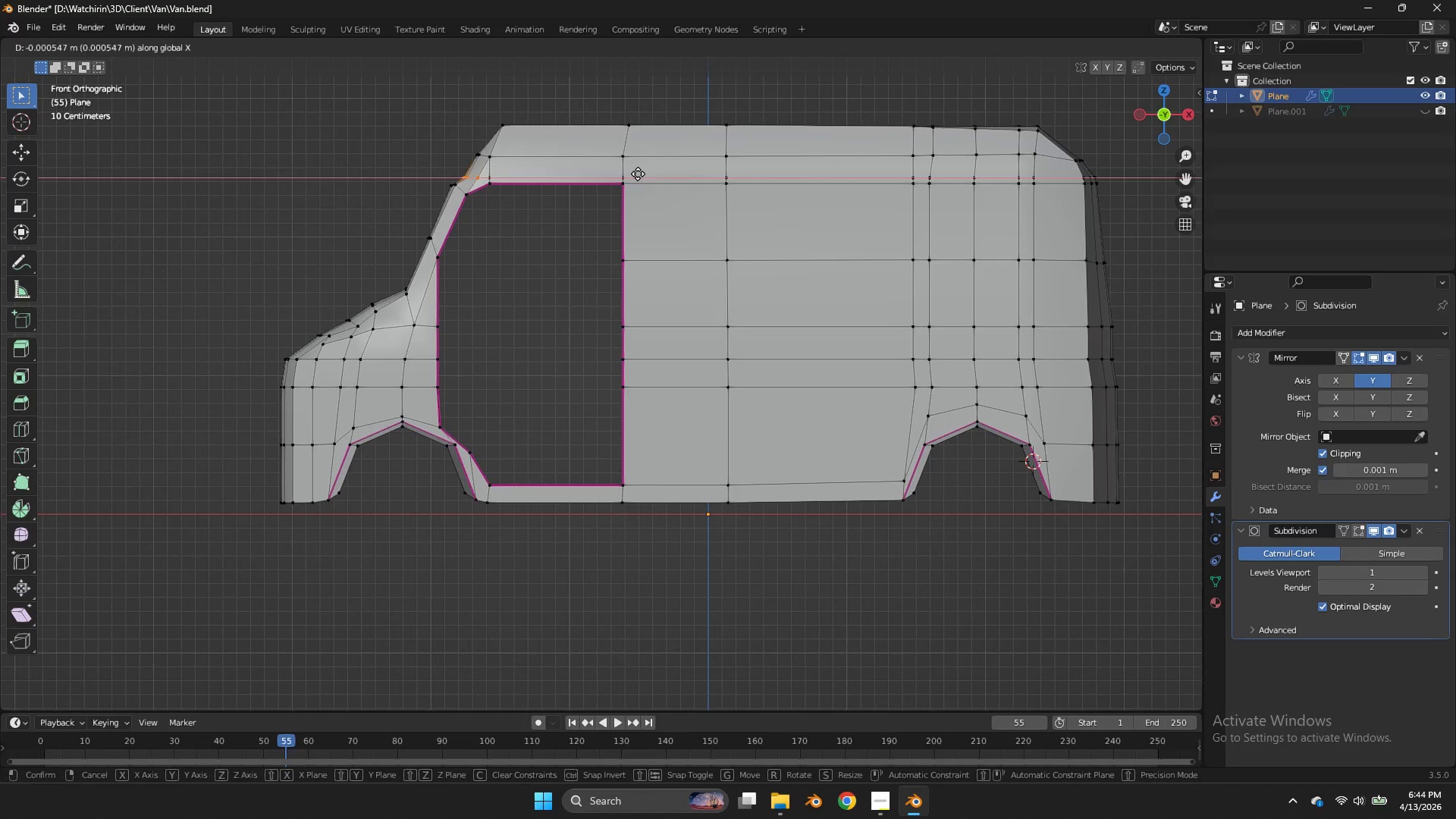 
hold_key(key=ShiftLeft, duration=0.8)
left_click([577, 174])
 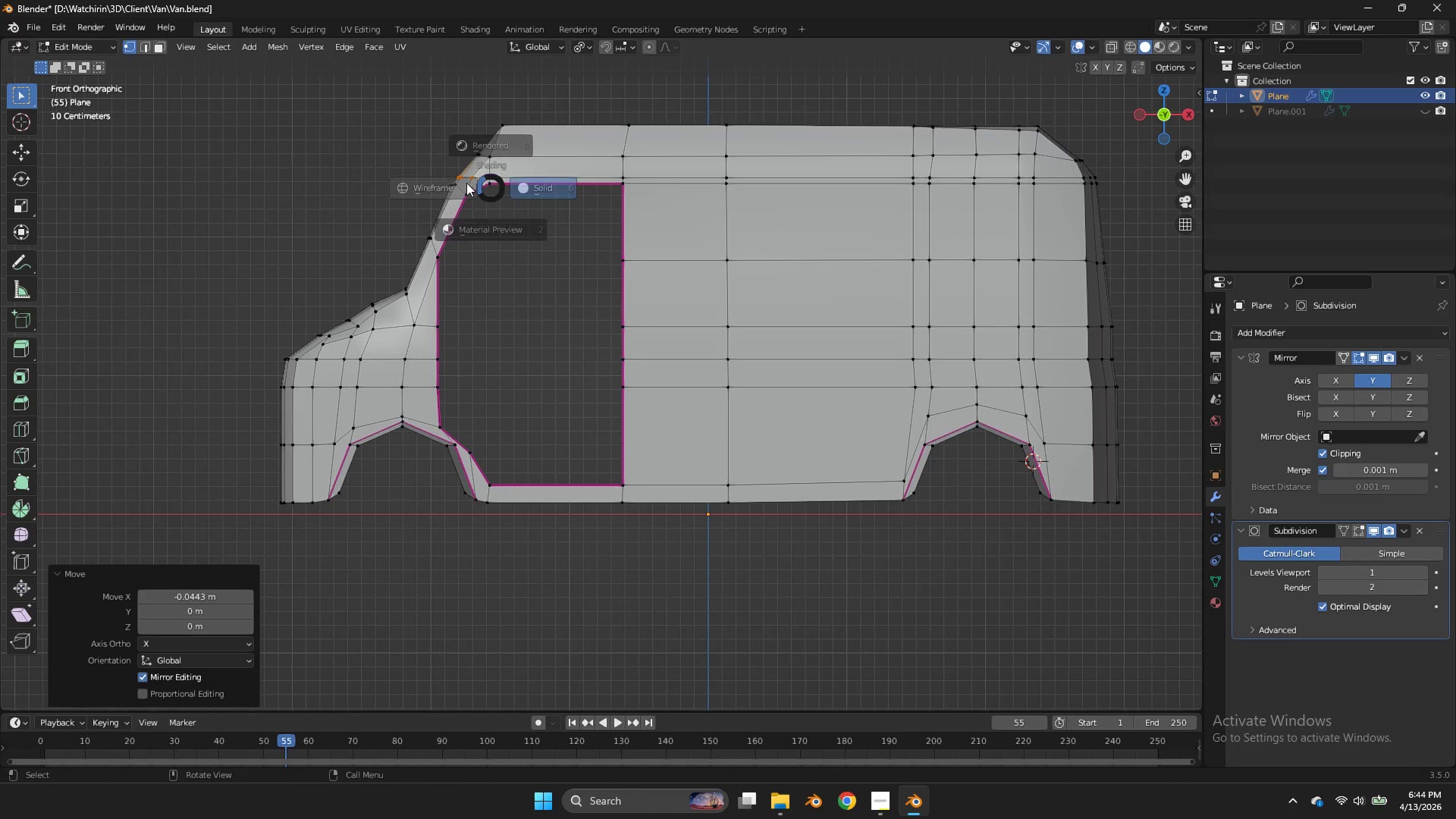 
double_click([577, 174])
 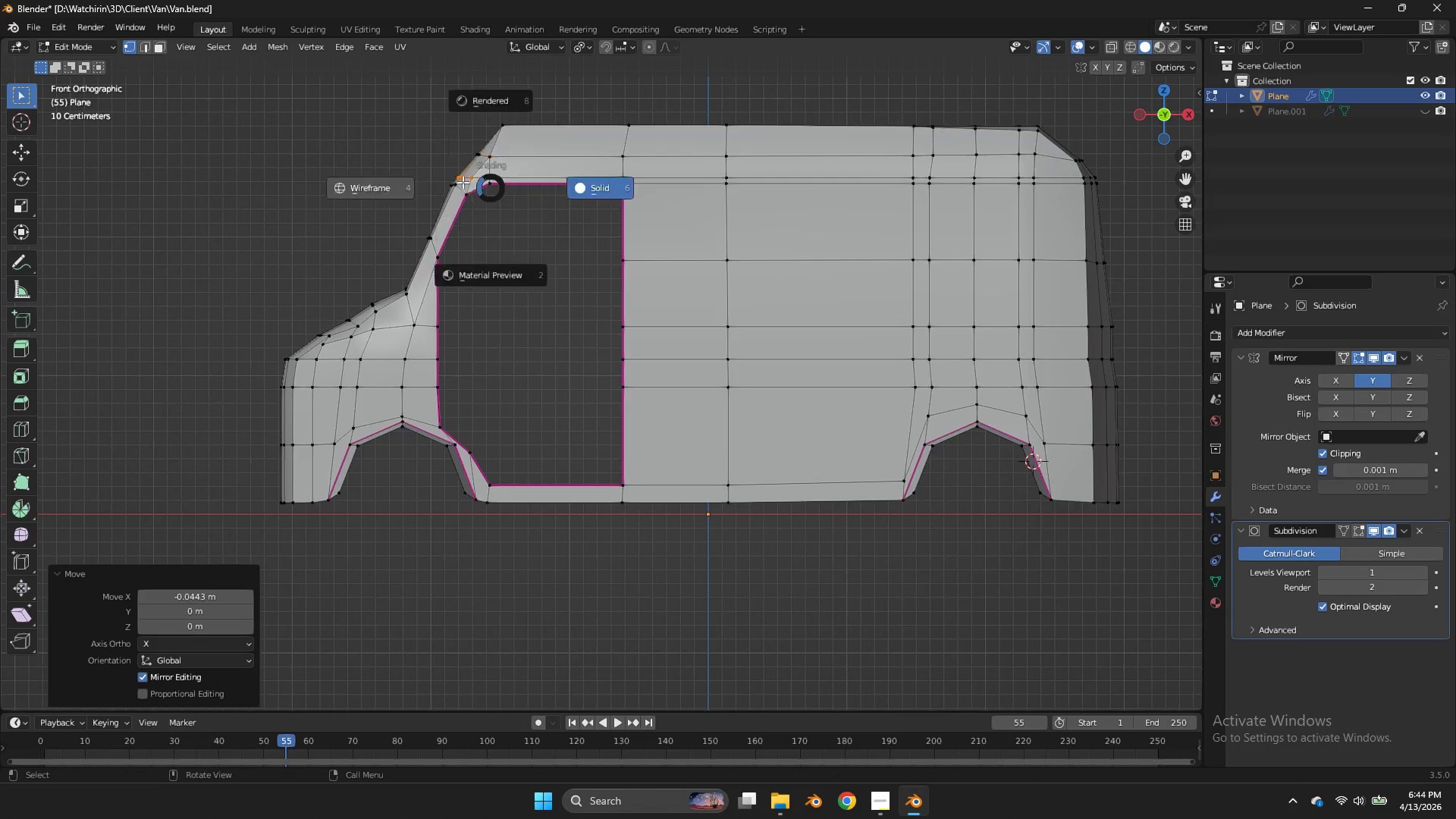 
type(zg)
 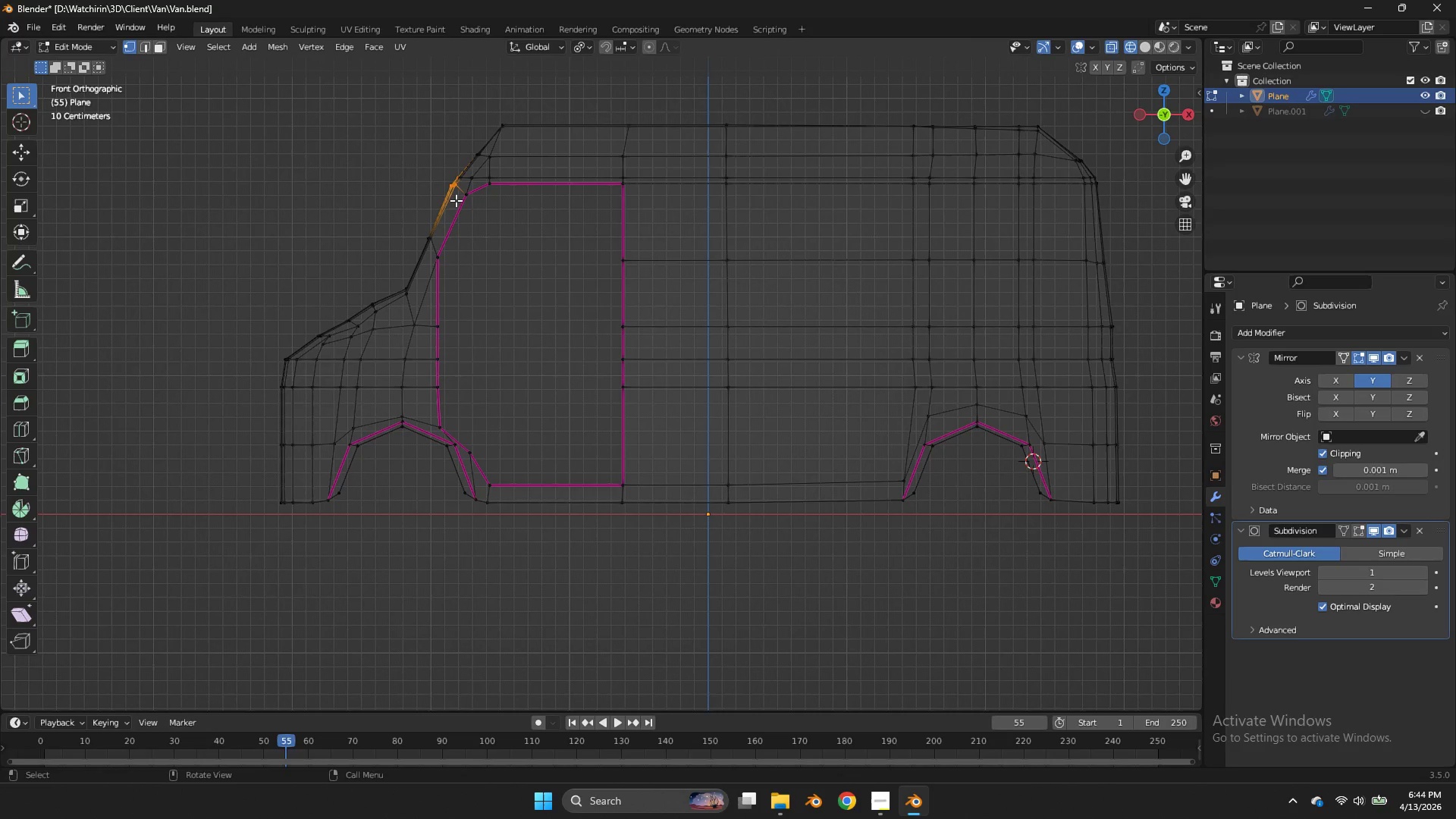 
left_click_drag(start_coordinate=[459, 175], to_coordinate=[437, 193])
 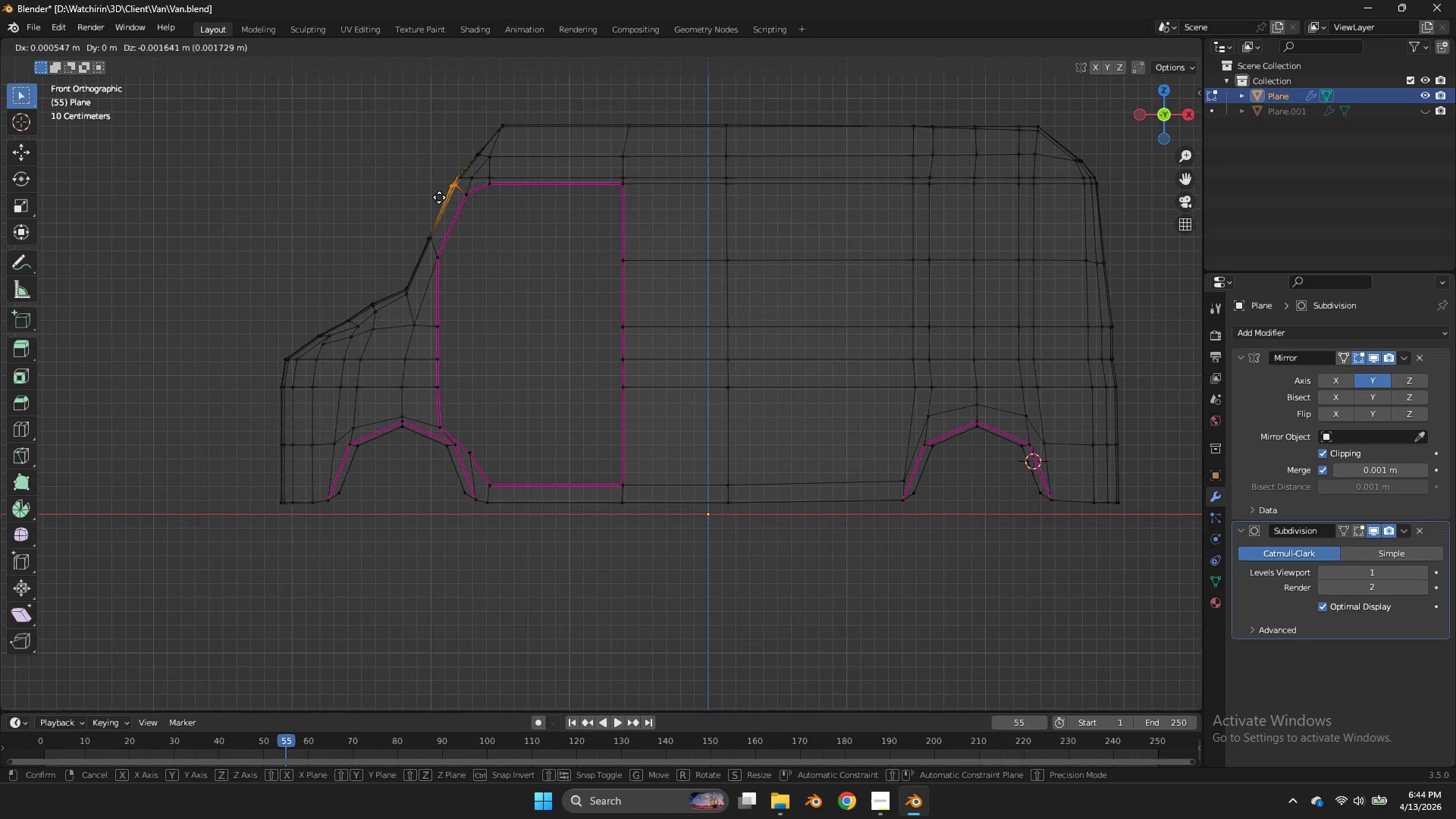 
hold_key(key=ShiftLeft, duration=0.31)
 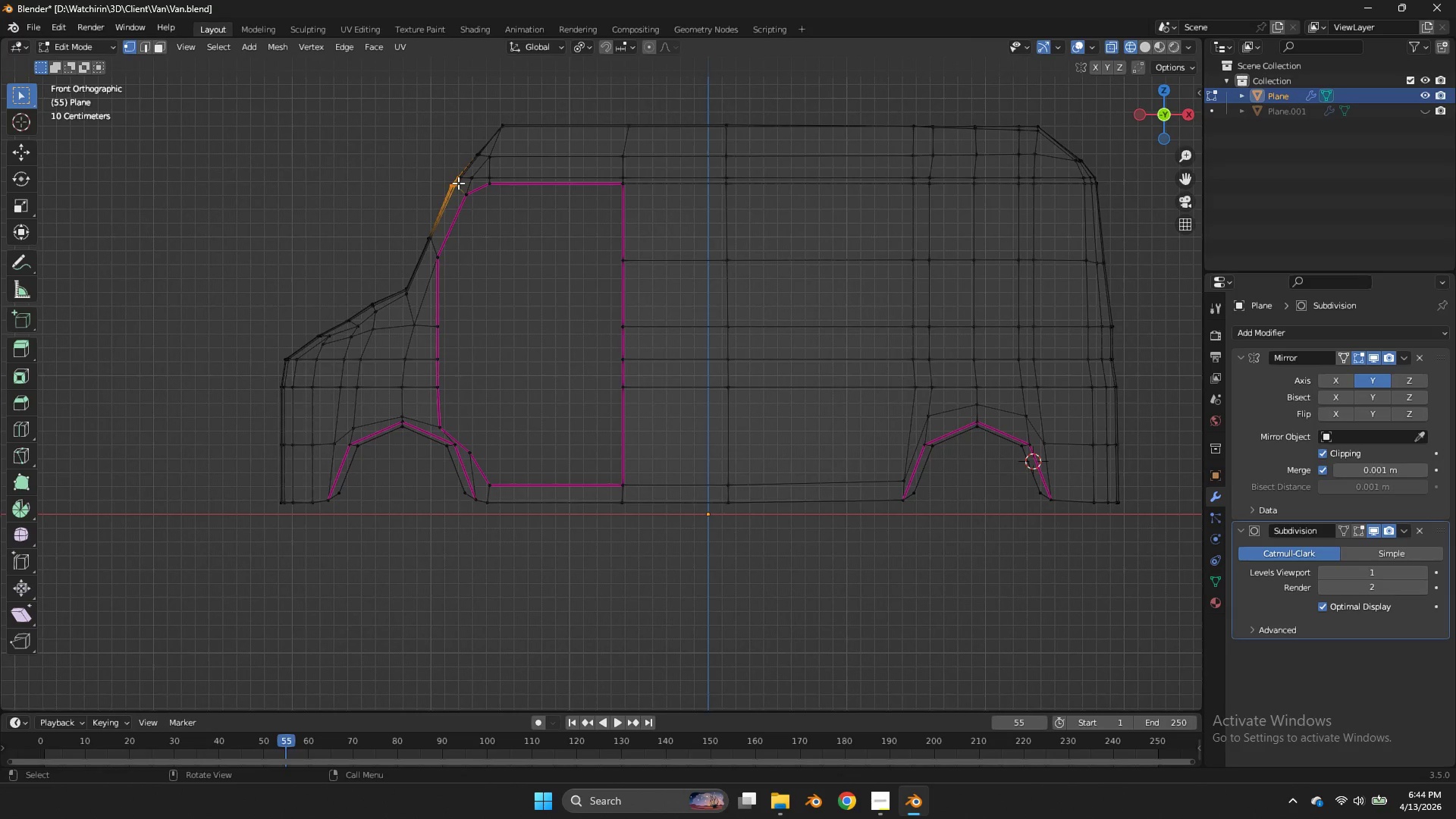 
double_click([458, 183])
 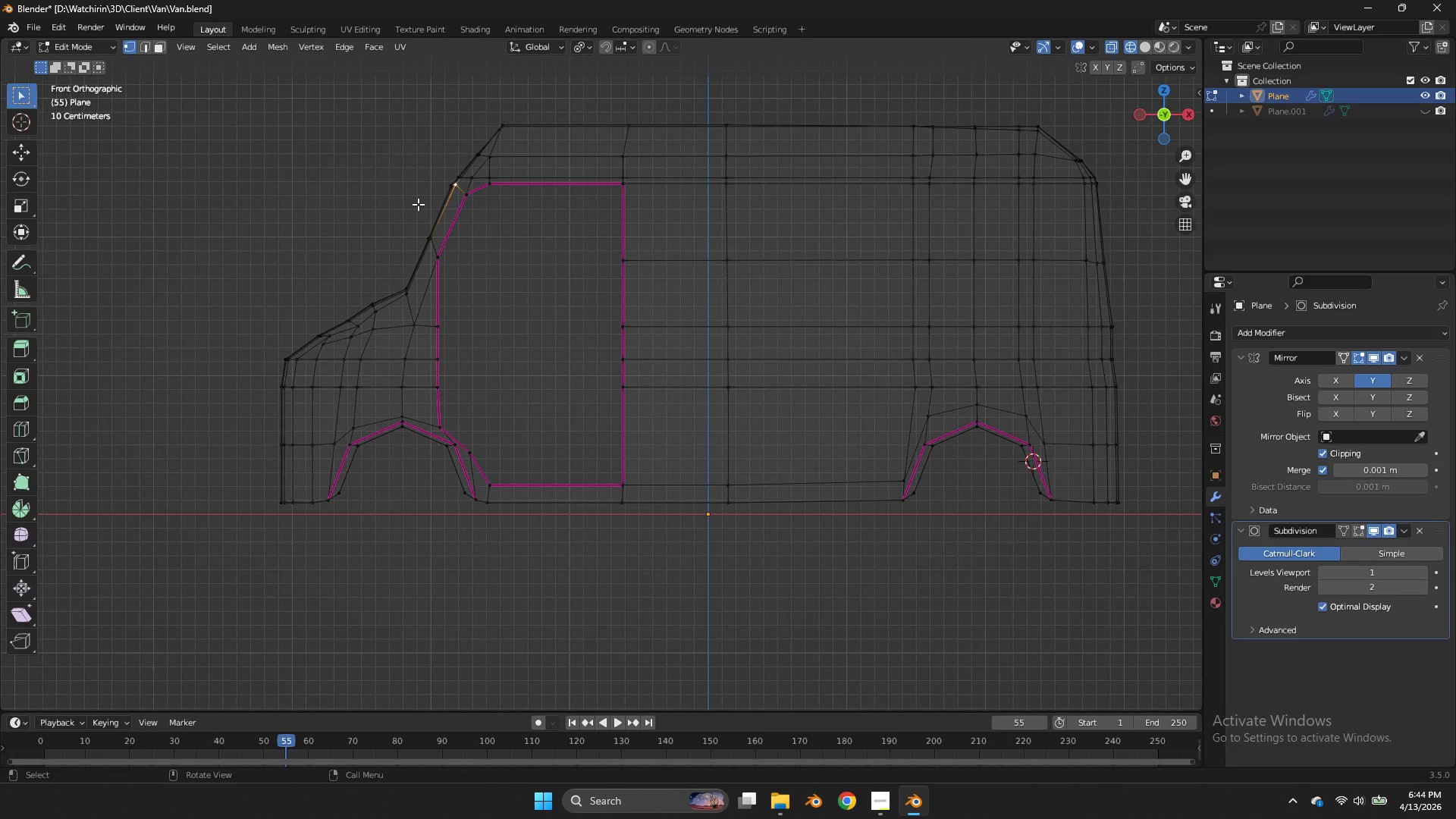 
left_click_drag(start_coordinate=[458, 181], to_coordinate=[418, 205])
 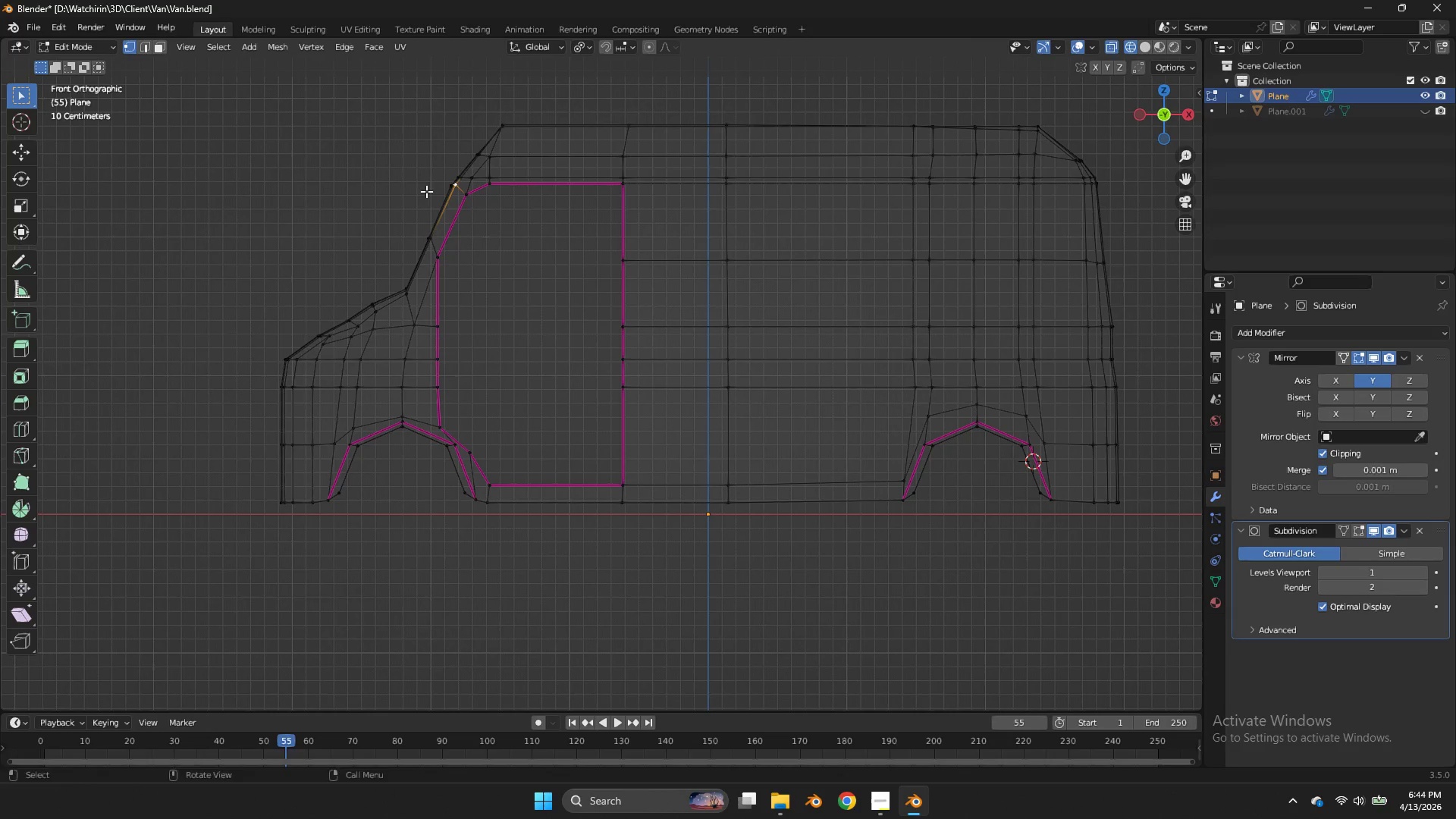 
left_click_drag(start_coordinate=[428, 189], to_coordinate=[467, 182])
 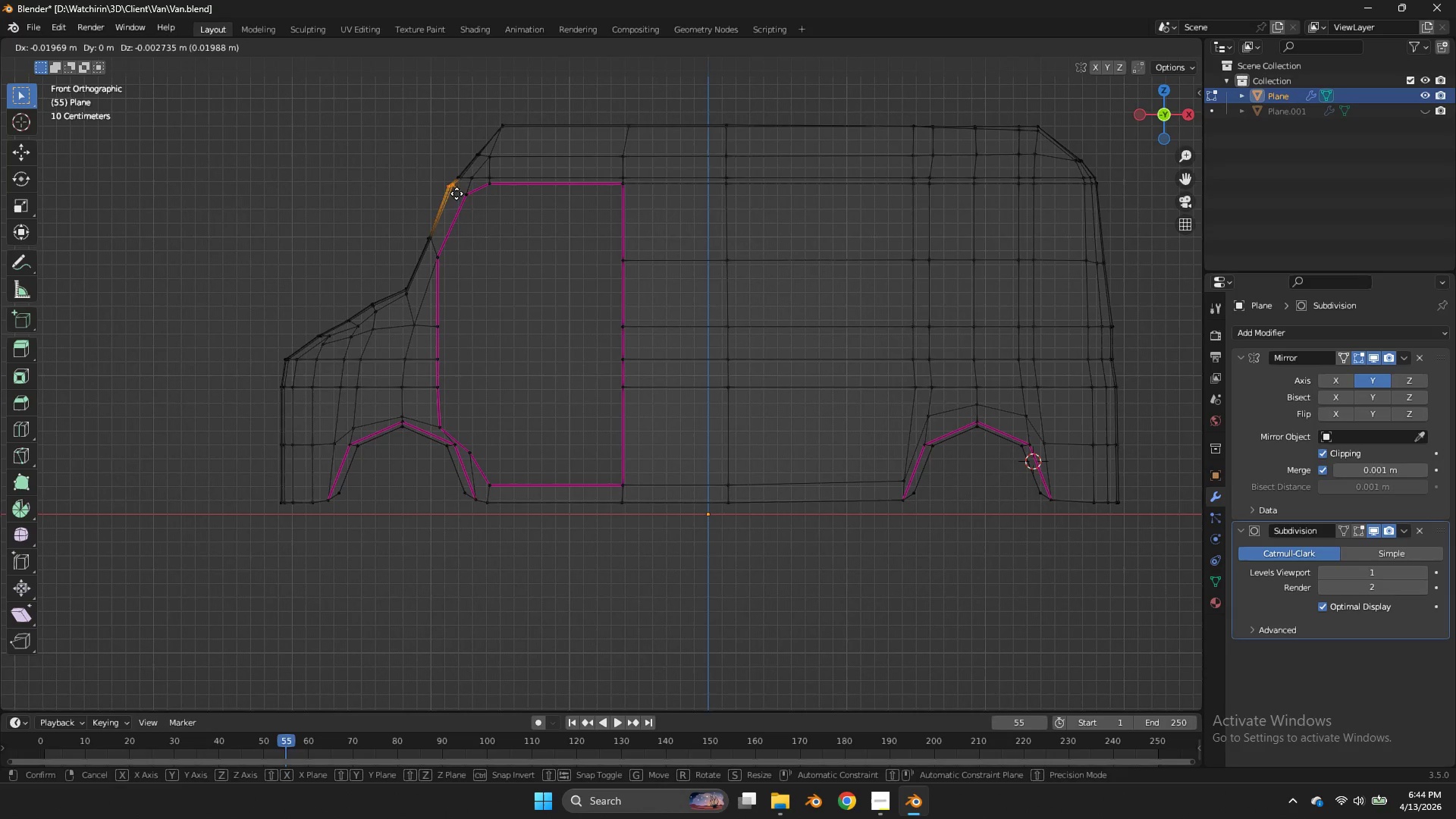 
key(G)
 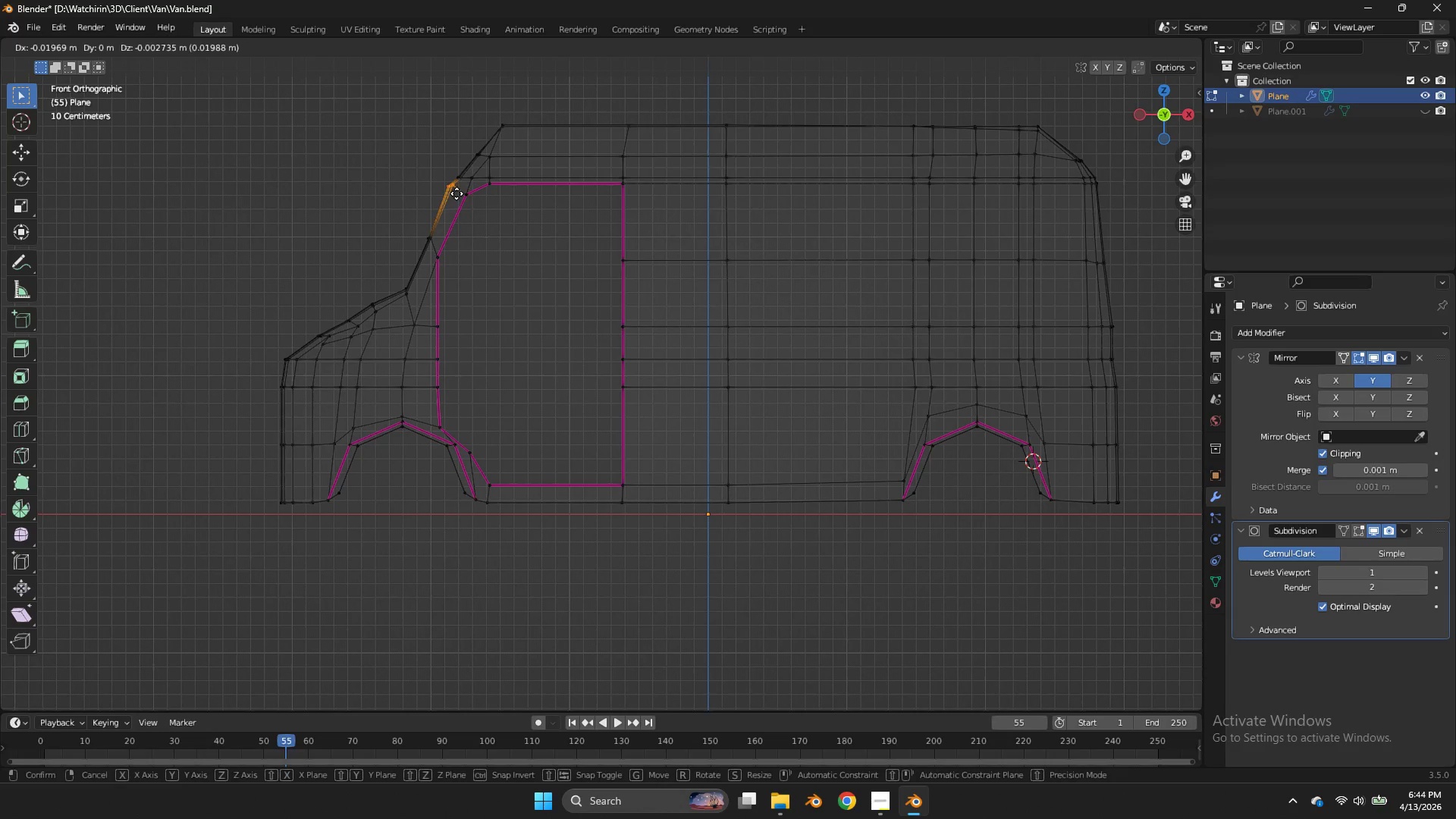 
hold_key(key=ShiftLeft, duration=1.53)
left_click([439, 290])
 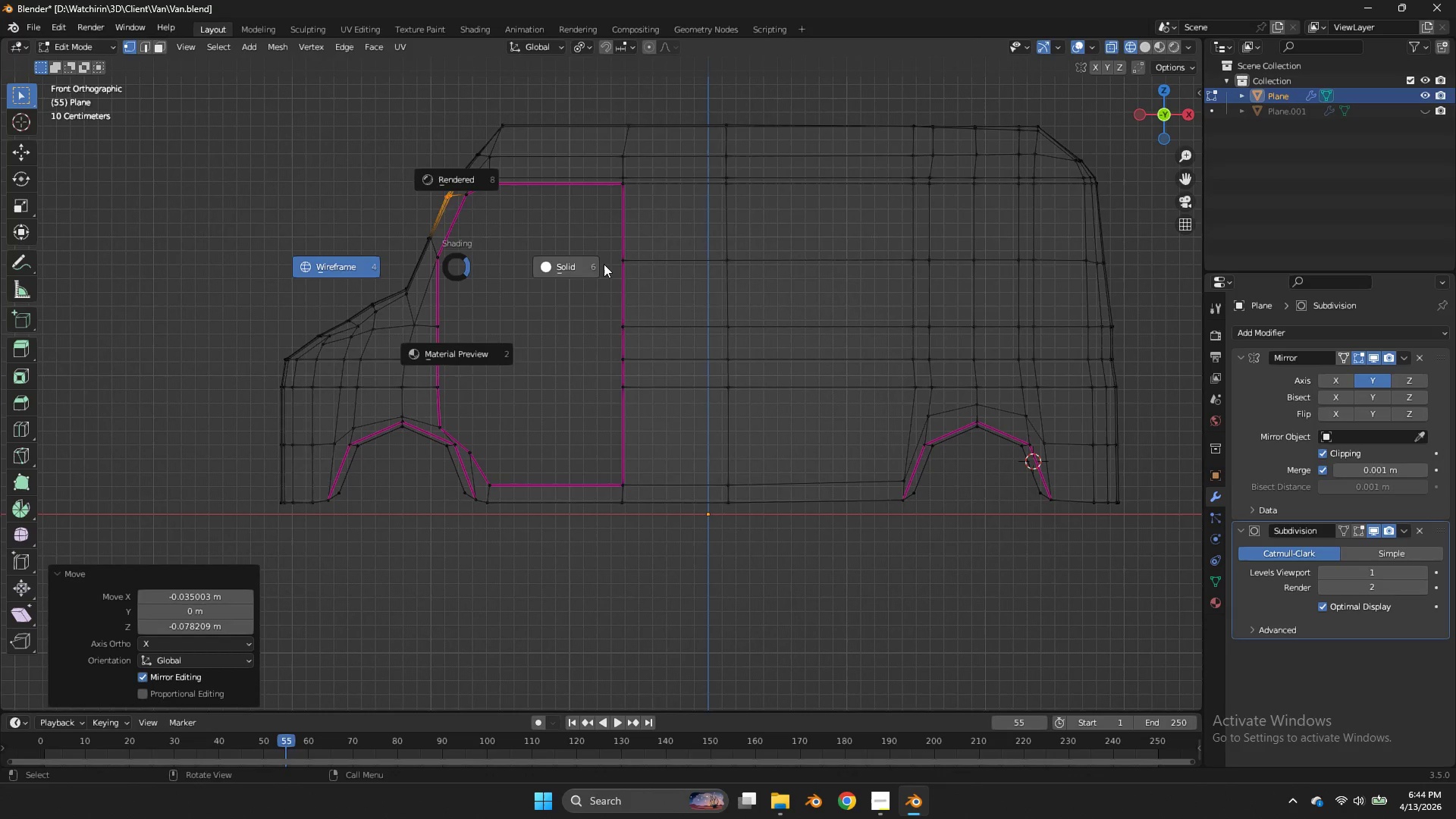 
key(Z)
 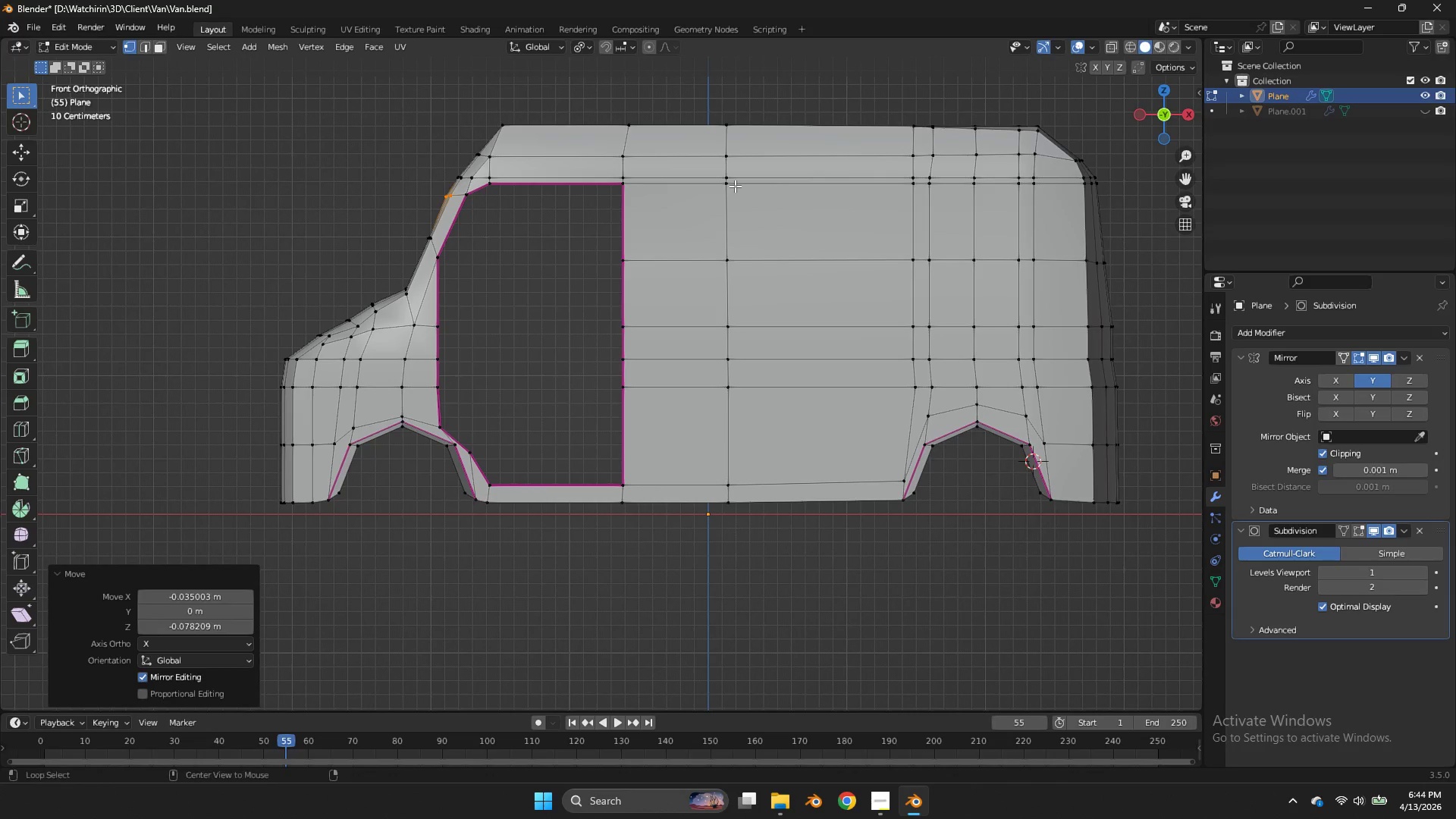 
hold_key(key=AltLeft, duration=0.64)
left_click([718, 174])
 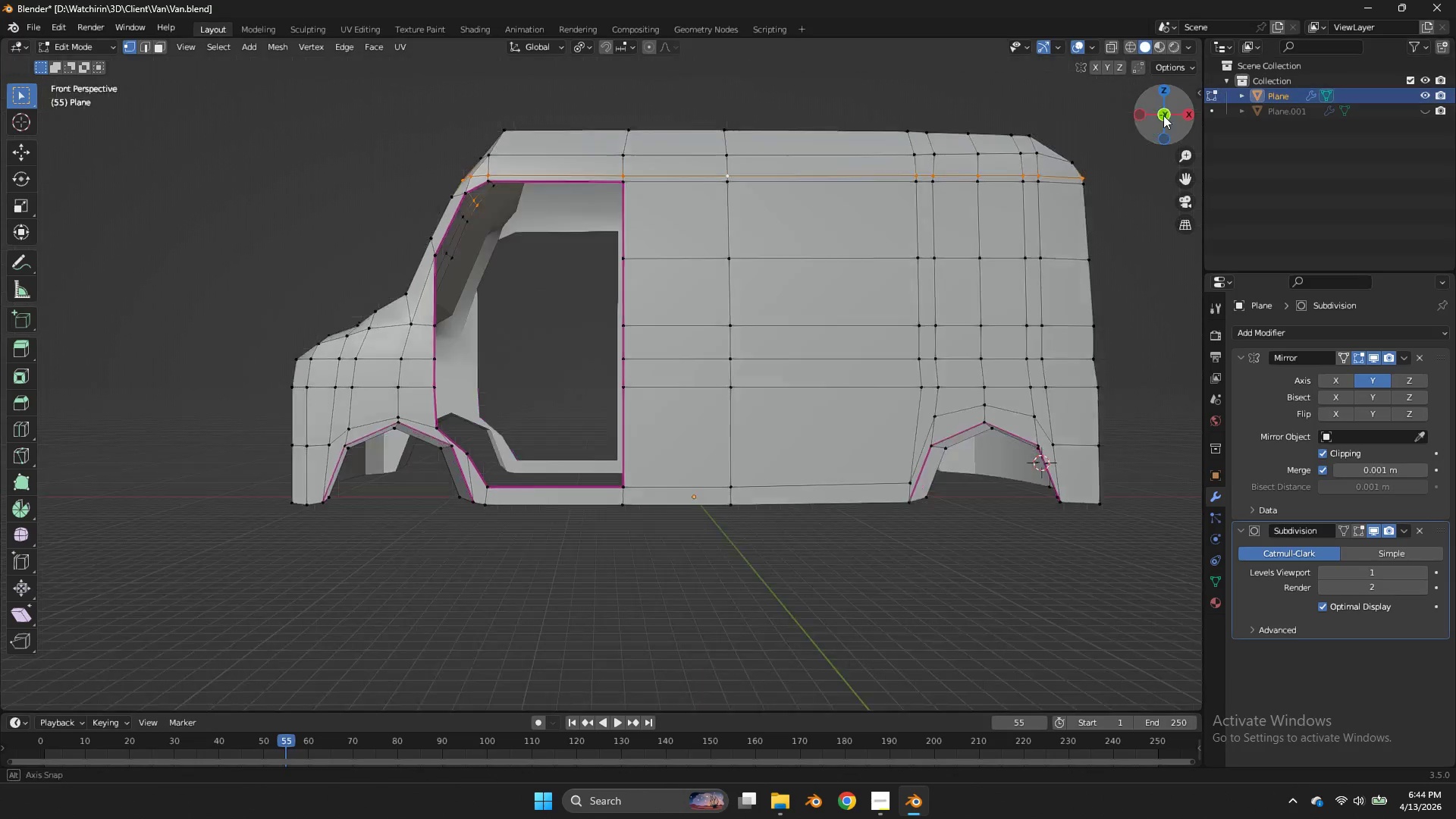 
left_click_drag(start_coordinate=[1167, 112], to_coordinate=[66, 152])
 